 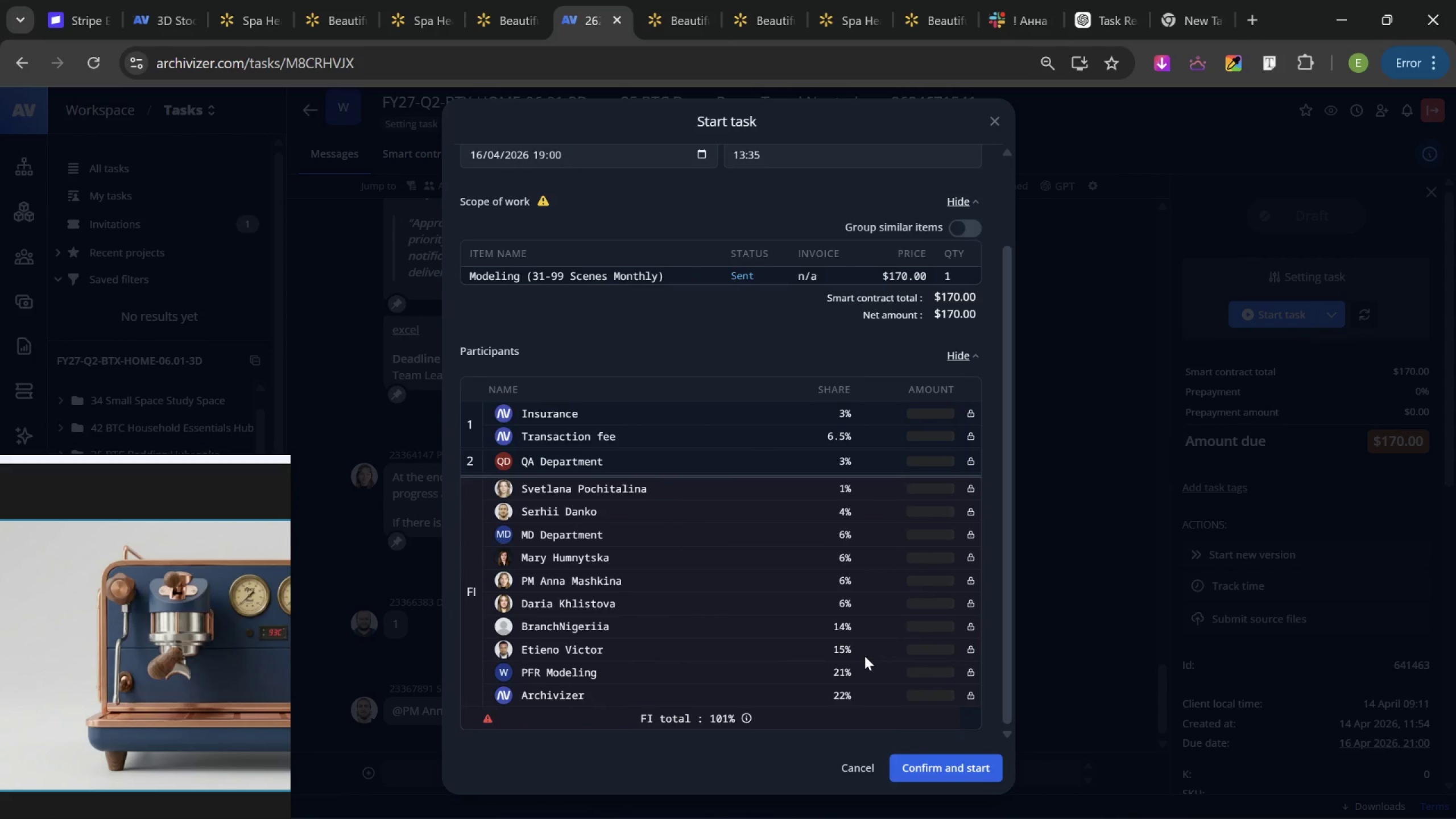 
left_click([992, 127])
 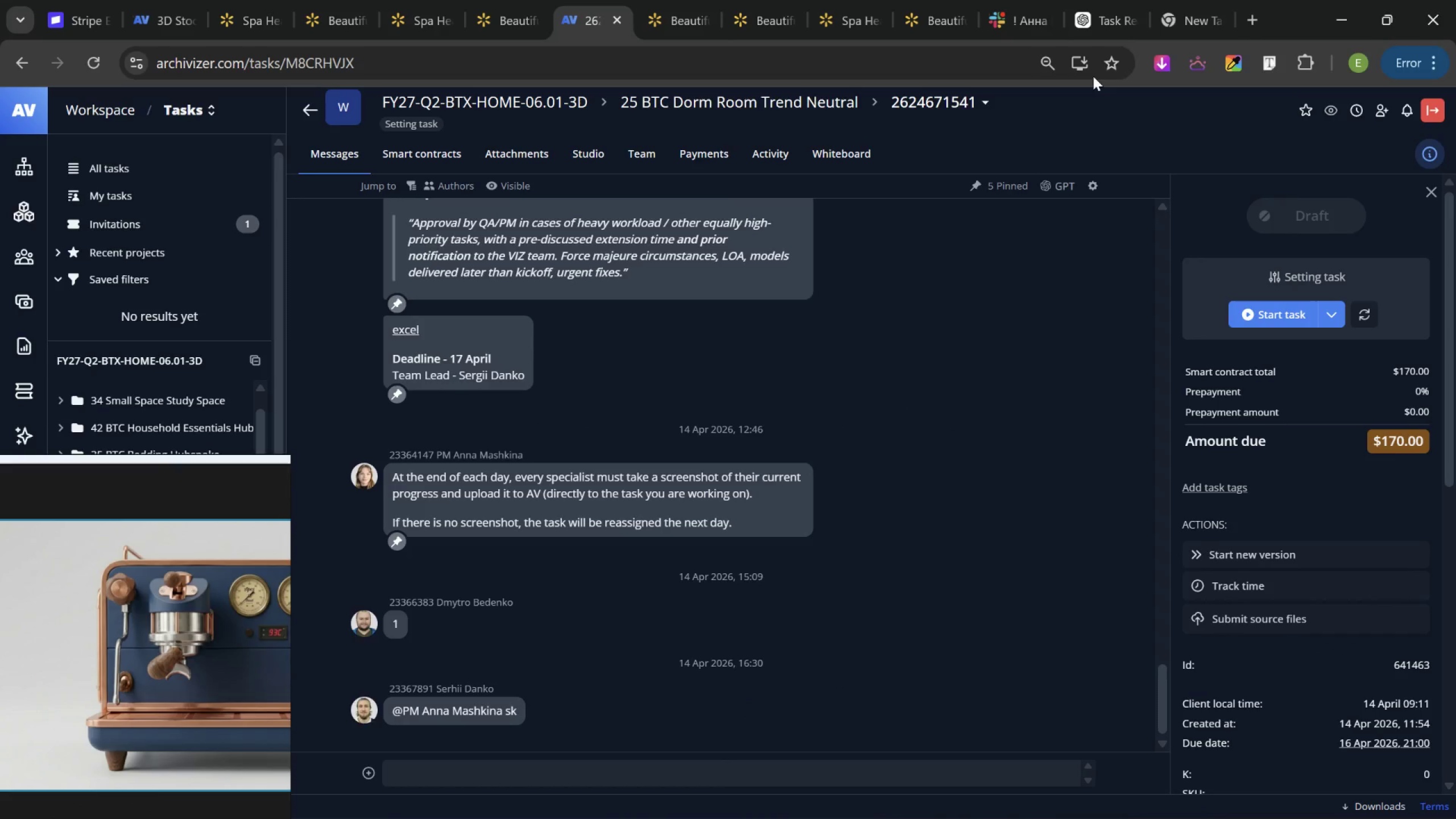 
left_click_drag(start_coordinate=[1333, 18], to_coordinate=[1332, 21])
 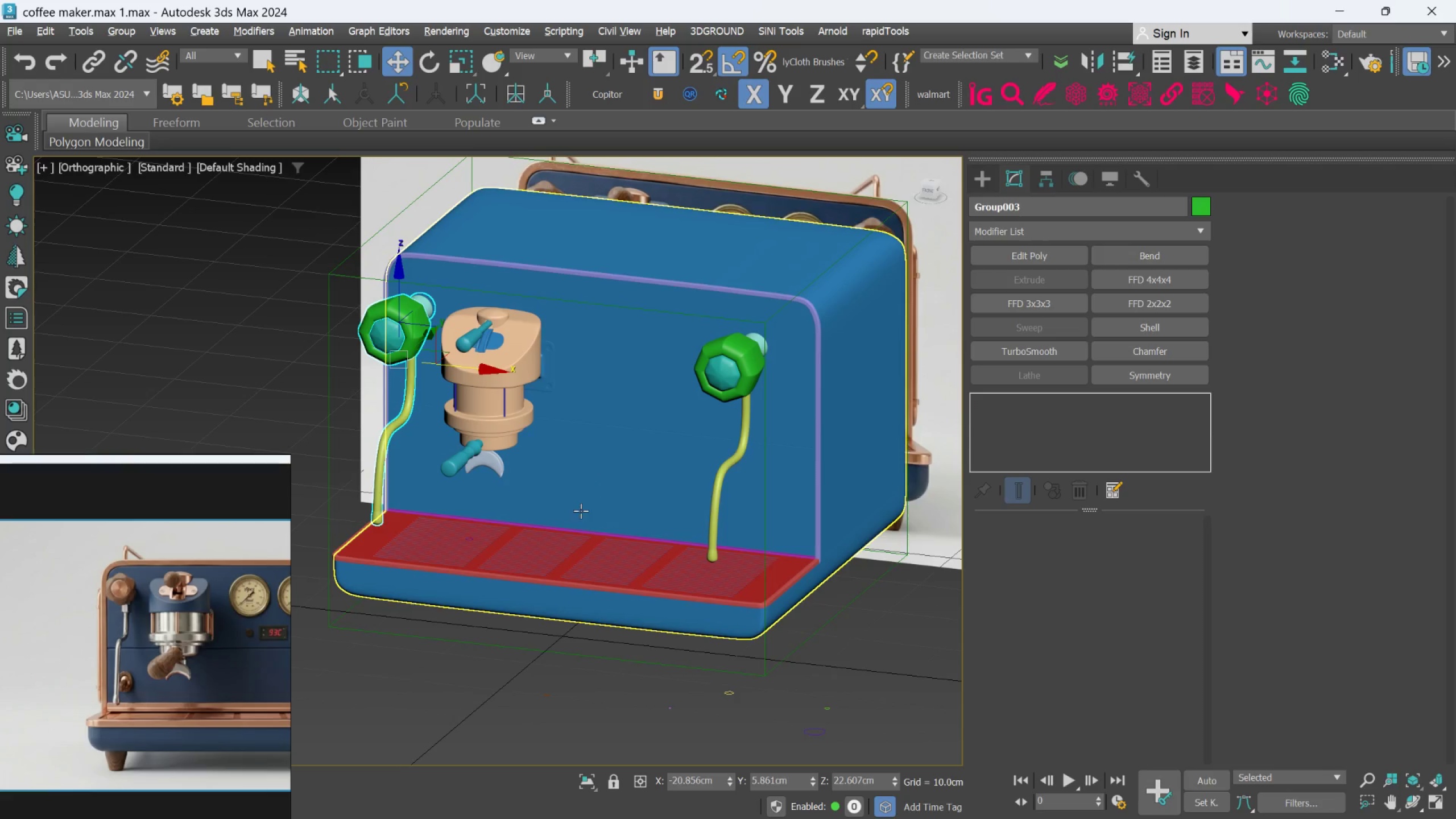 
scroll: coordinate [577, 512], scroll_direction: down, amount: 2.0
 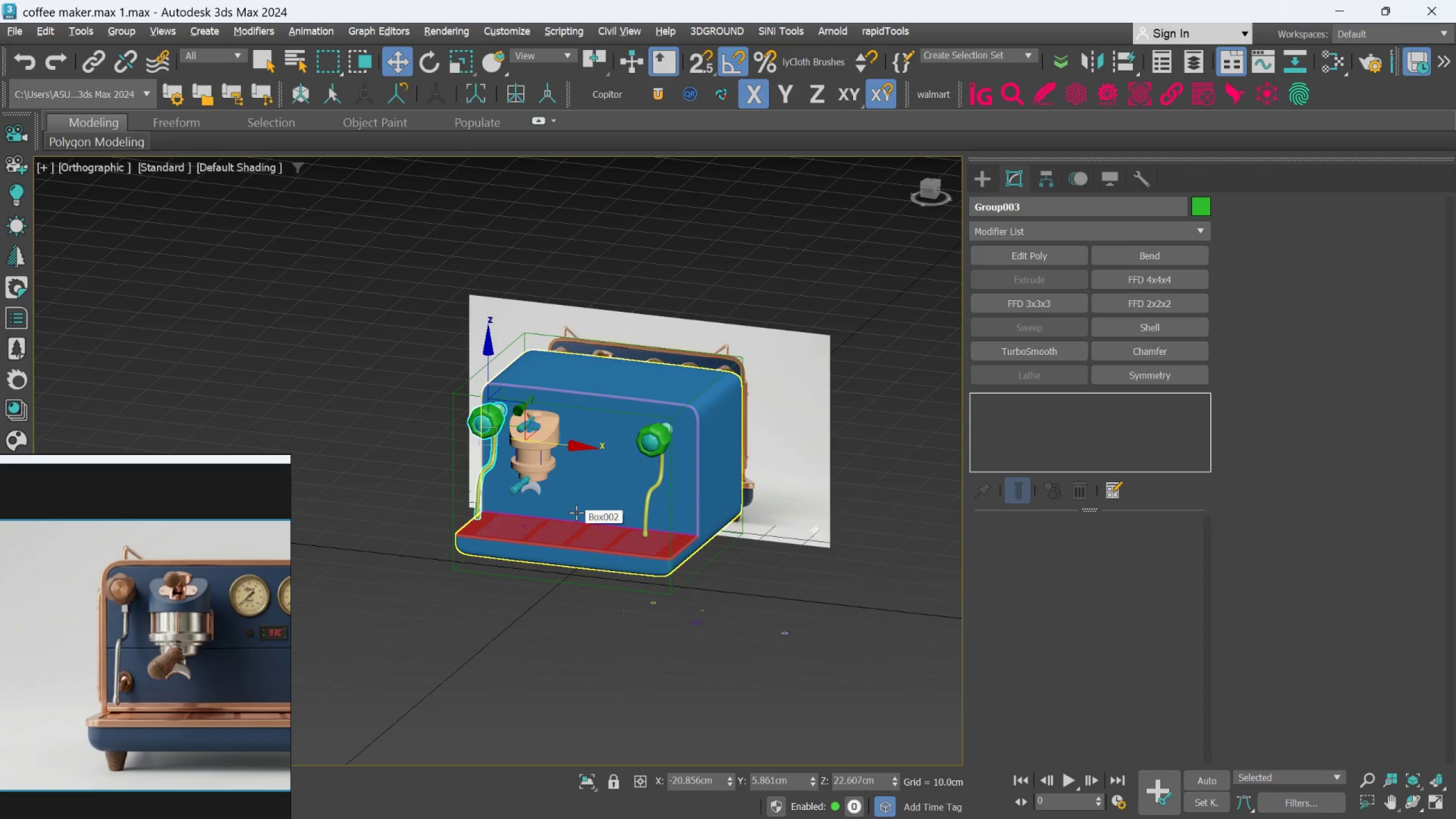 
key(F)
 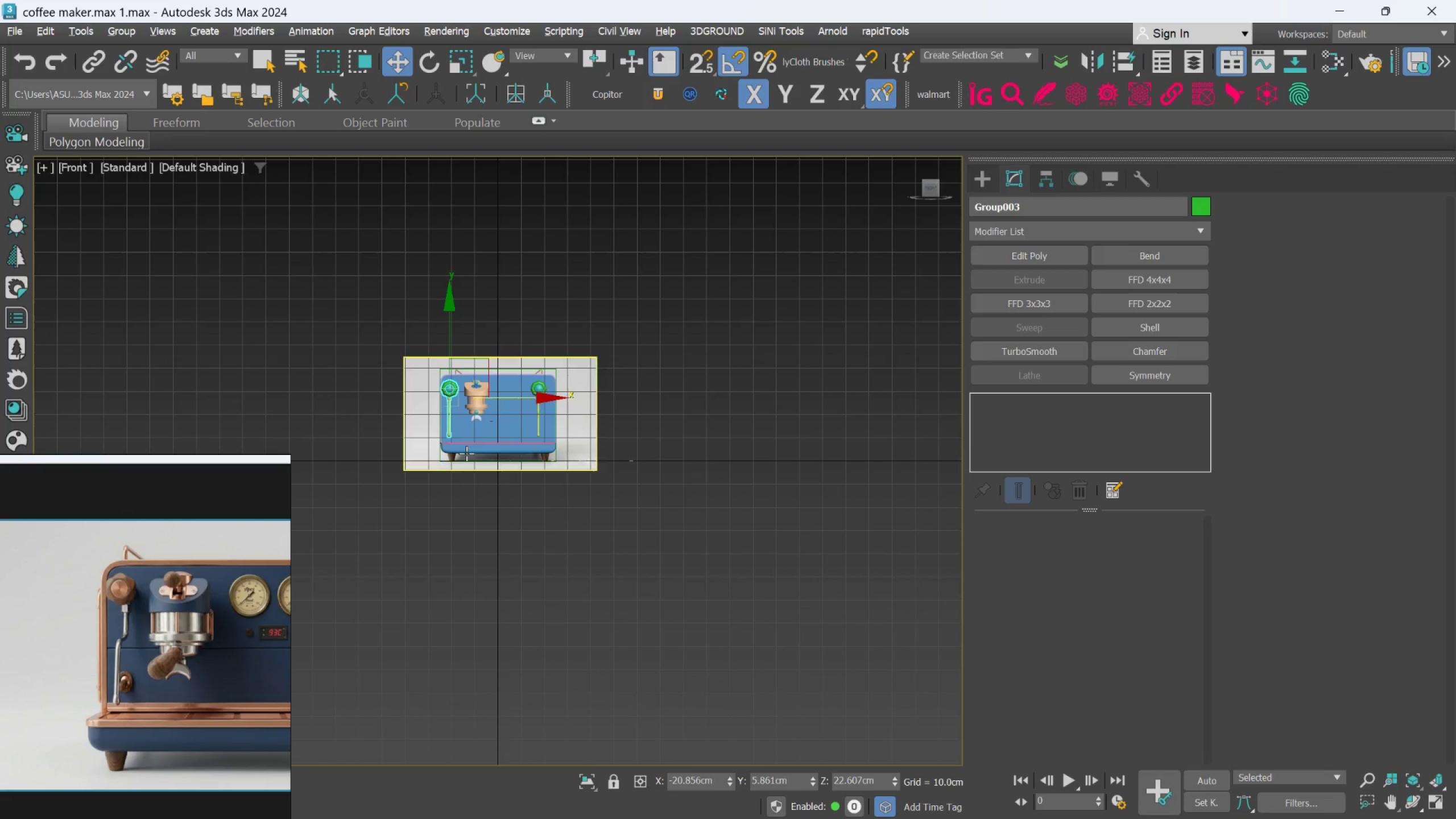 
scroll: coordinate [498, 378], scroll_direction: up, amount: 5.0
 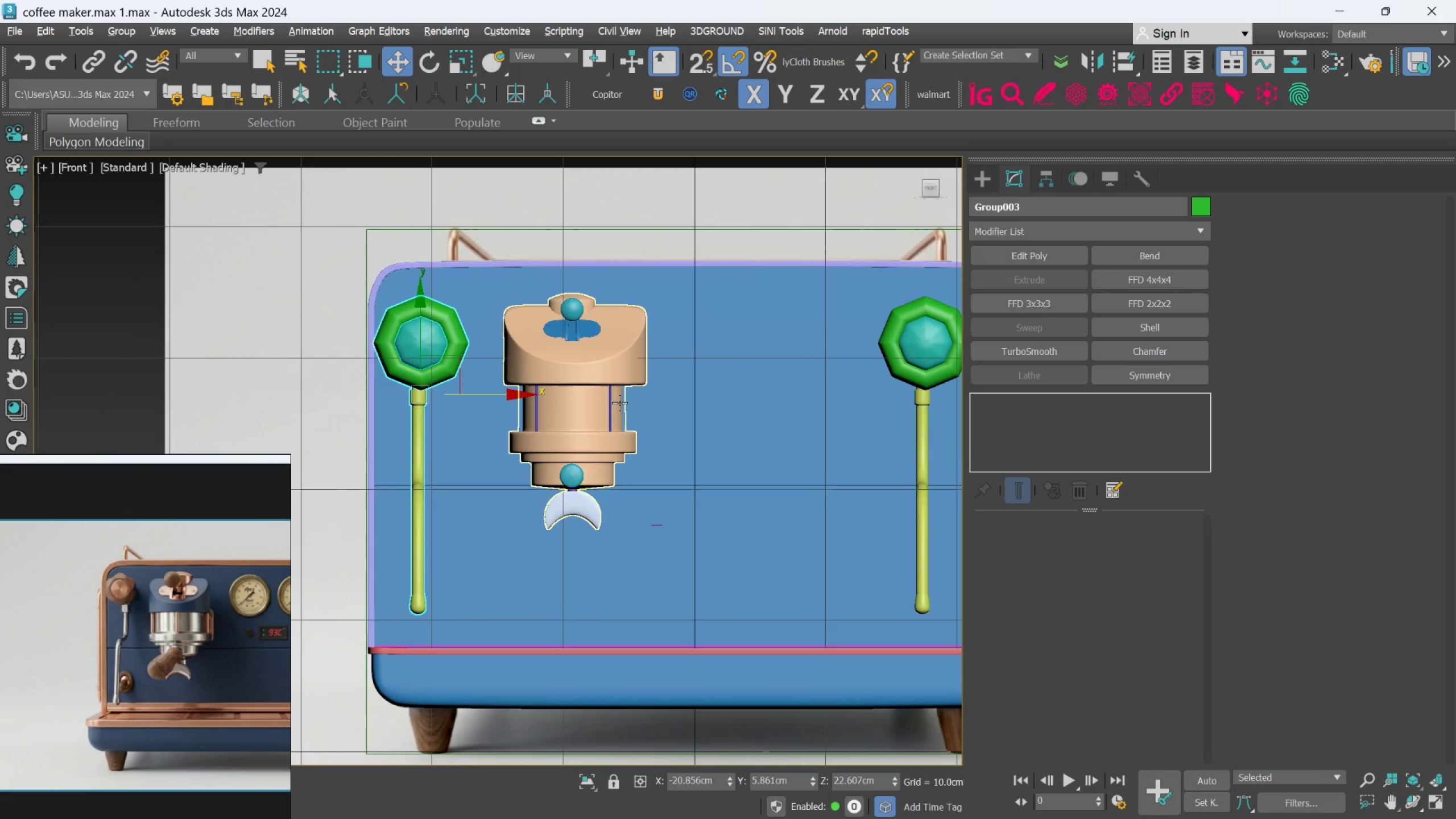 
scroll: coordinate [529, 435], scroll_direction: down, amount: 2.0
 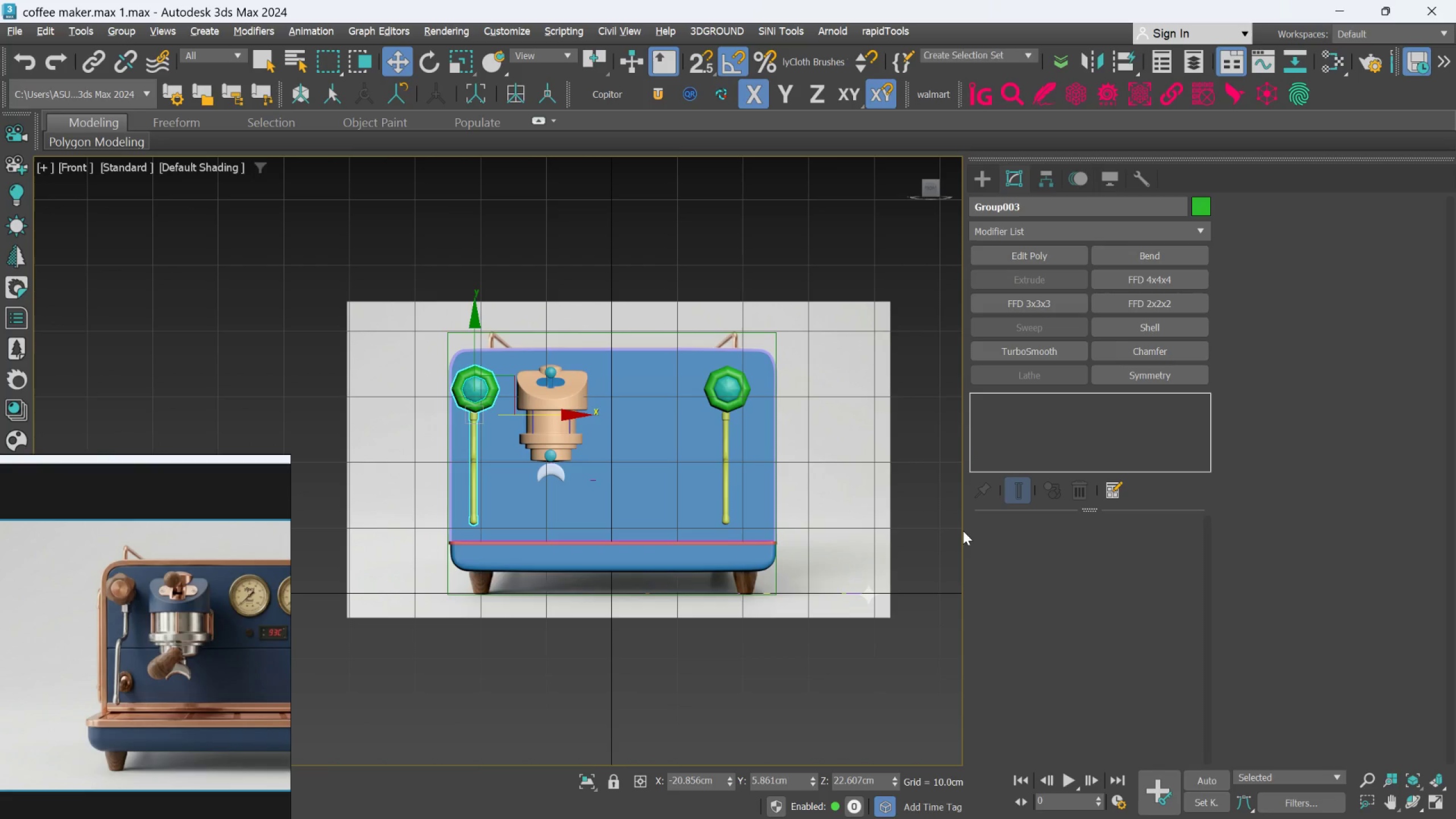 
left_click([944, 533])
 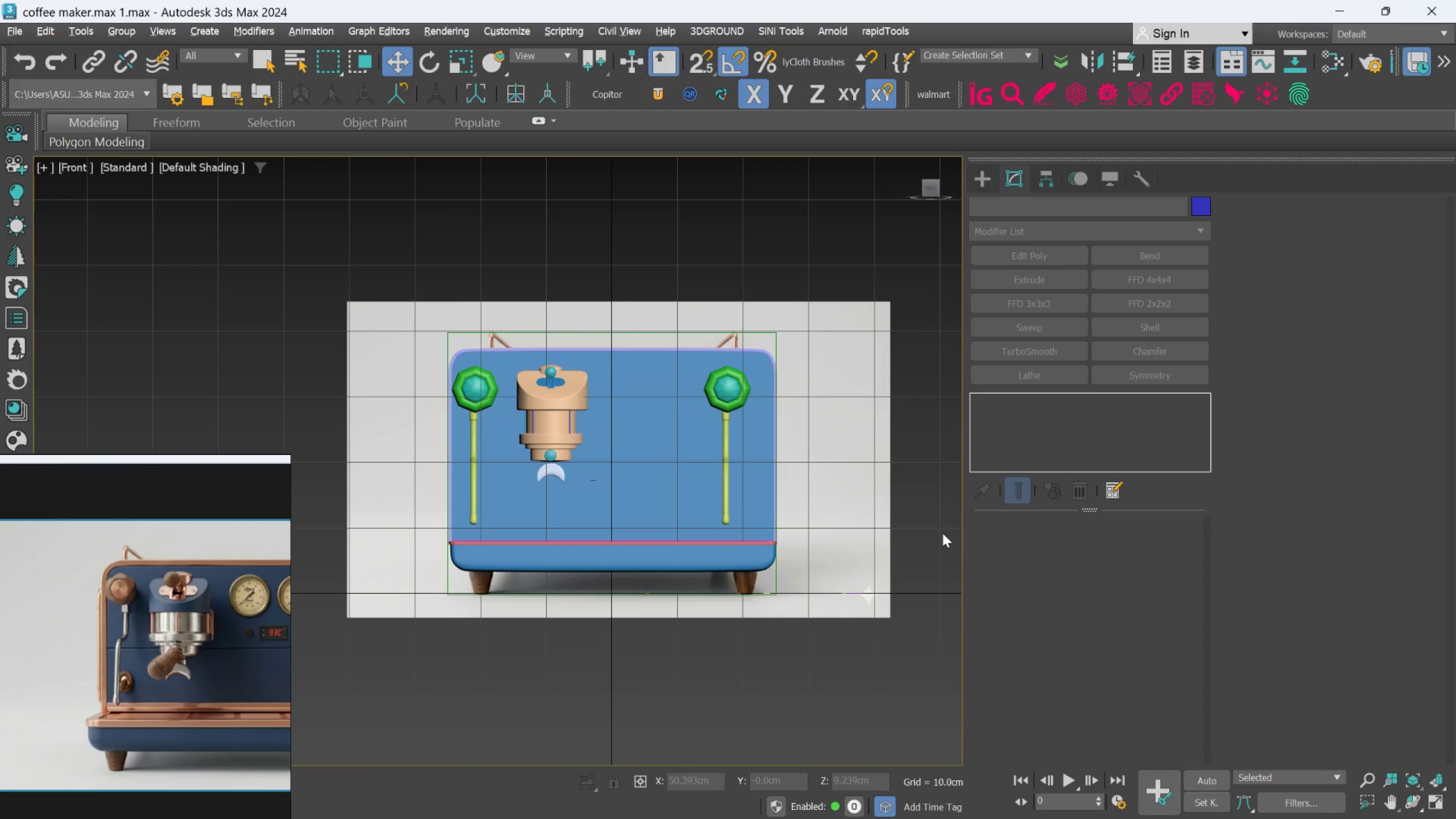 
key(G)
 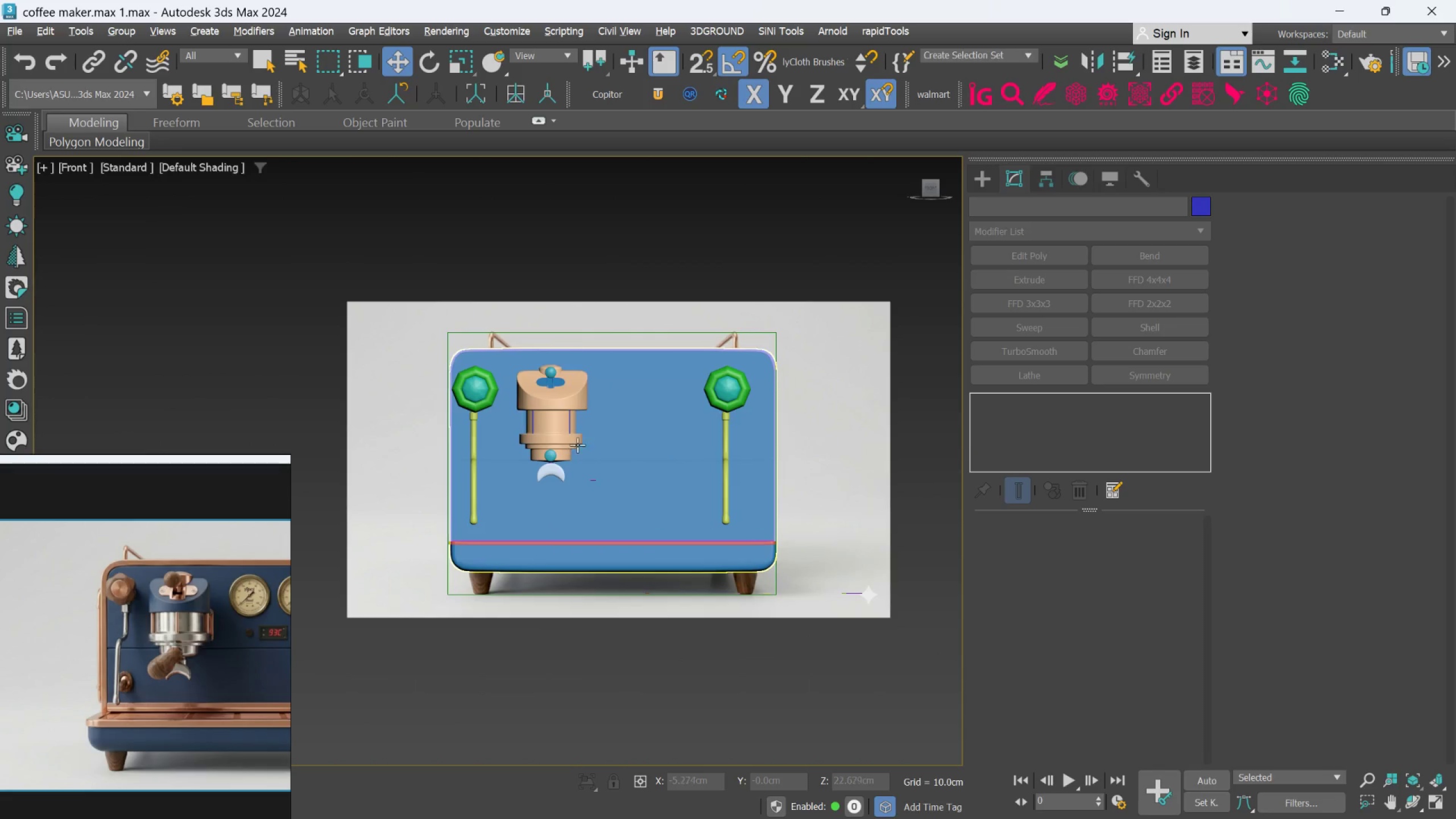 
scroll: coordinate [562, 437], scroll_direction: up, amount: 2.0
 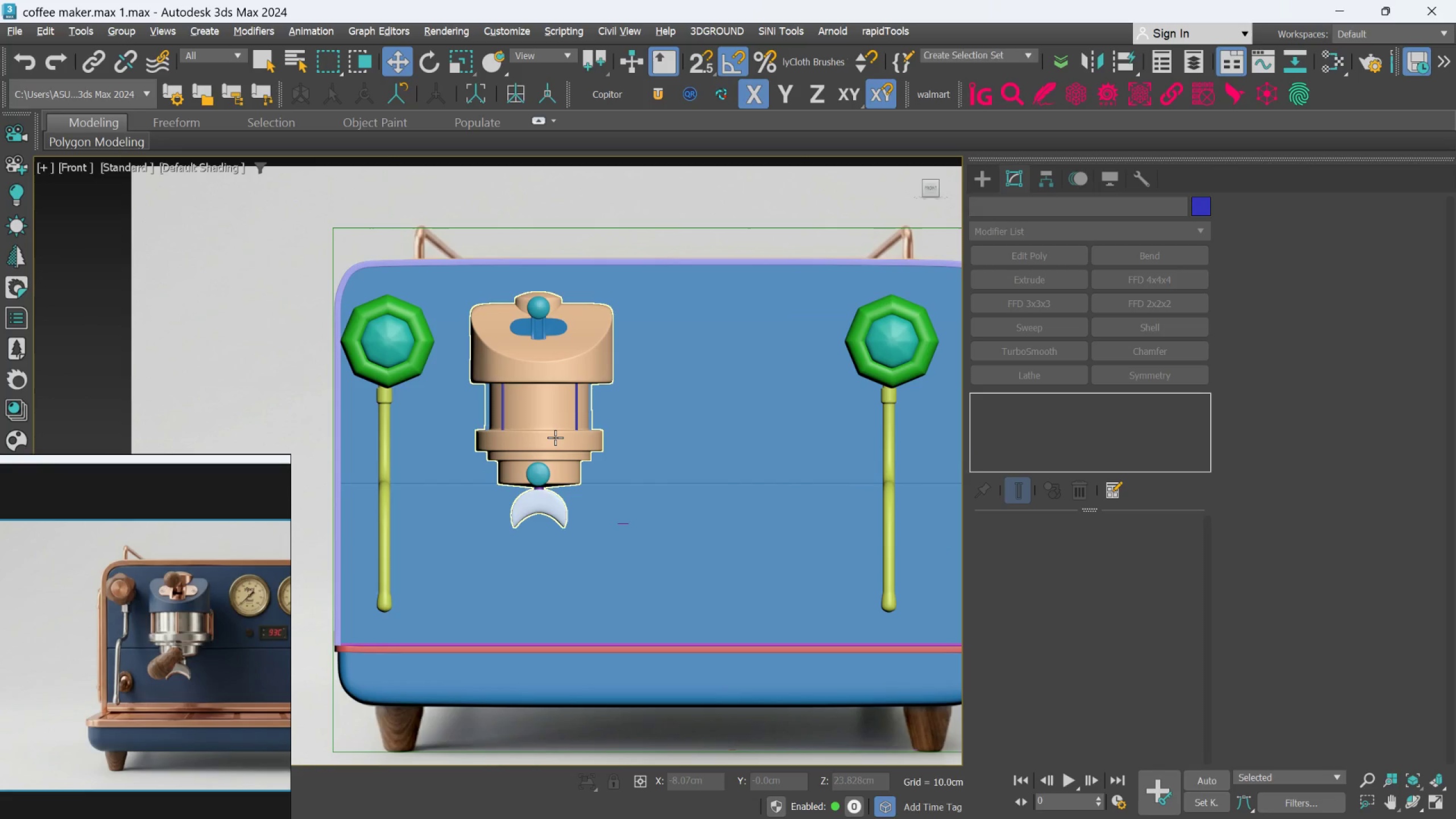 
hold_key(key=AltLeft, duration=0.69)
 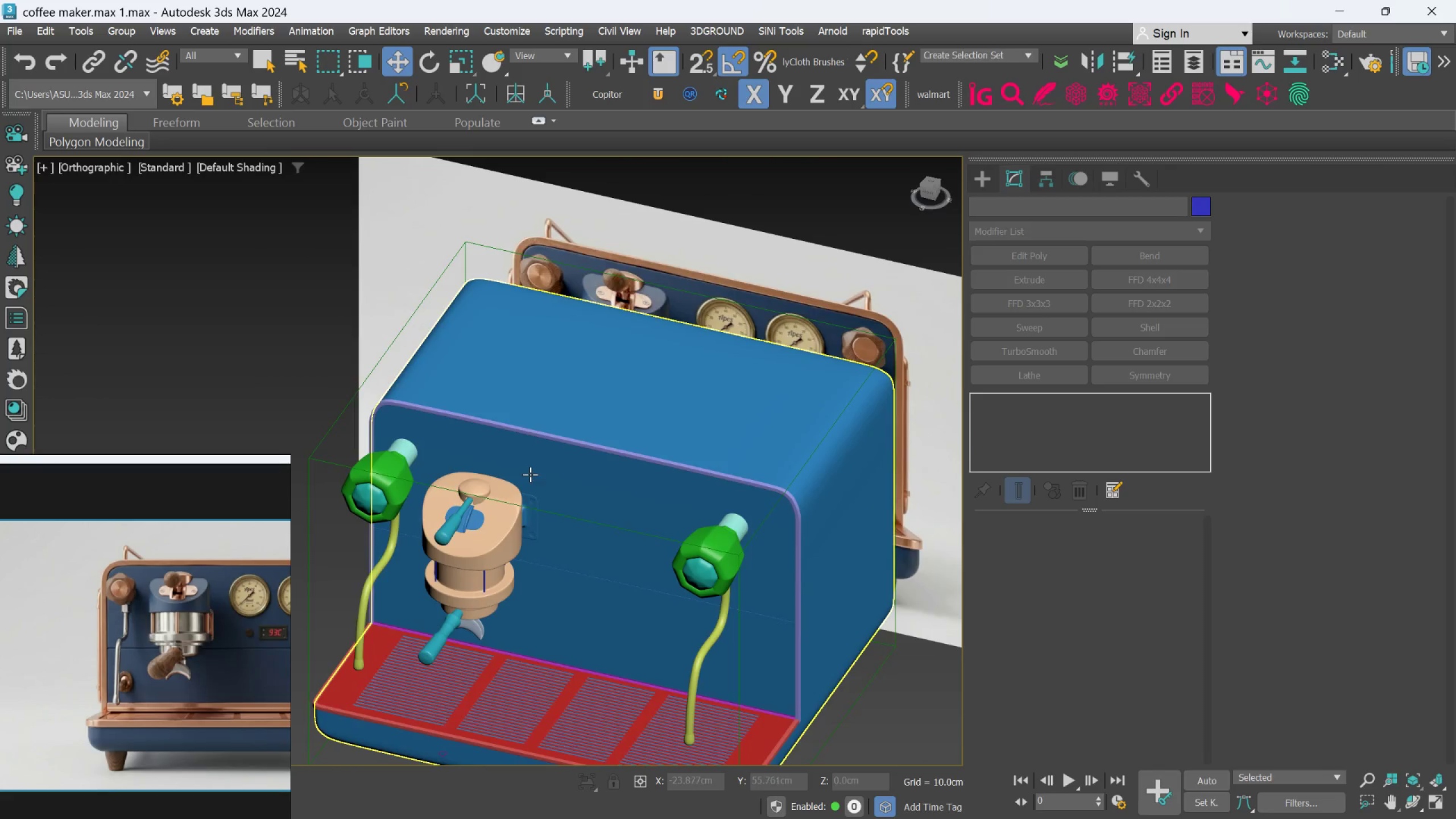 
scroll: coordinate [555, 437], scroll_direction: down, amount: 1.0
 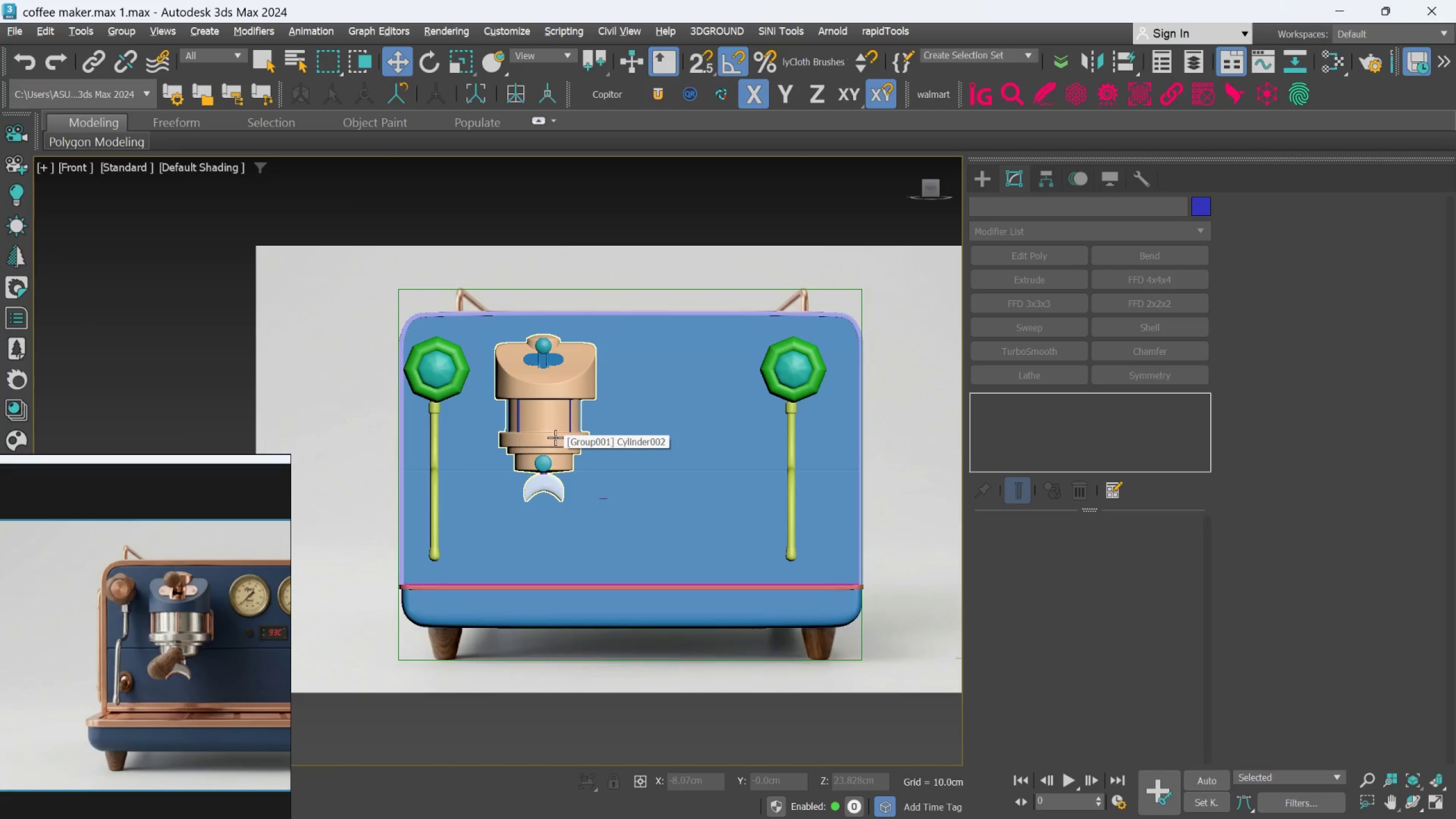 
hold_key(key=AltLeft, duration=0.56)
 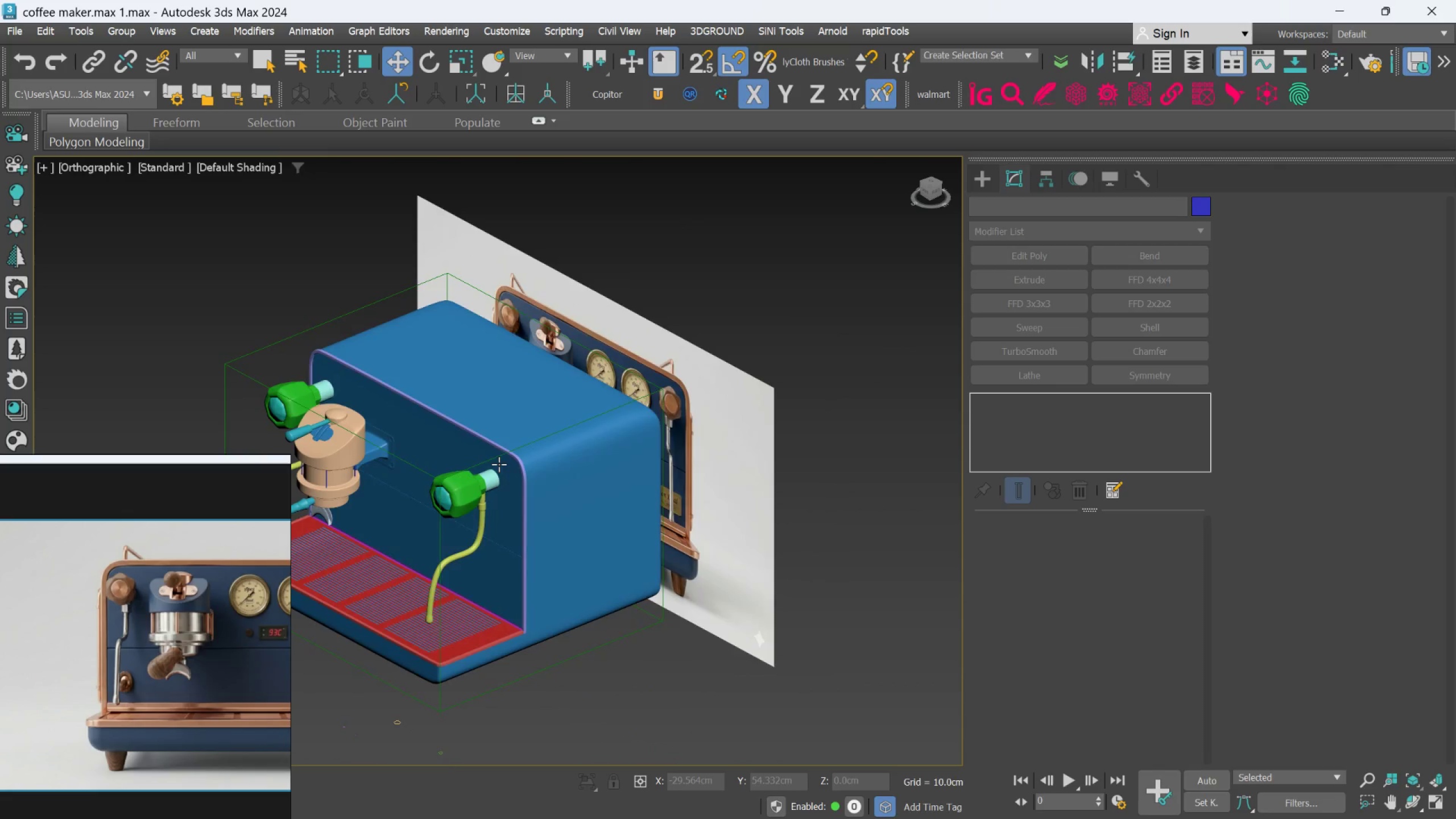 
scroll: coordinate [530, 474], scroll_direction: down, amount: 1.0
 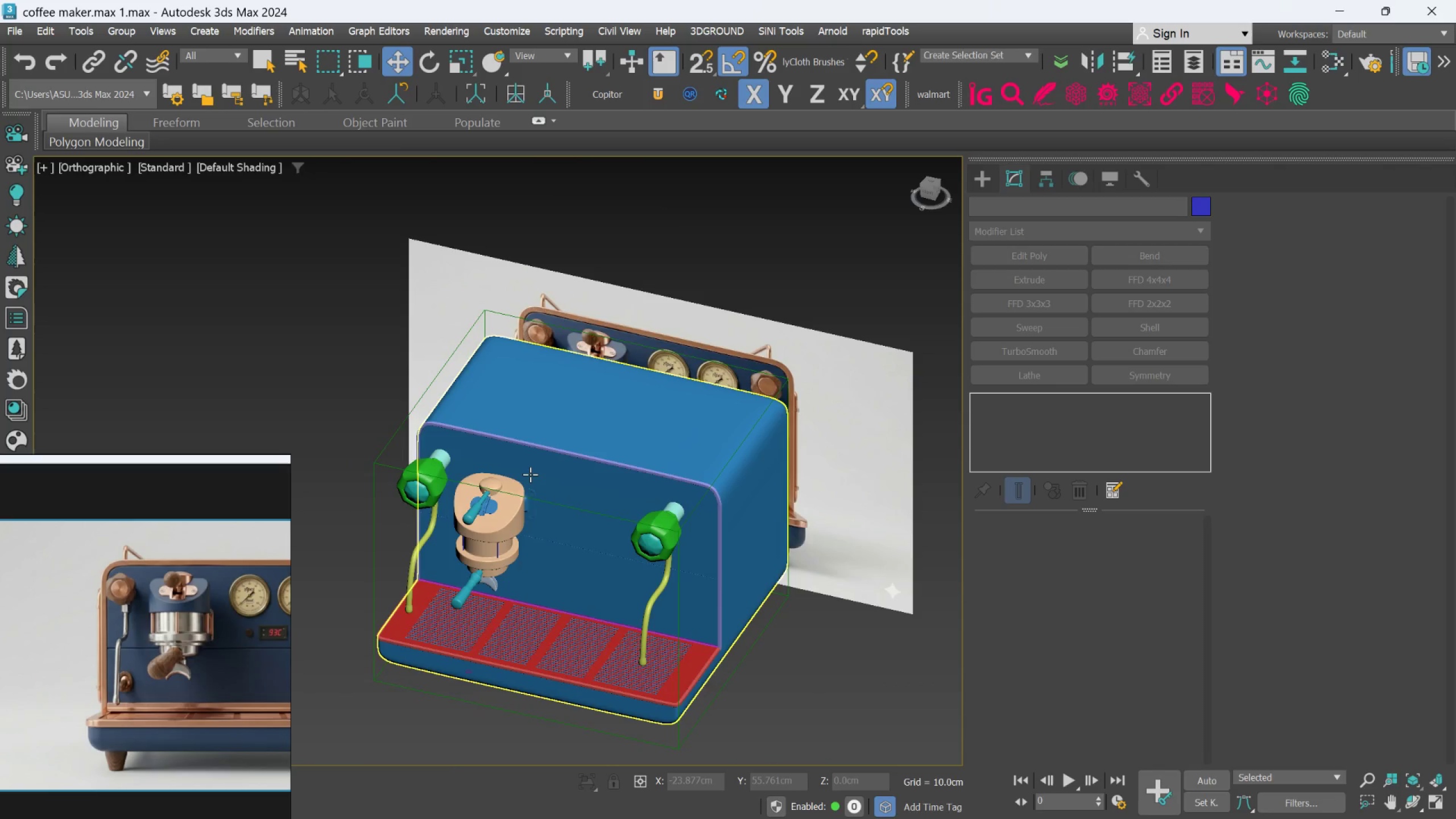 
hold_key(key=AltLeft, duration=0.52)
 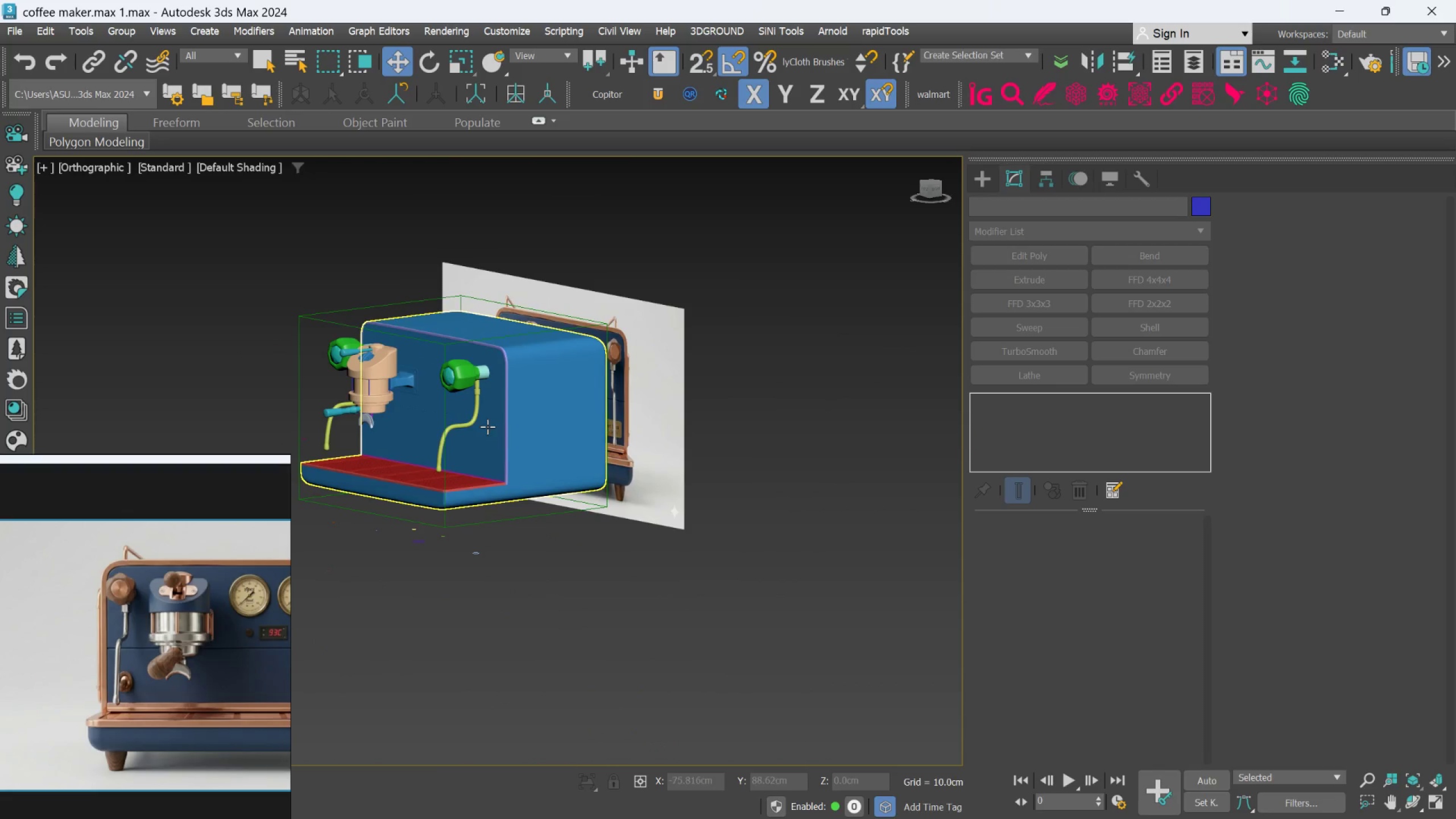 
scroll: coordinate [499, 464], scroll_direction: down, amount: 1.0
 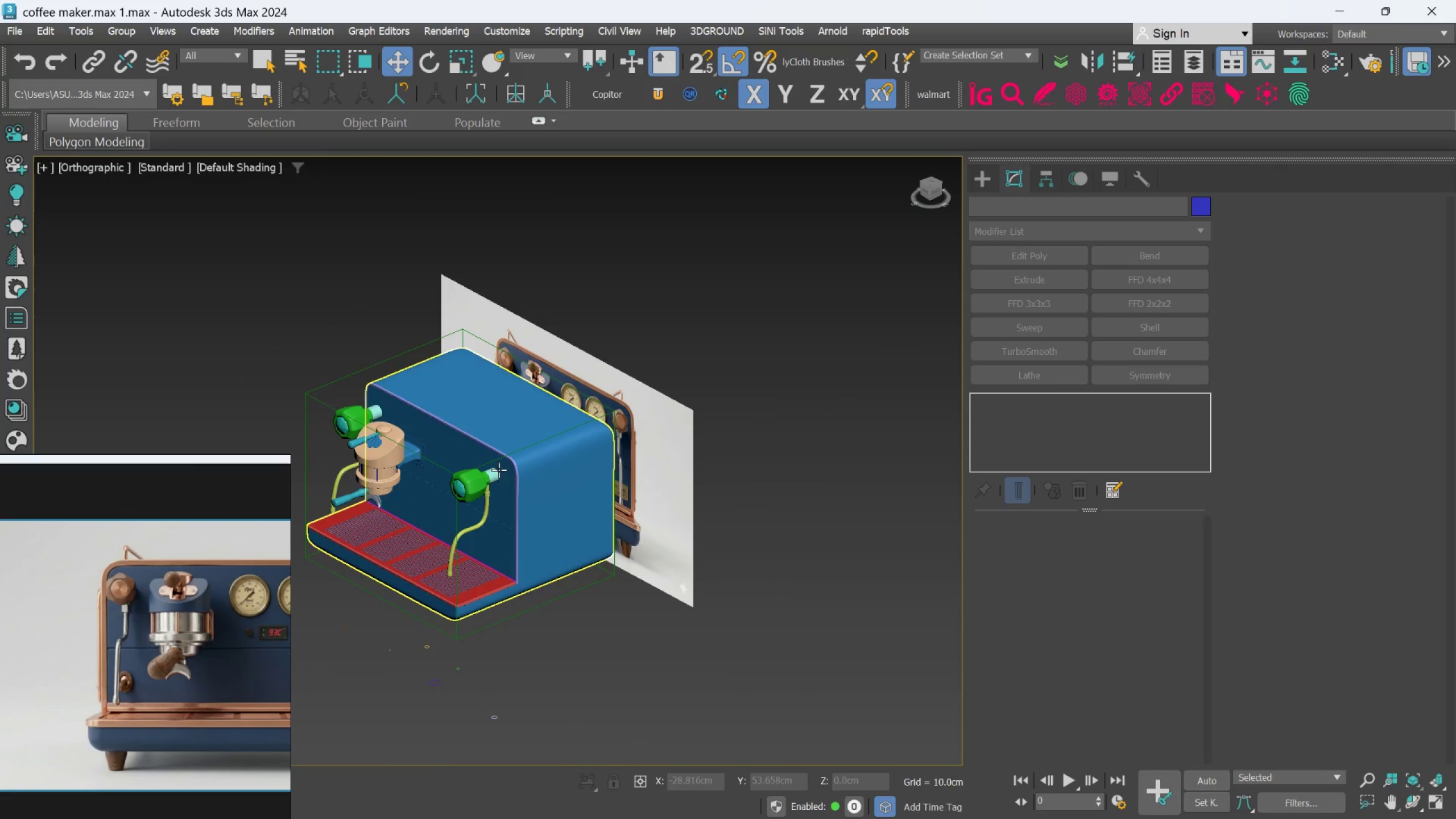 
scroll: coordinate [487, 427], scroll_direction: up, amount: 2.0
 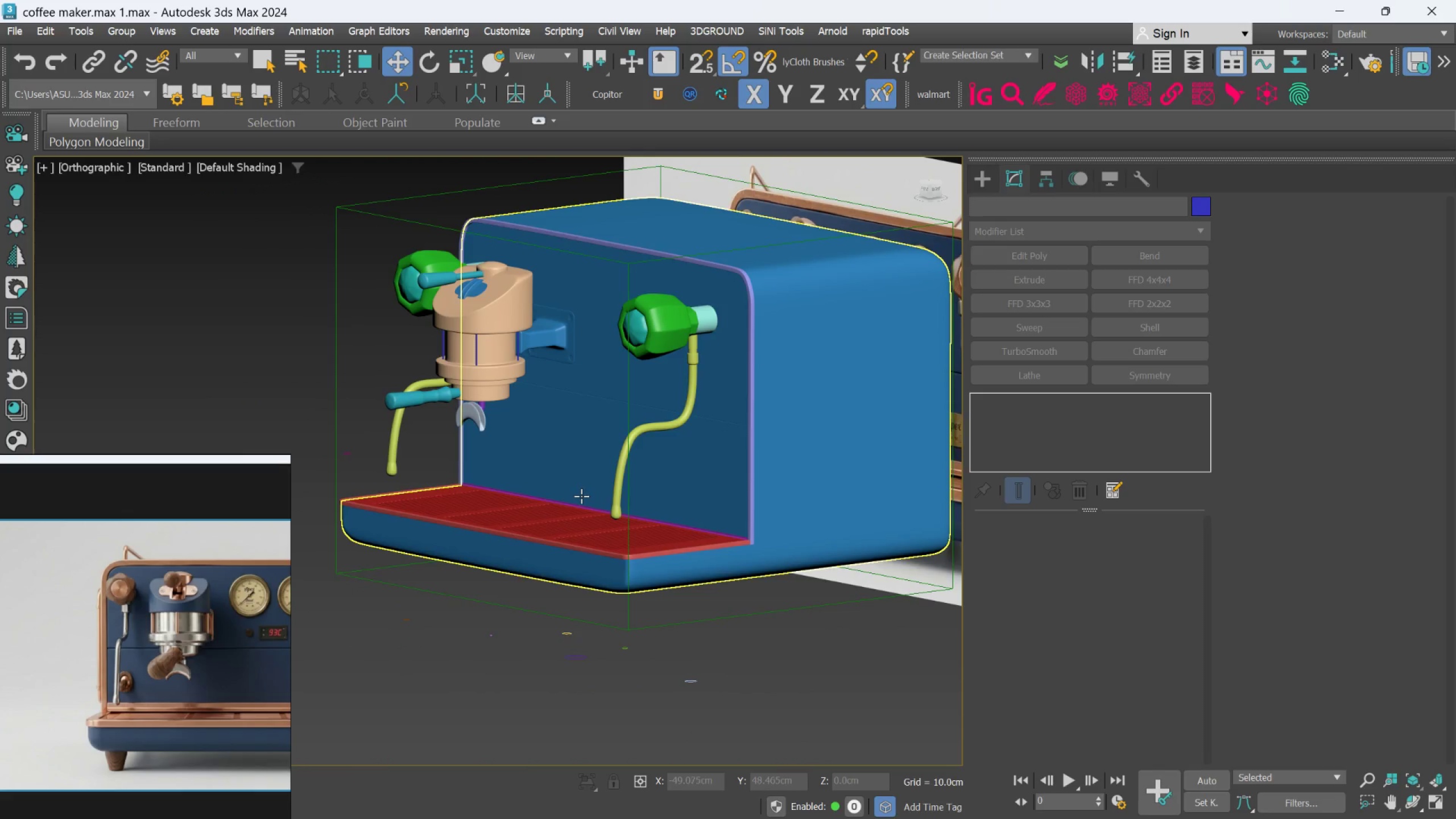 
scroll: coordinate [175, 669], scroll_direction: none, amount: 0.0
 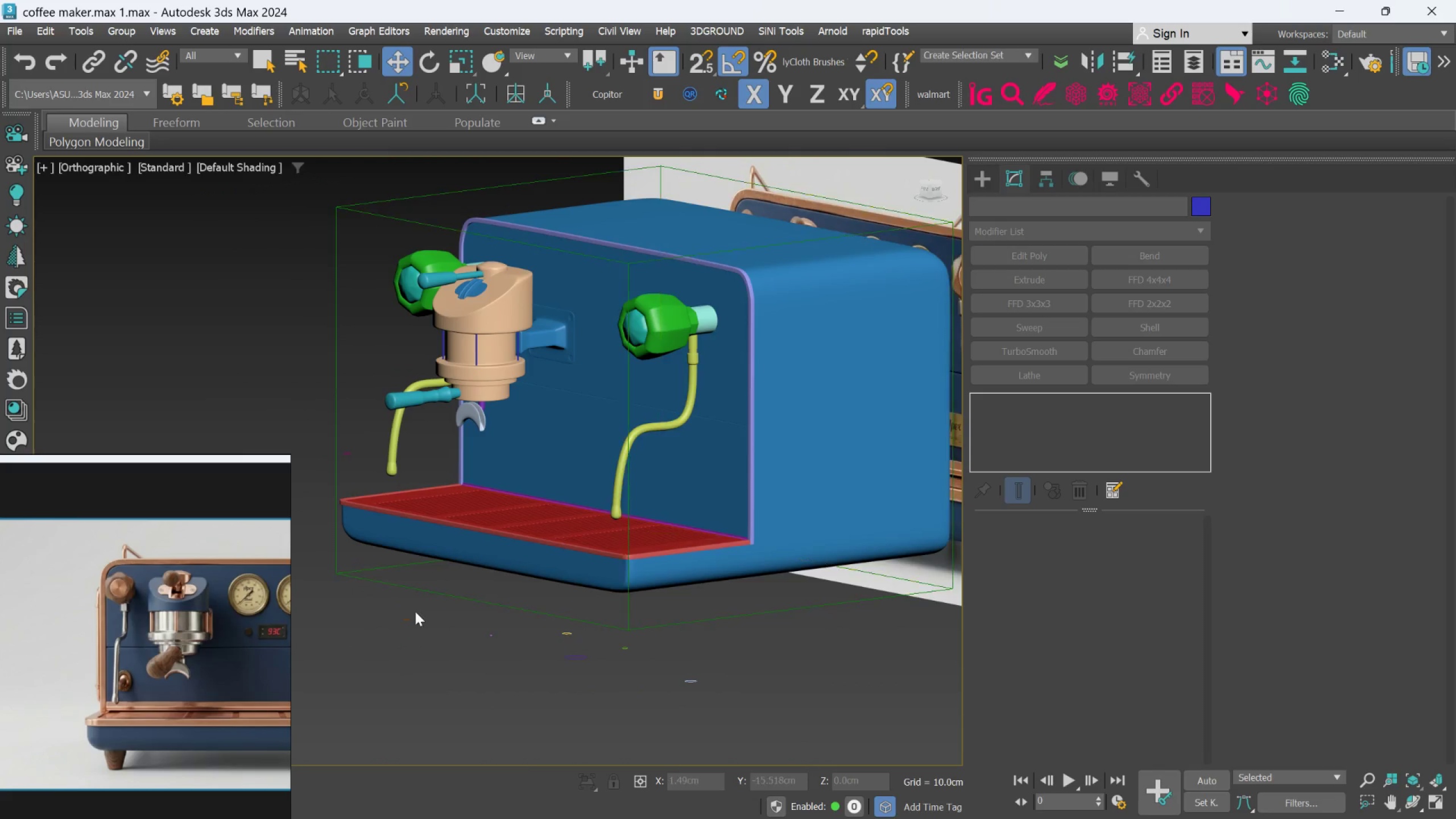 
scroll: coordinate [415, 611], scroll_direction: up, amount: 2.0
 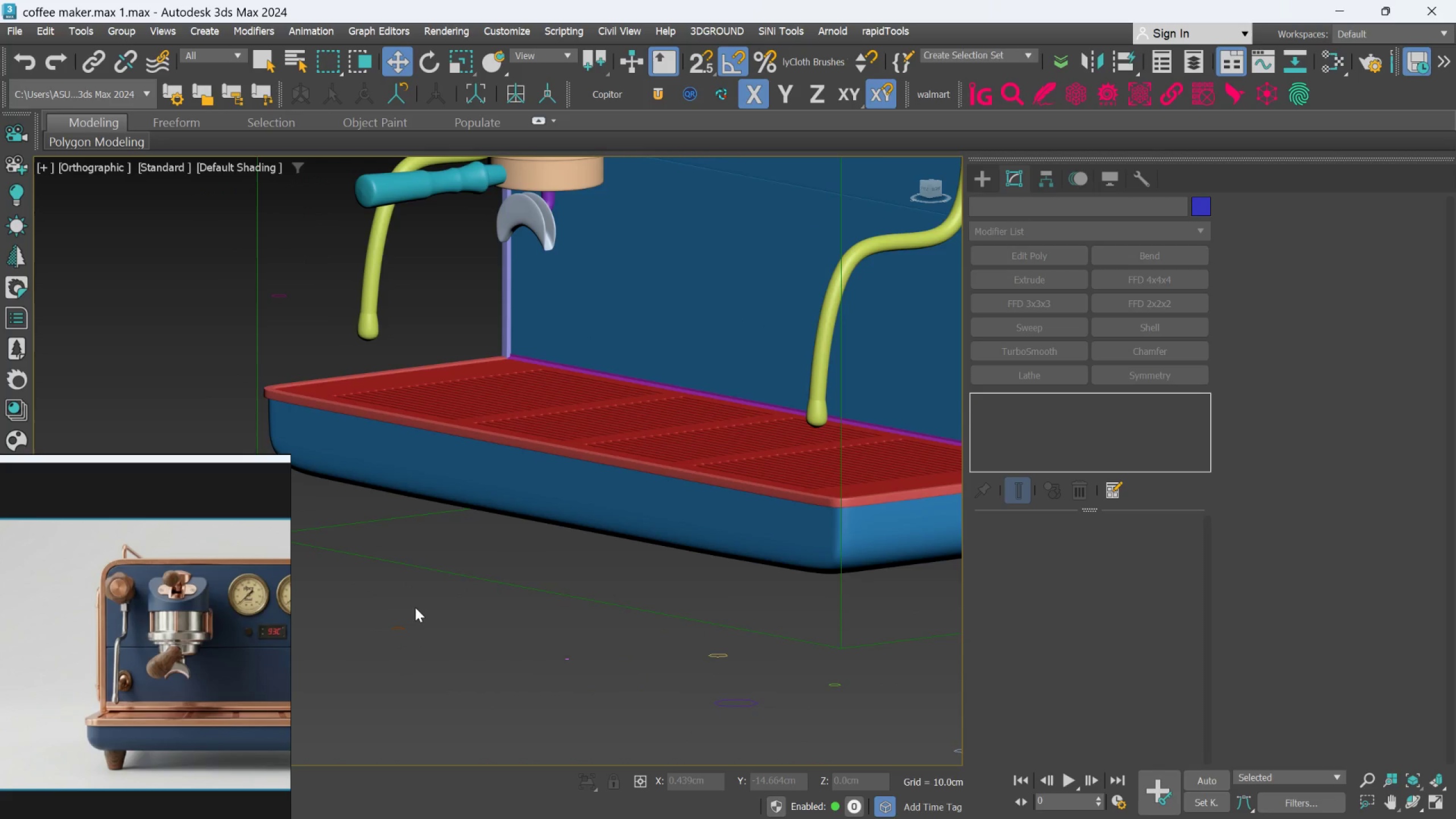 
scroll: coordinate [193, 679], scroll_direction: down, amount: 4.0
 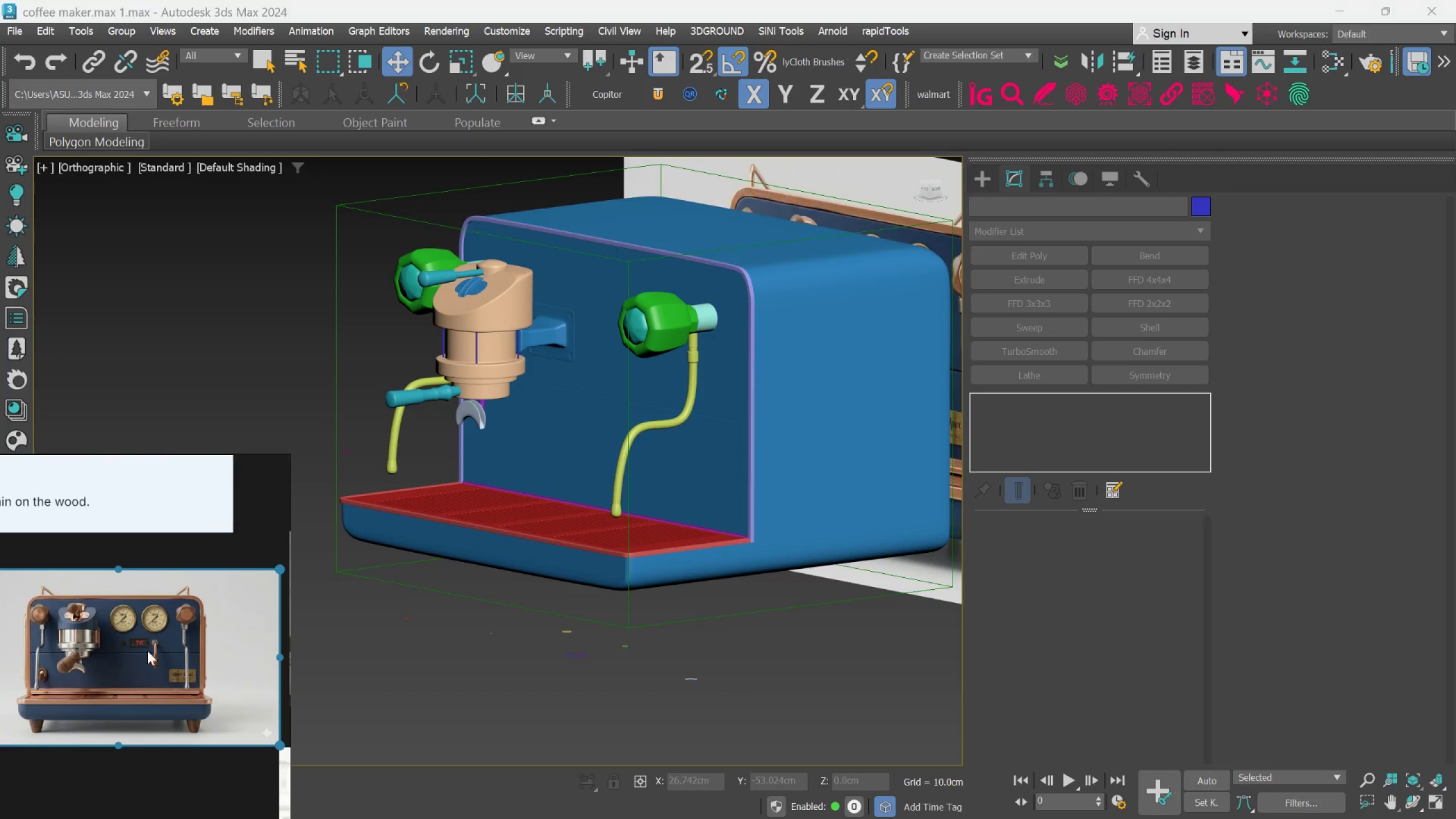 
scroll: coordinate [164, 651], scroll_direction: up, amount: 3.0
 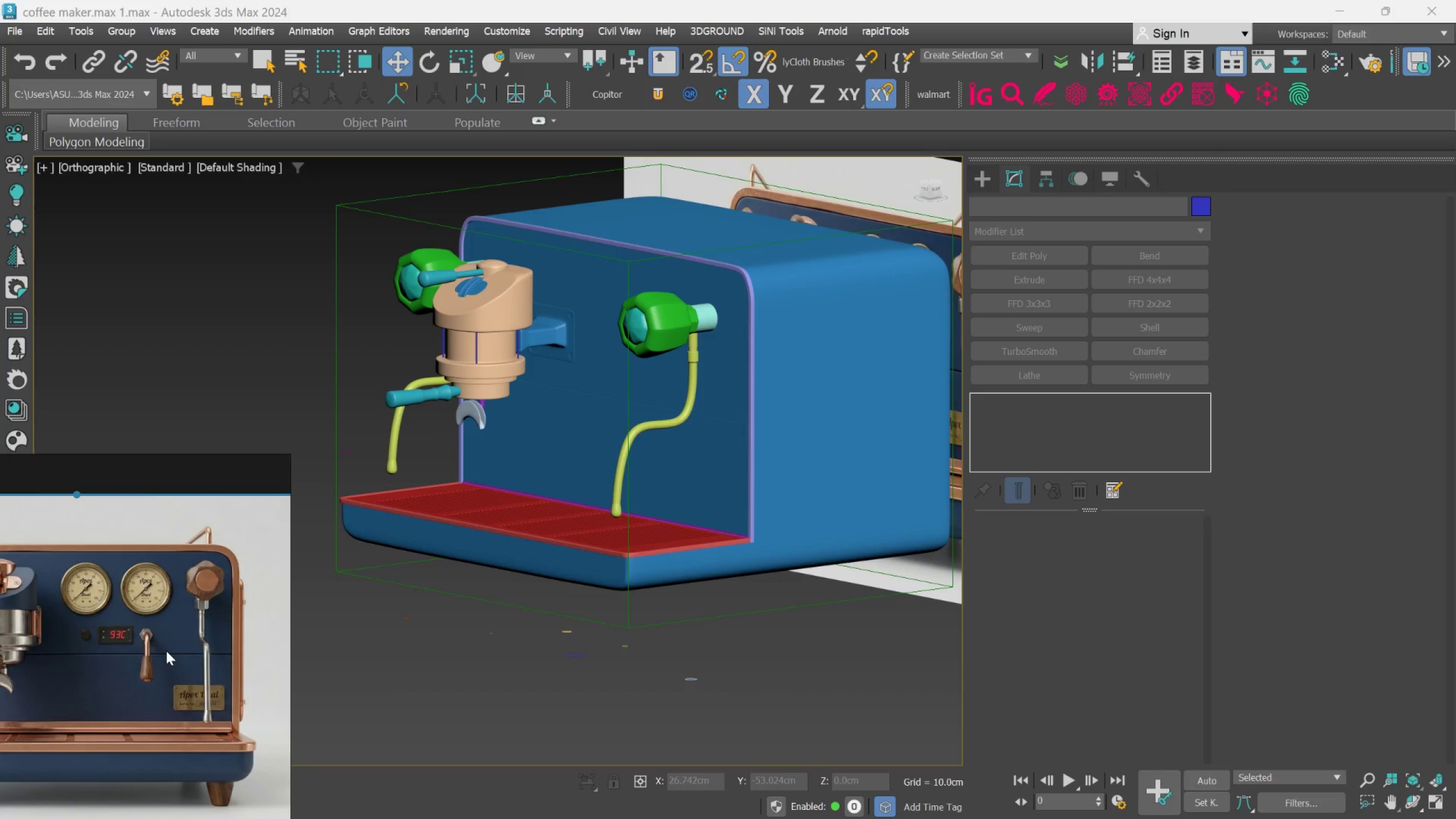 
scroll: coordinate [674, 619], scroll_direction: down, amount: 2.0
 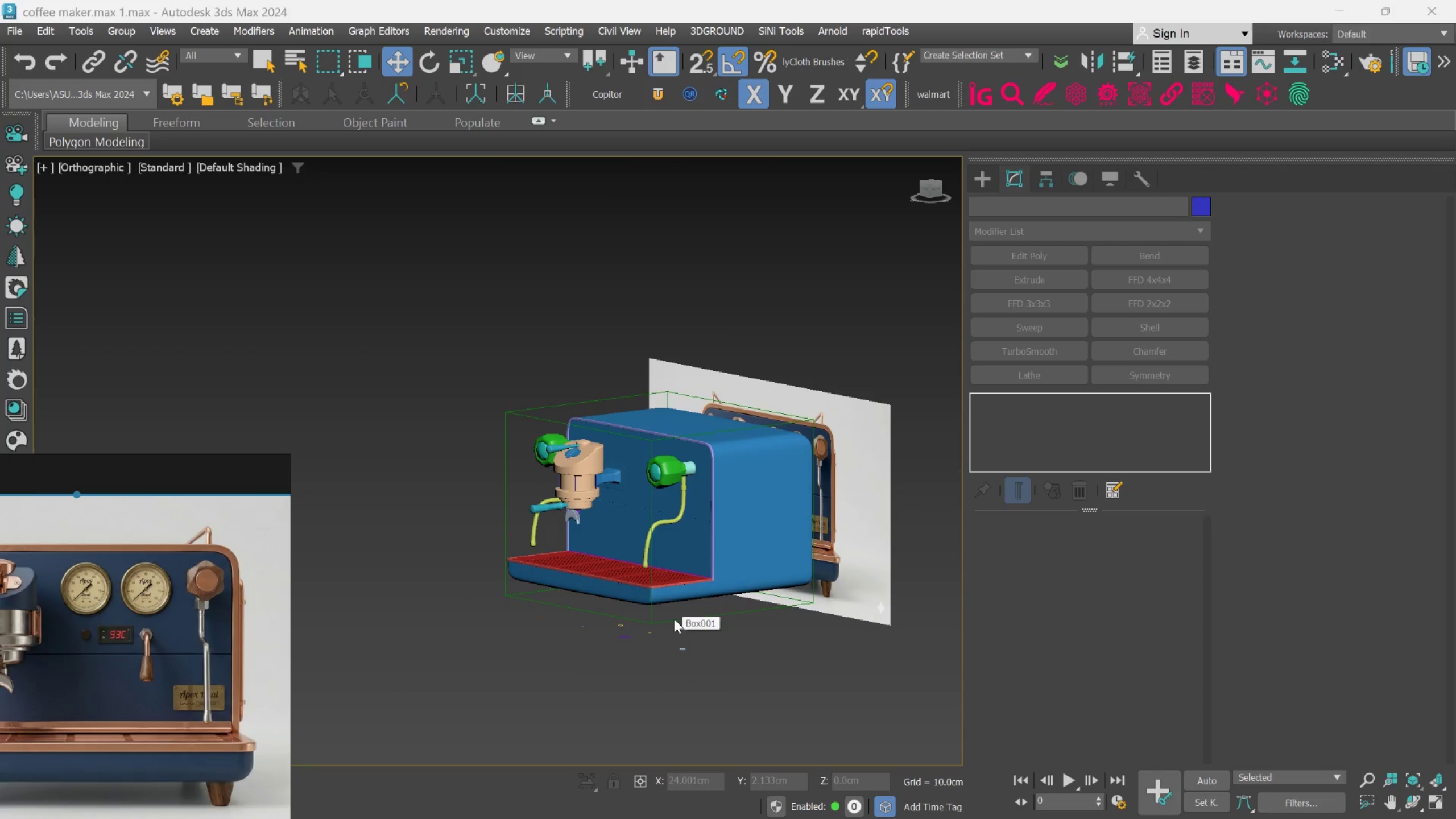 
hold_key(key=AltLeft, duration=0.53)
 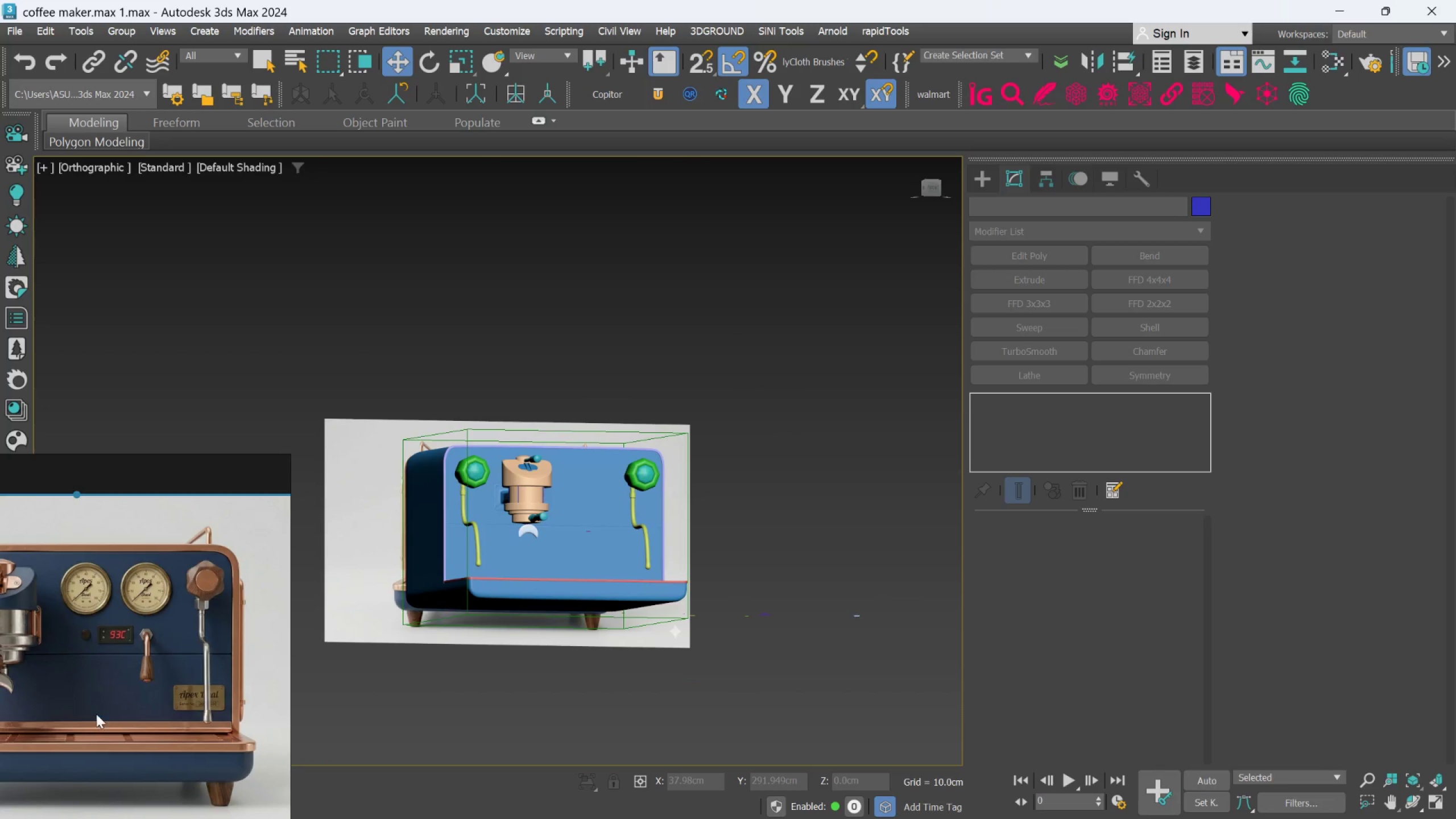 
scroll: coordinate [101, 701], scroll_direction: down, amount: 3.0
 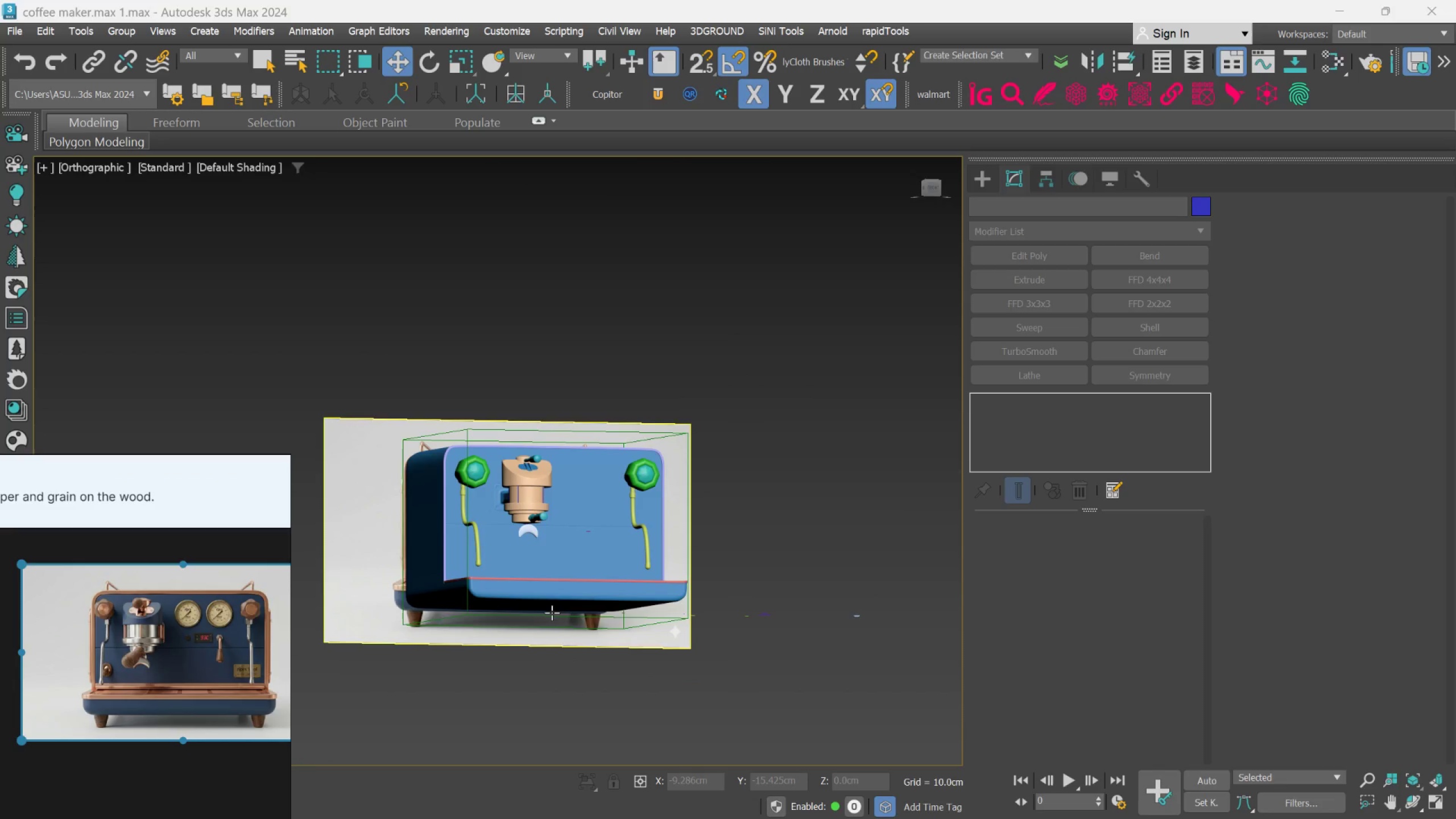 
hold_key(key=AltLeft, duration=0.61)
 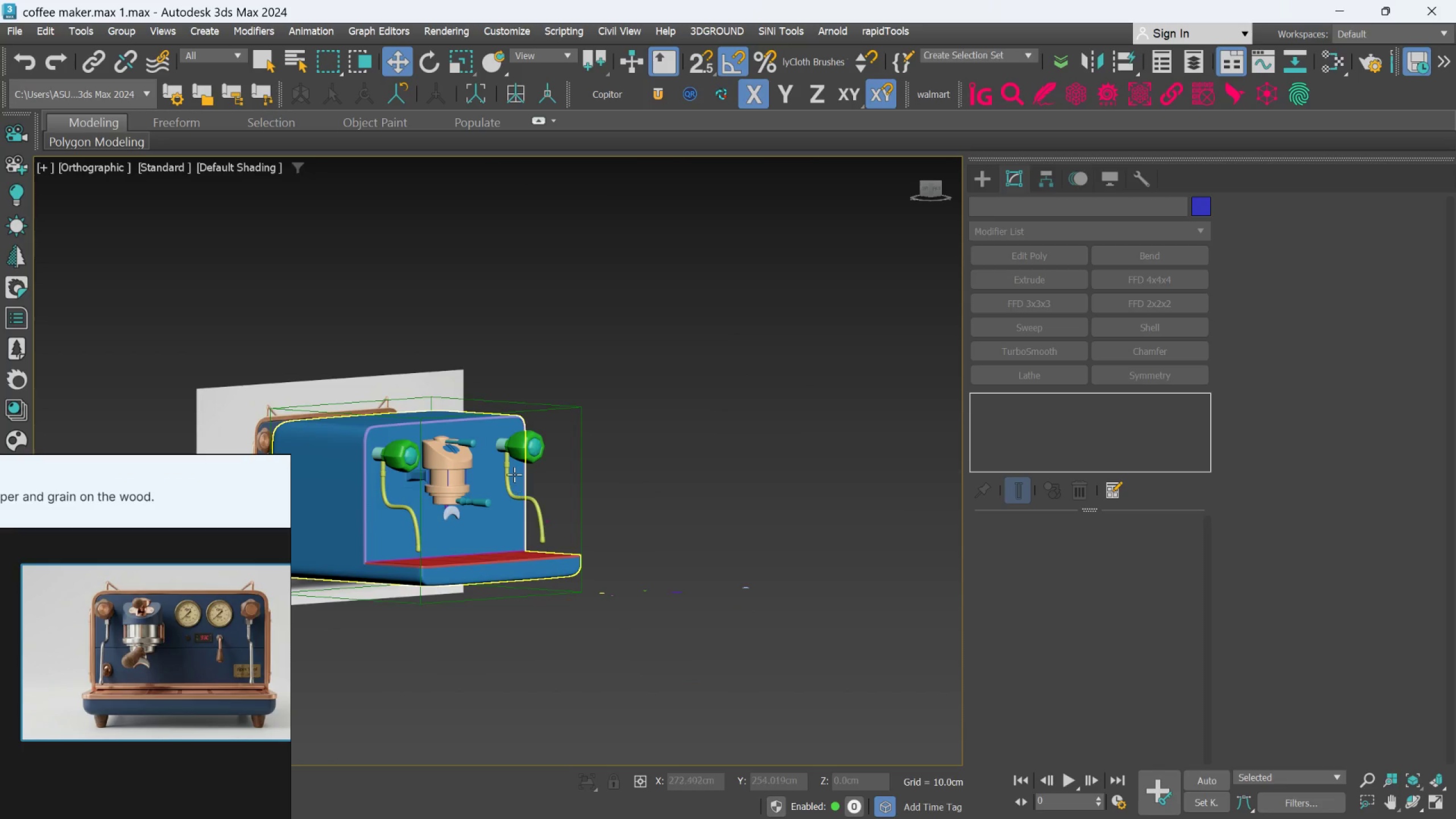 
hold_key(key=AltLeft, duration=0.35)
 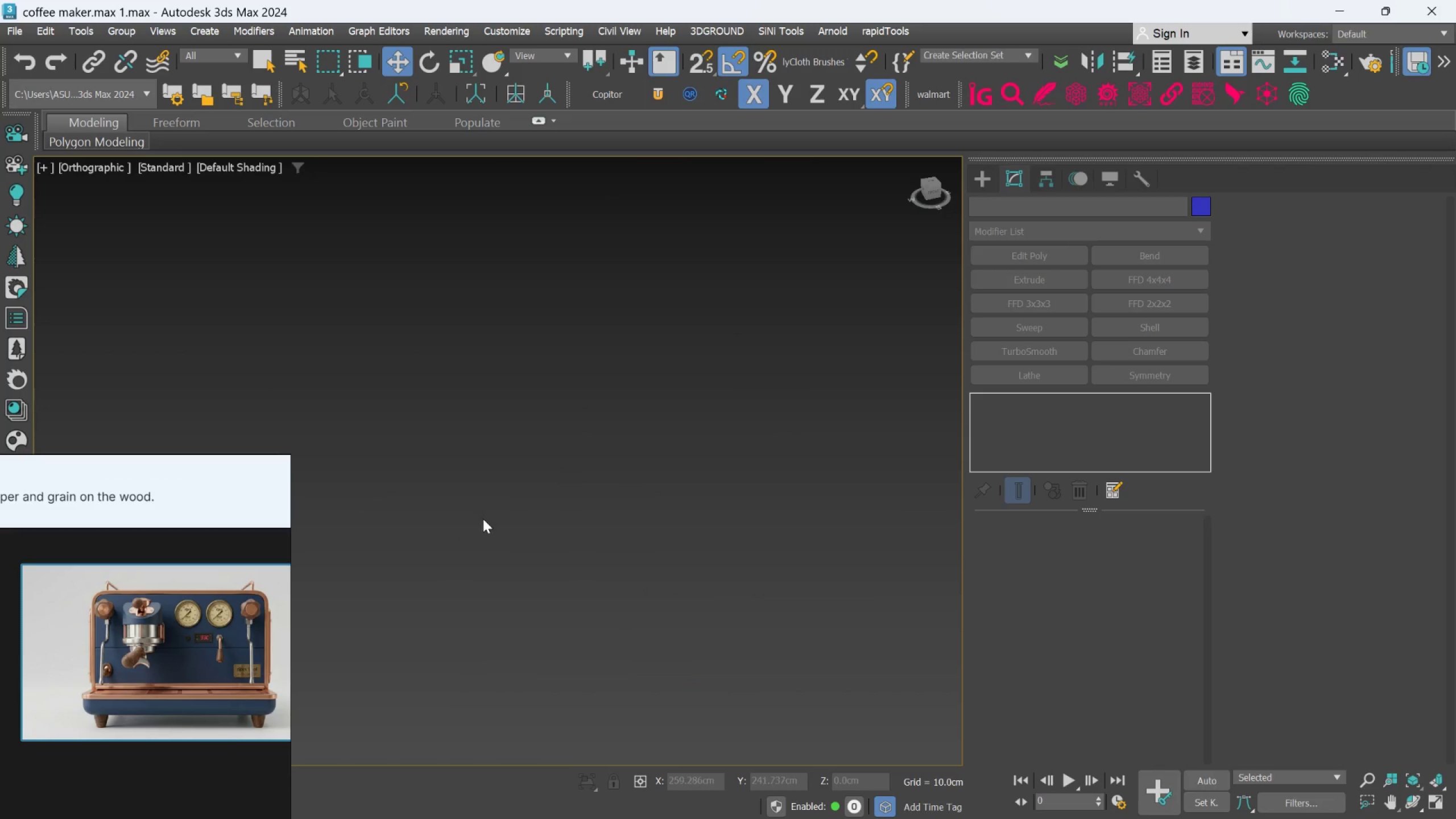 
scroll: coordinate [514, 474], scroll_direction: up, amount: 1.0
 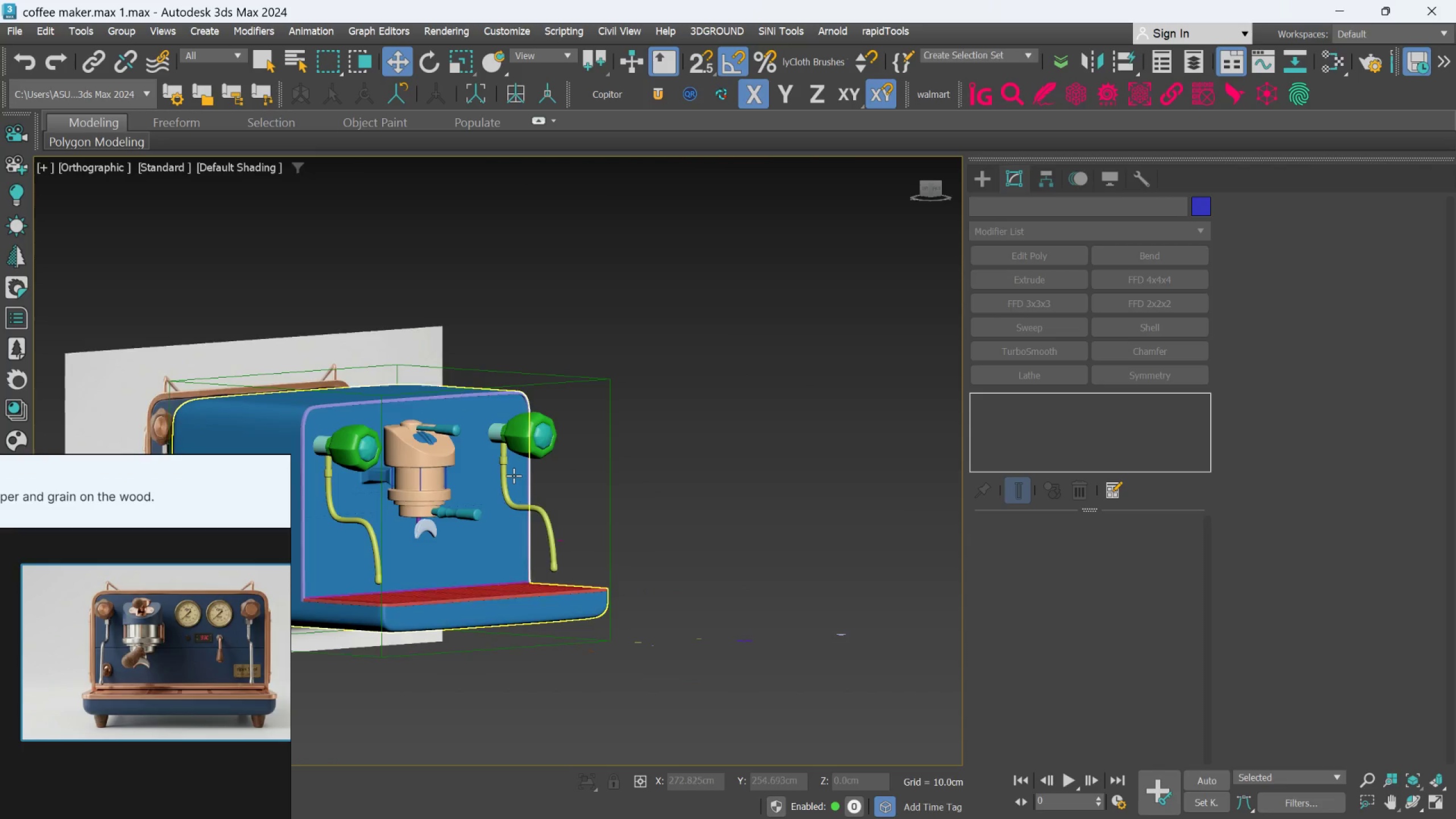 
scroll: coordinate [483, 526], scroll_direction: down, amount: 3.0
 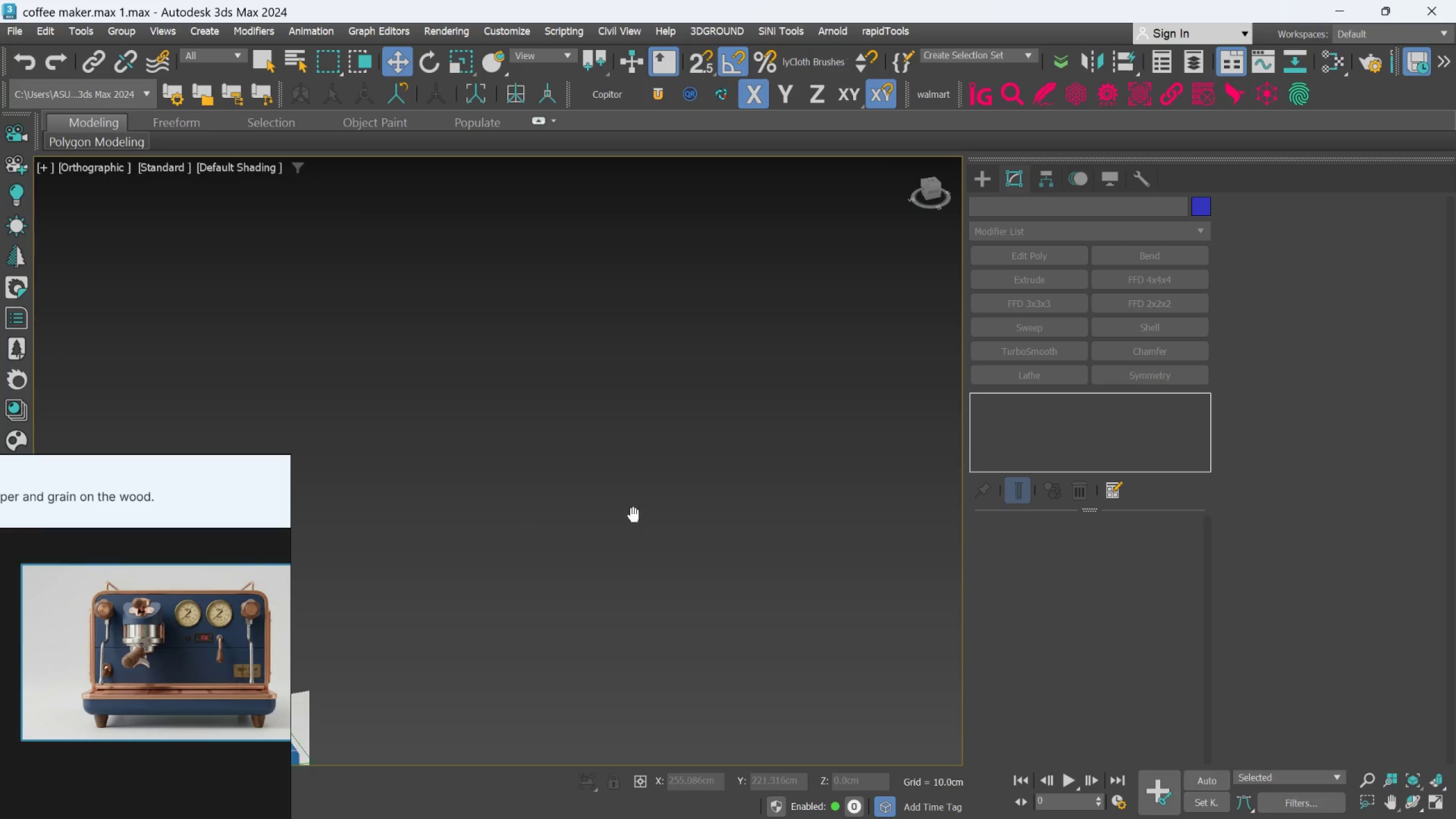 
scroll: coordinate [194, 602], scroll_direction: up, amount: 9.0
 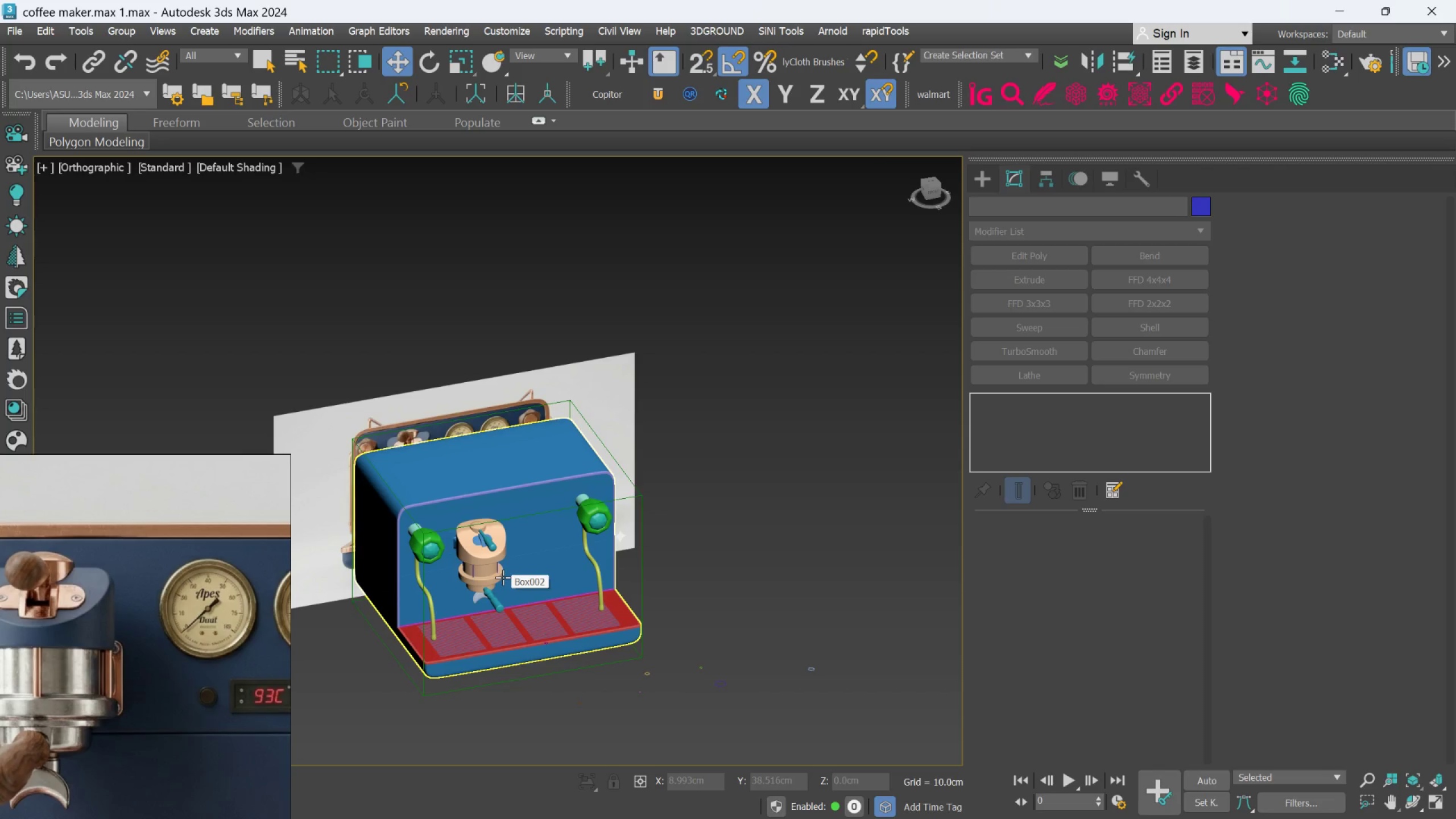 
hold_key(key=AltLeft, duration=0.55)
 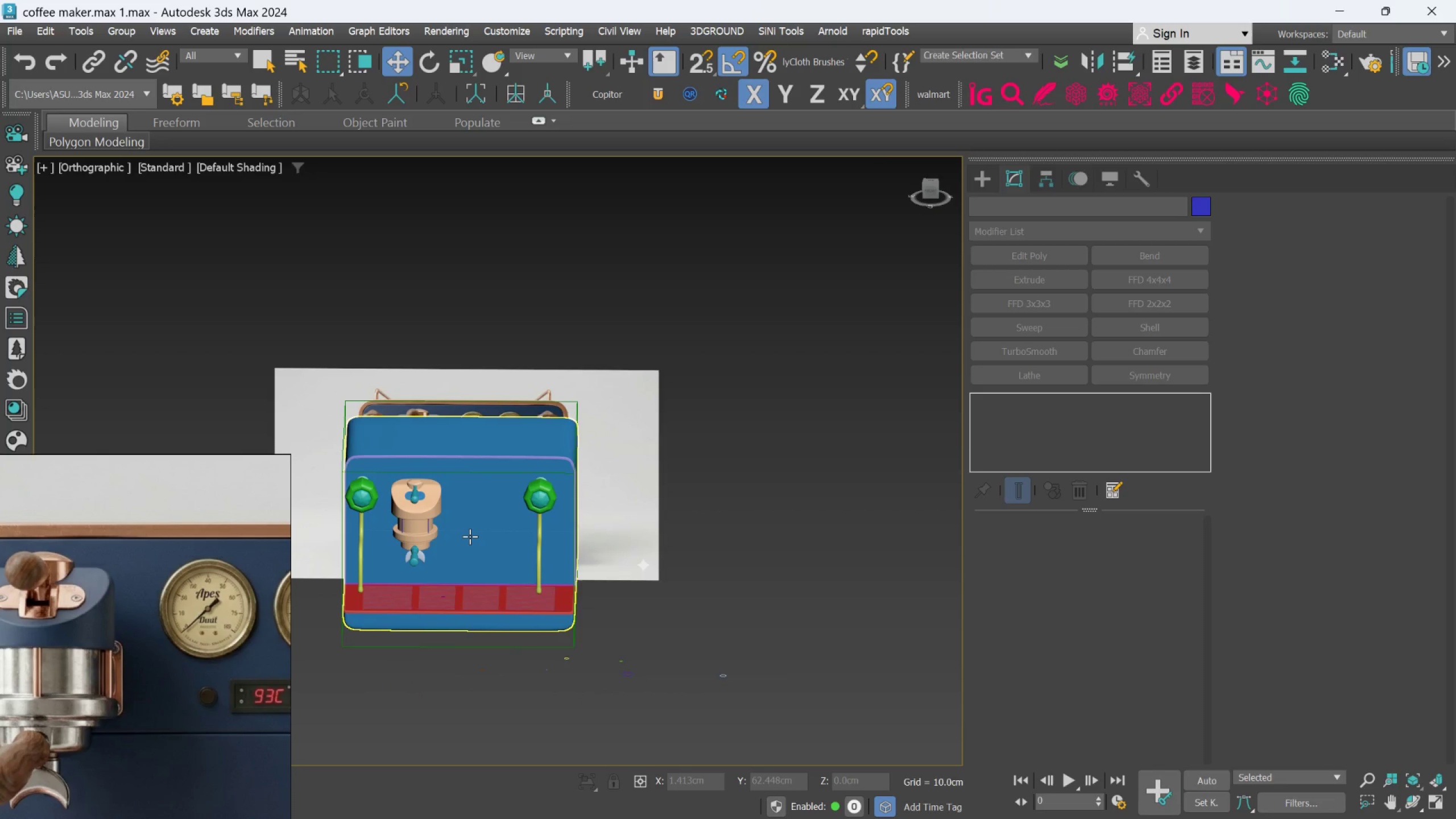 
key(F)
 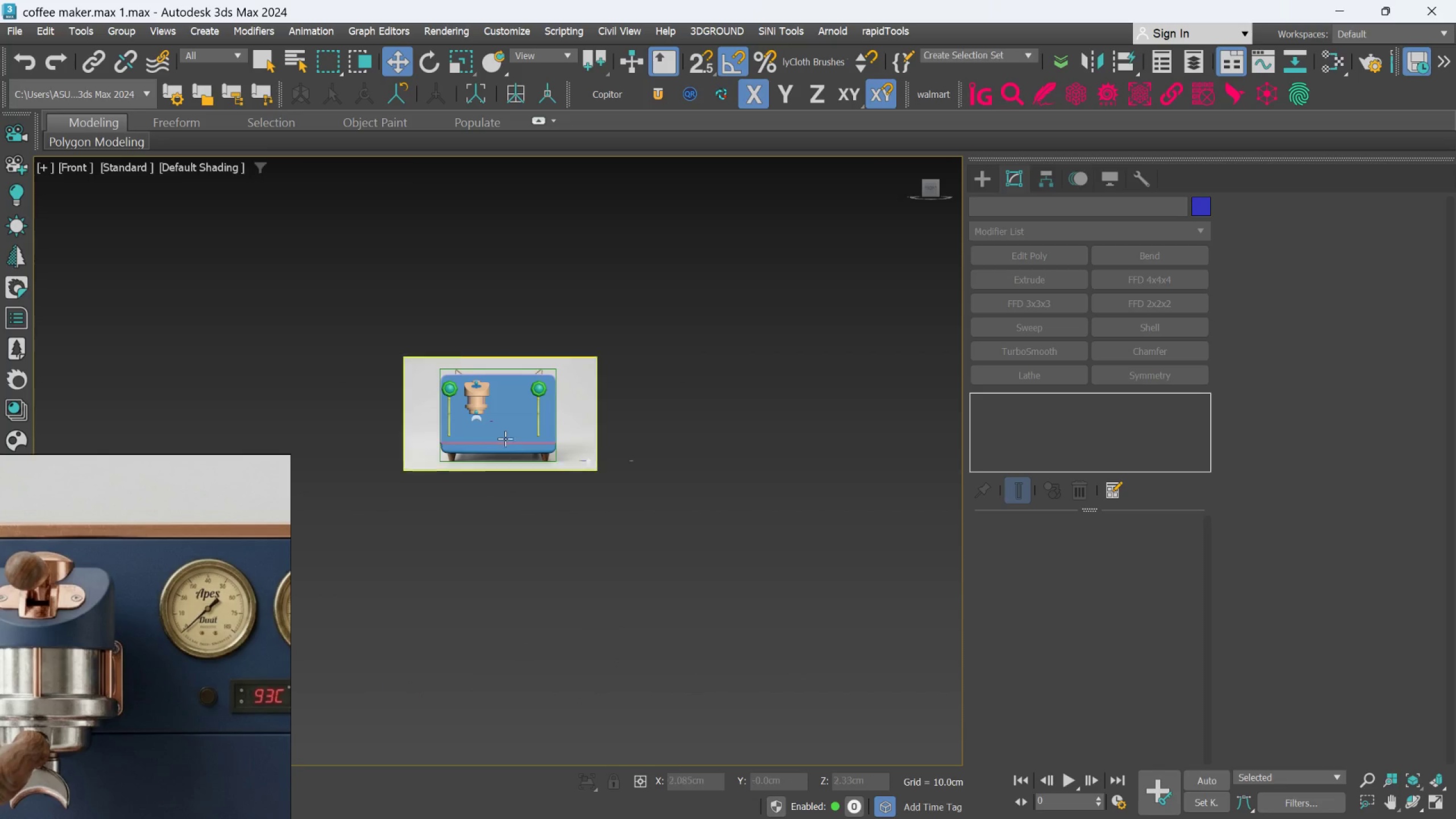 
scroll: coordinate [432, 417], scroll_direction: up, amount: 5.0
 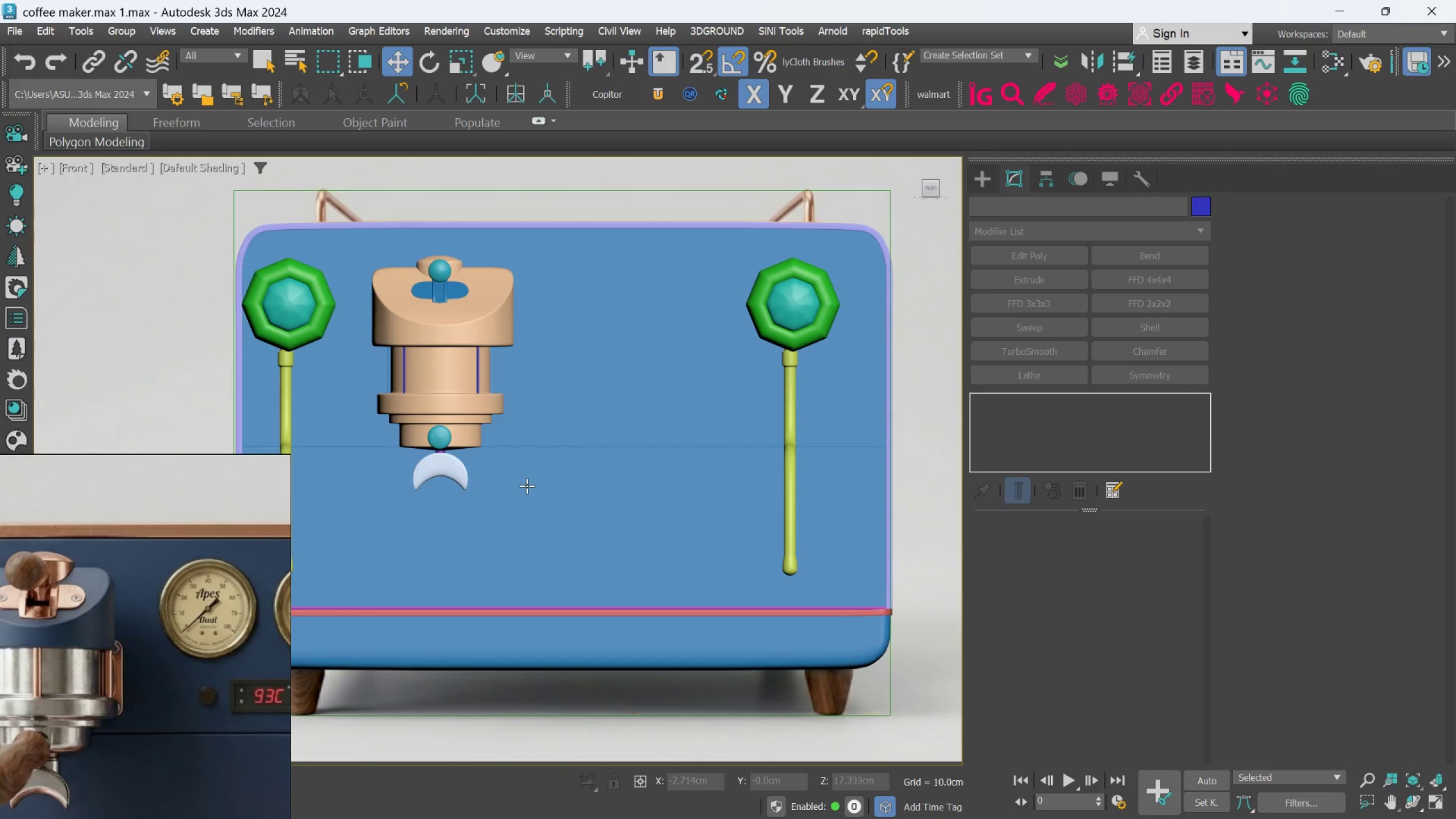 
scroll: coordinate [213, 675], scroll_direction: down, amount: 9.0
 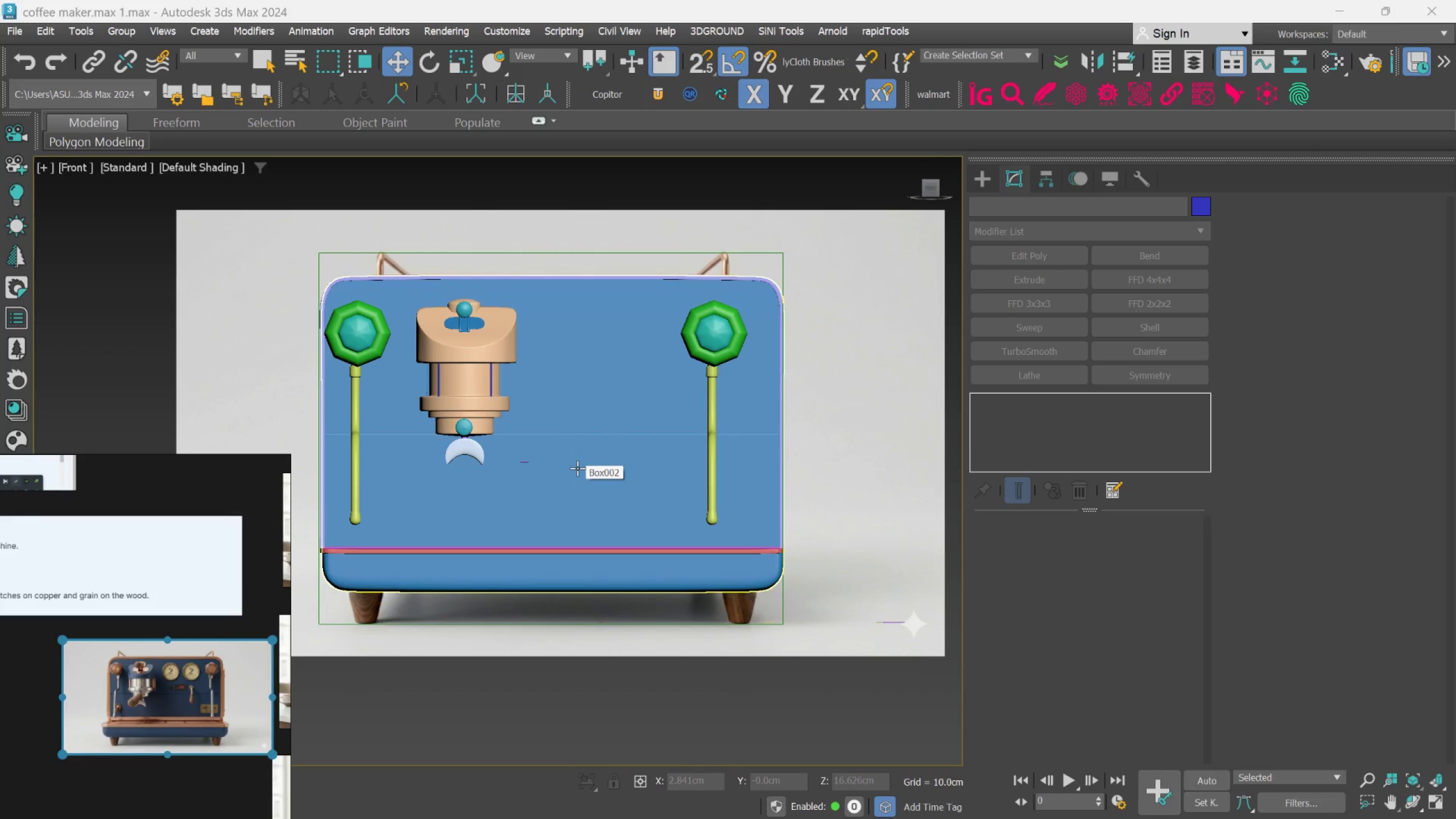 
wait(7.67)
 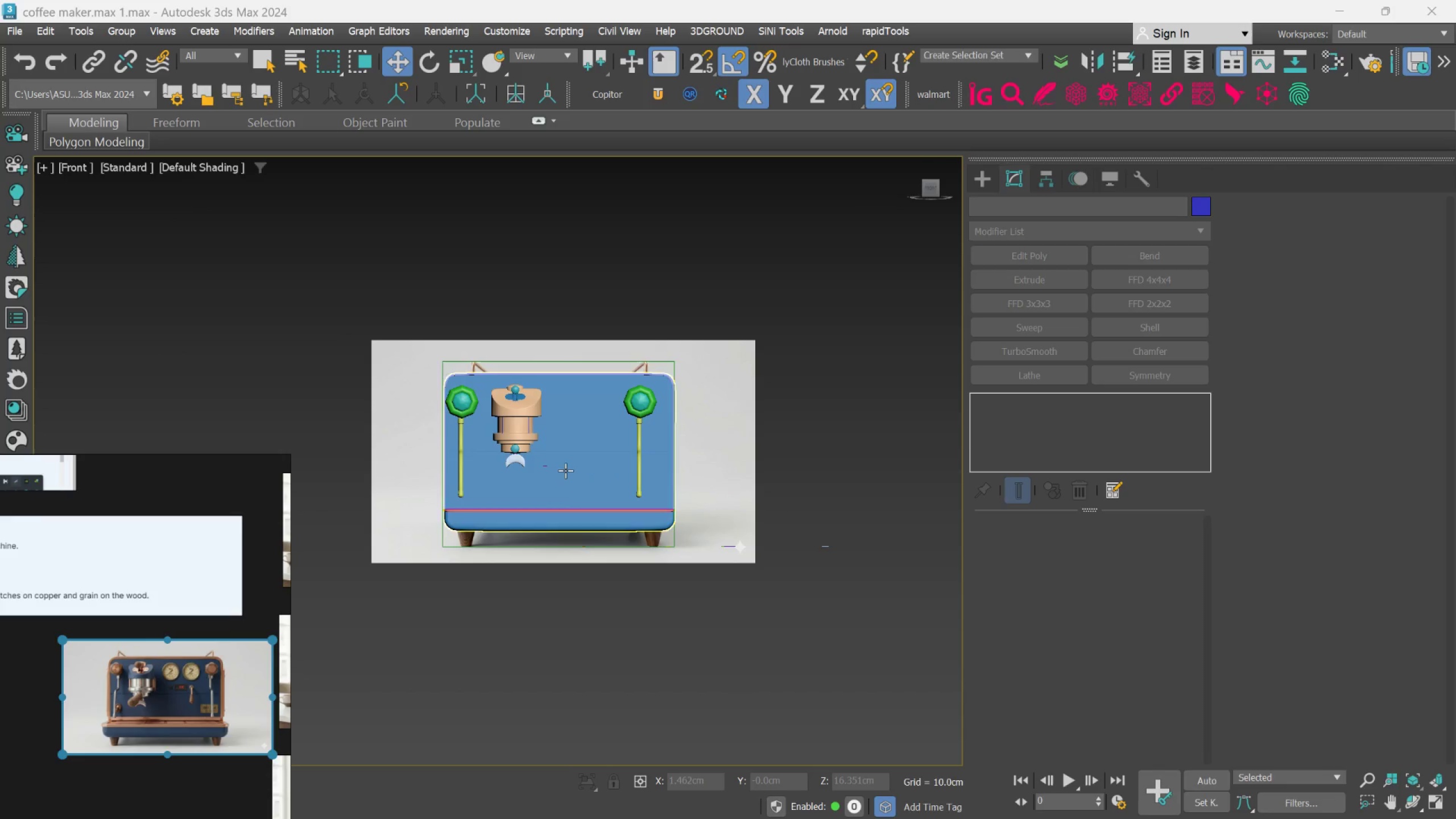 
hold_key(key=AltLeft, duration=0.61)
 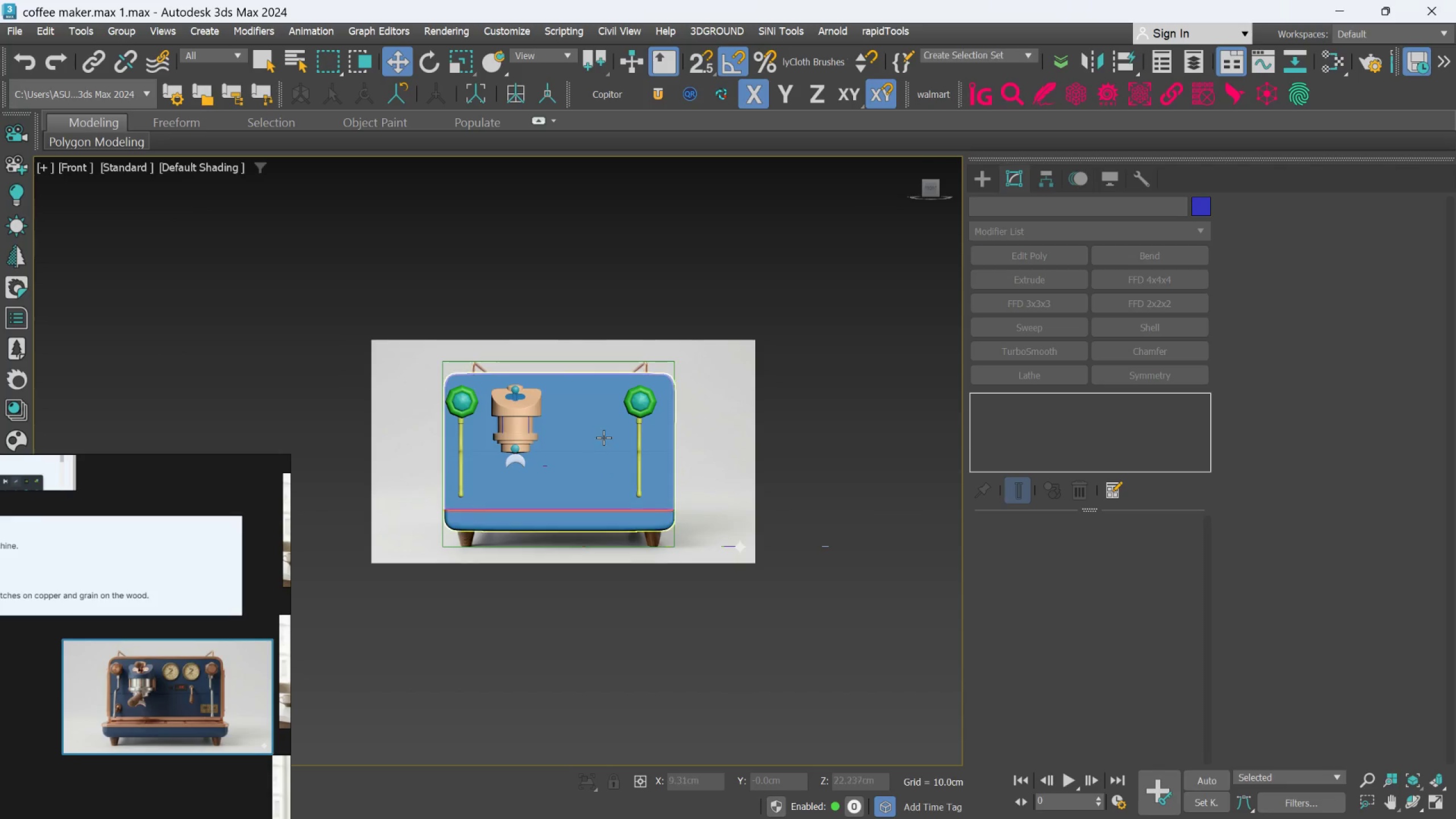 
scroll: coordinate [566, 470], scroll_direction: down, amount: 2.0
 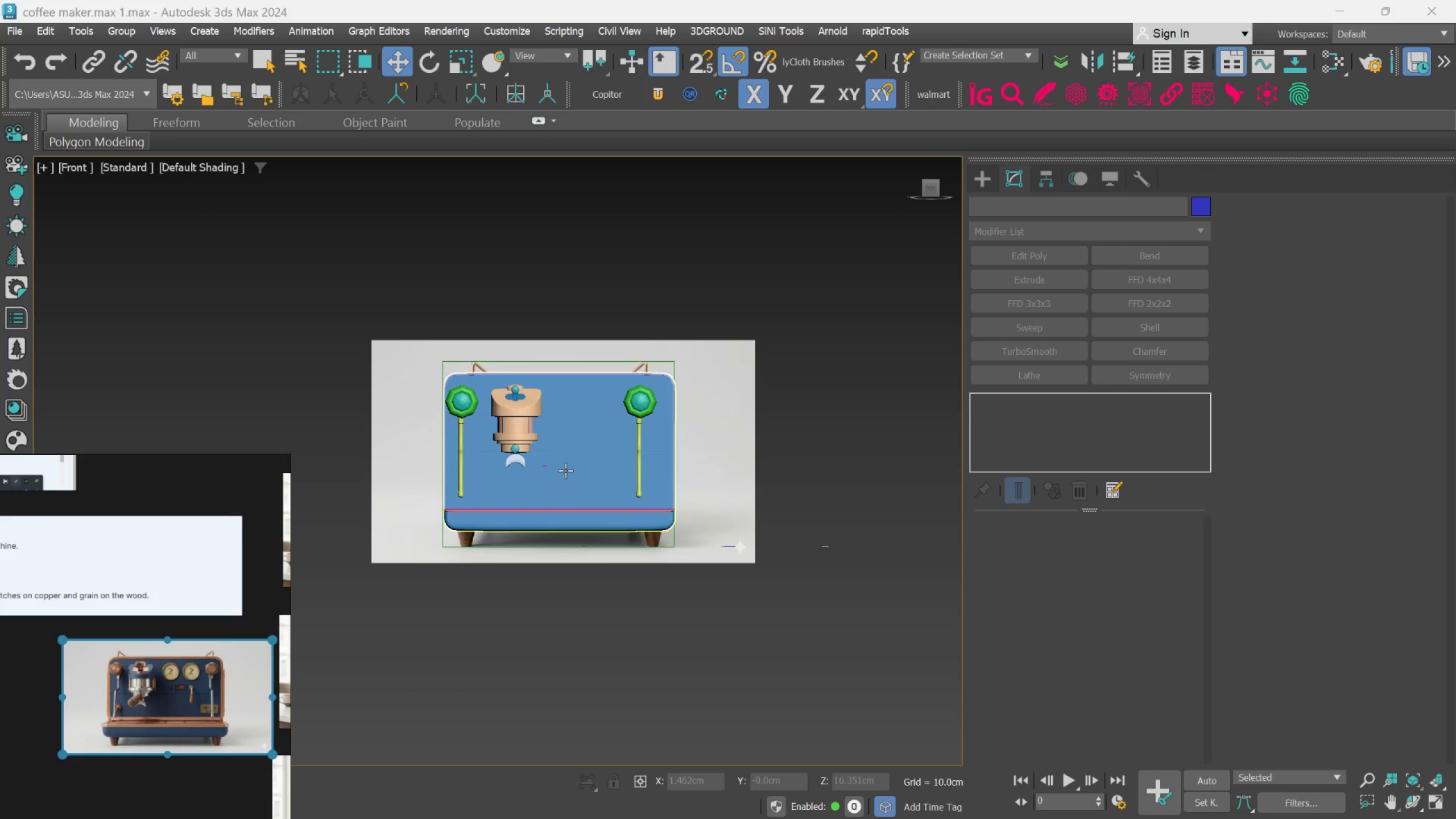 
hold_key(key=AltLeft, duration=0.46)
 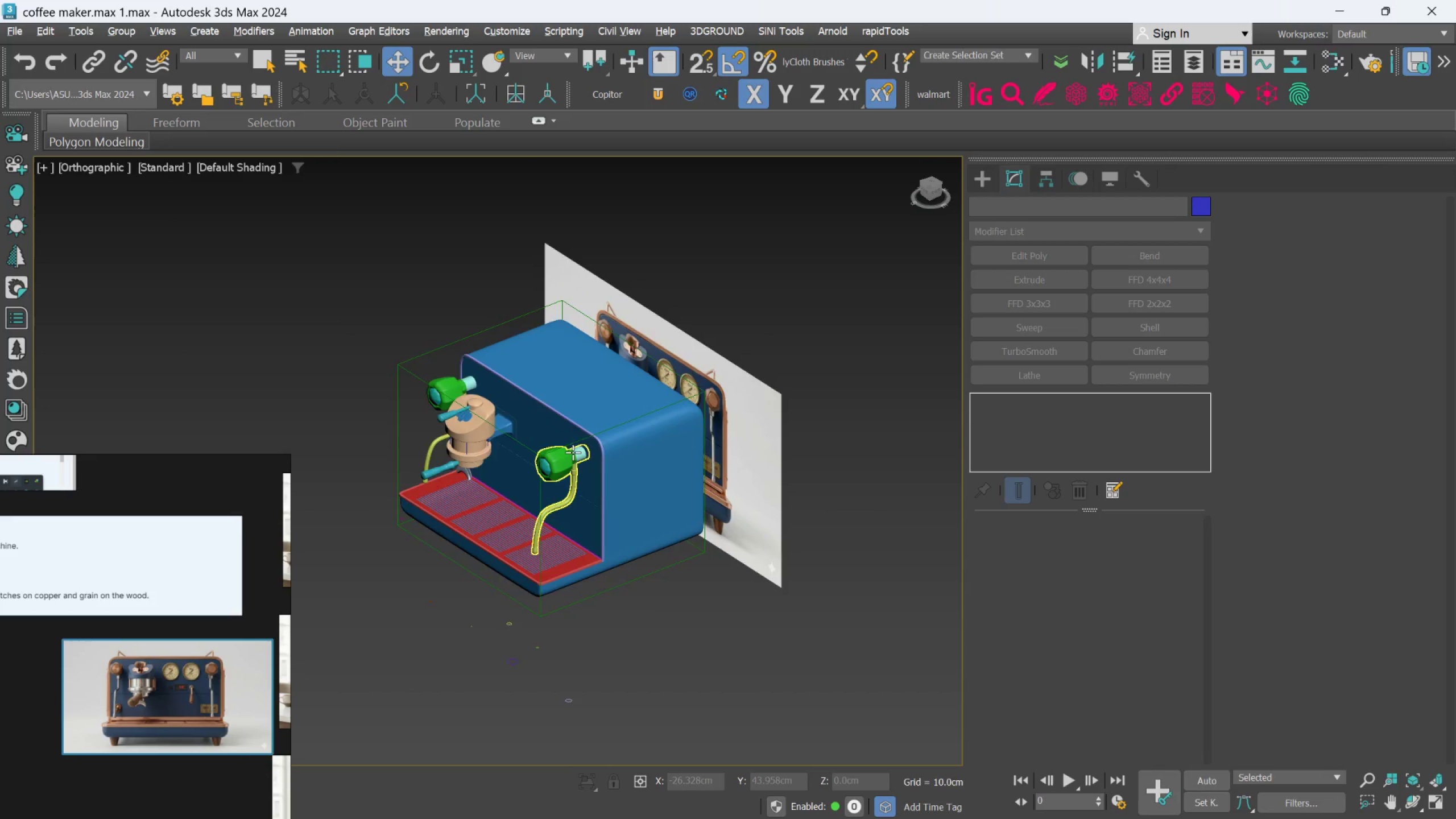 
hold_key(key=AltLeft, duration=0.58)
 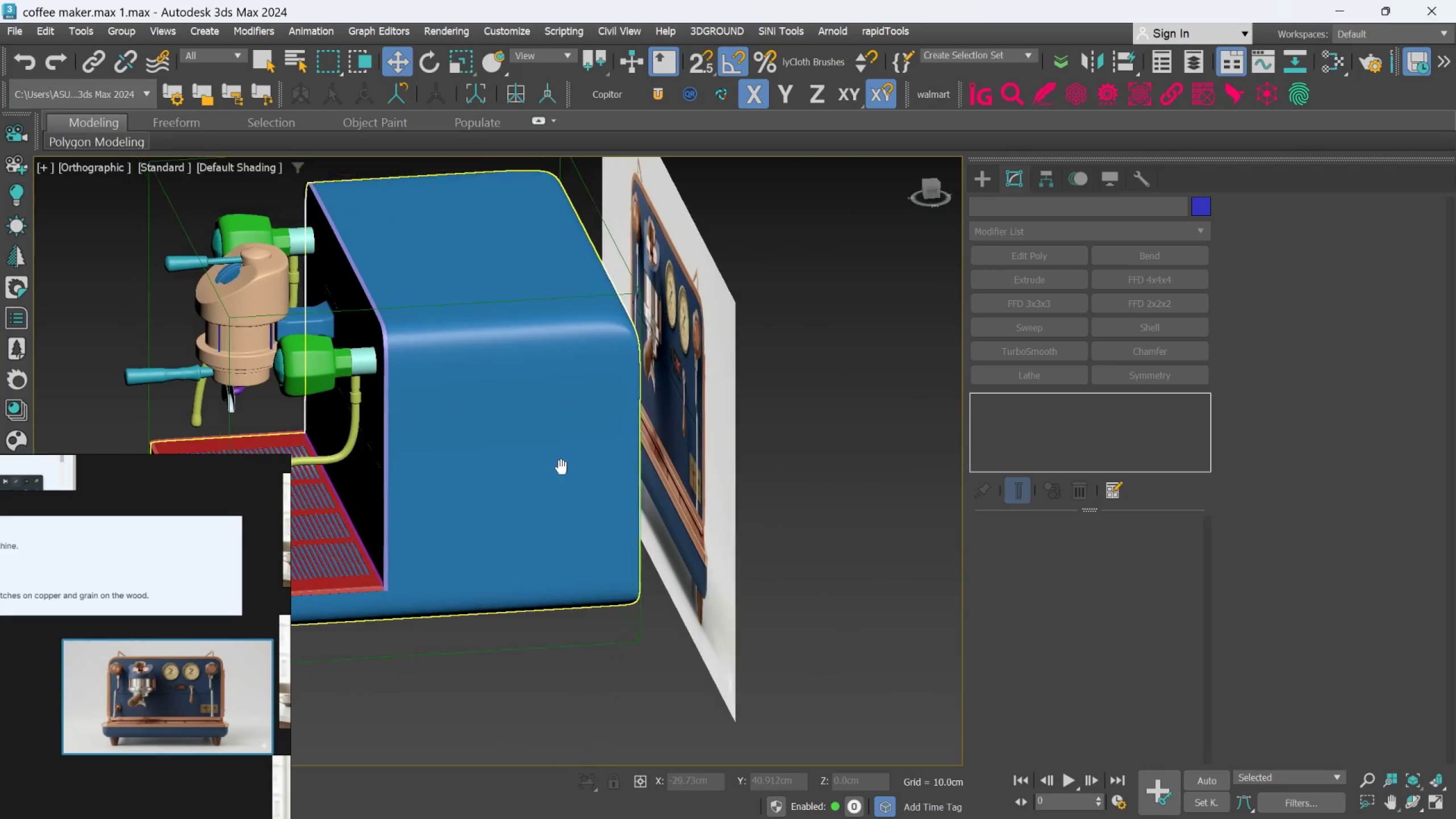 
scroll: coordinate [573, 452], scroll_direction: up, amount: 2.0
 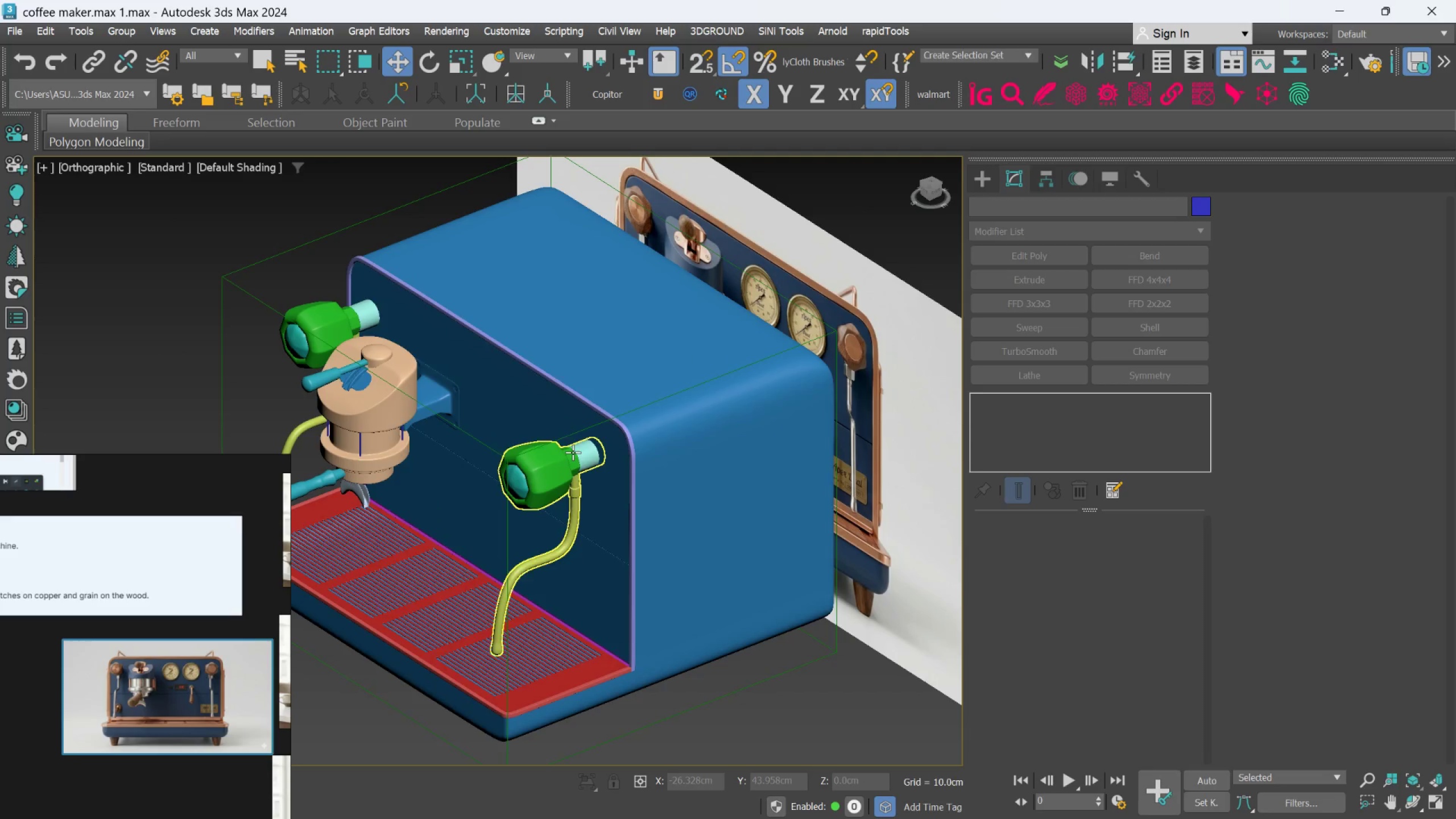 
hold_key(key=AltLeft, duration=0.88)
 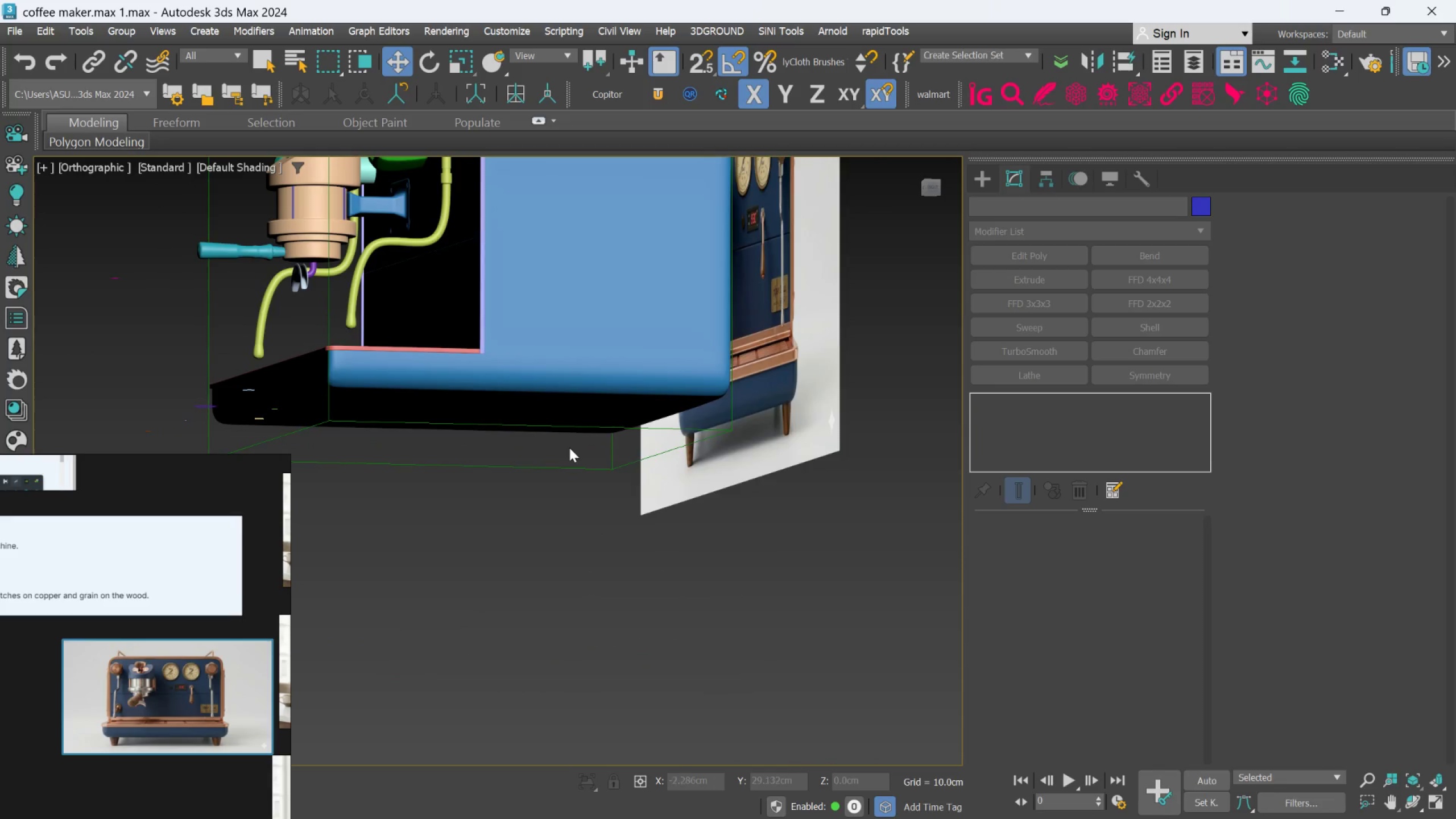 
hold_key(key=AltLeft, duration=0.68)
 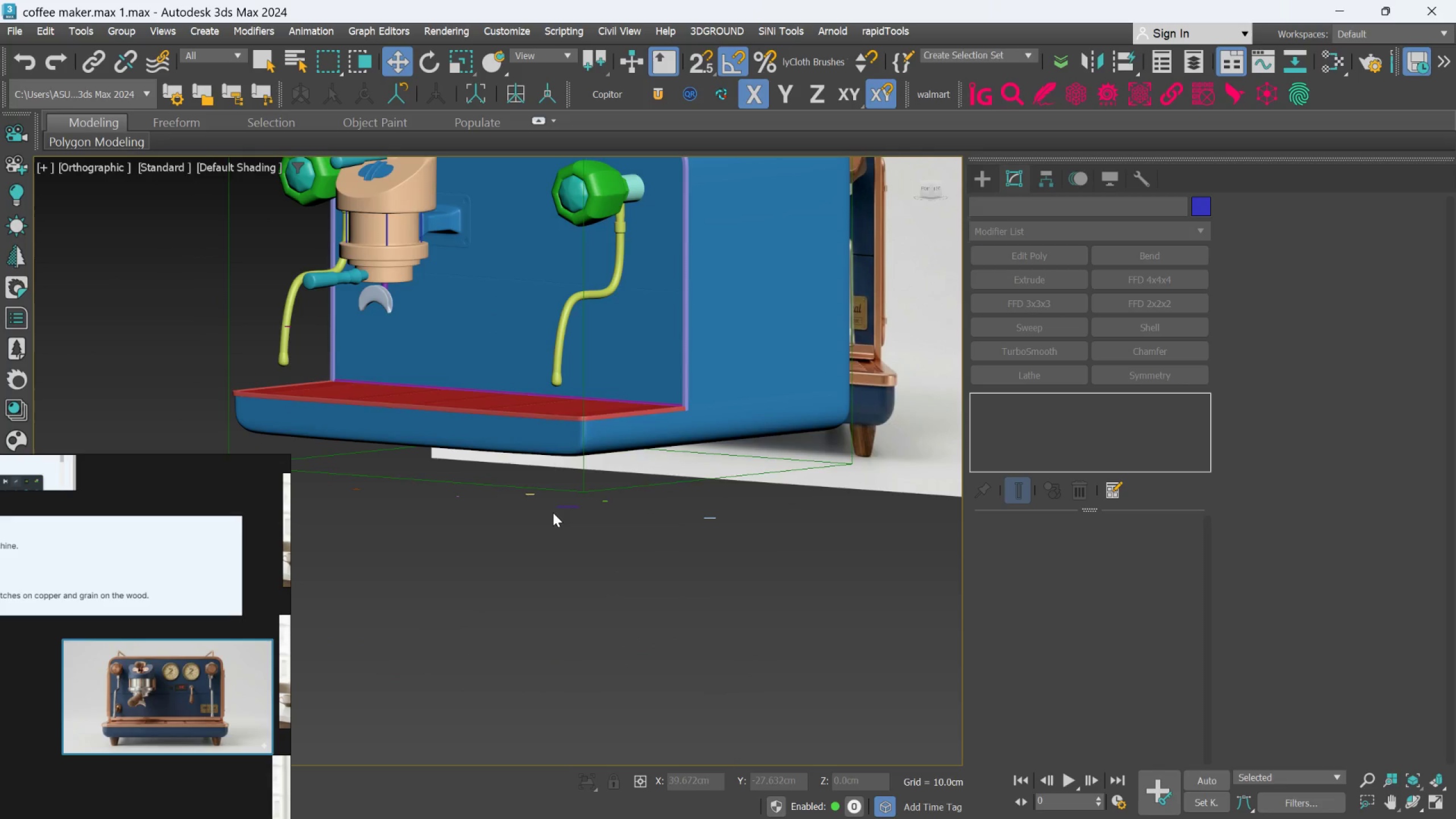 
hold_key(key=AltLeft, duration=0.61)
 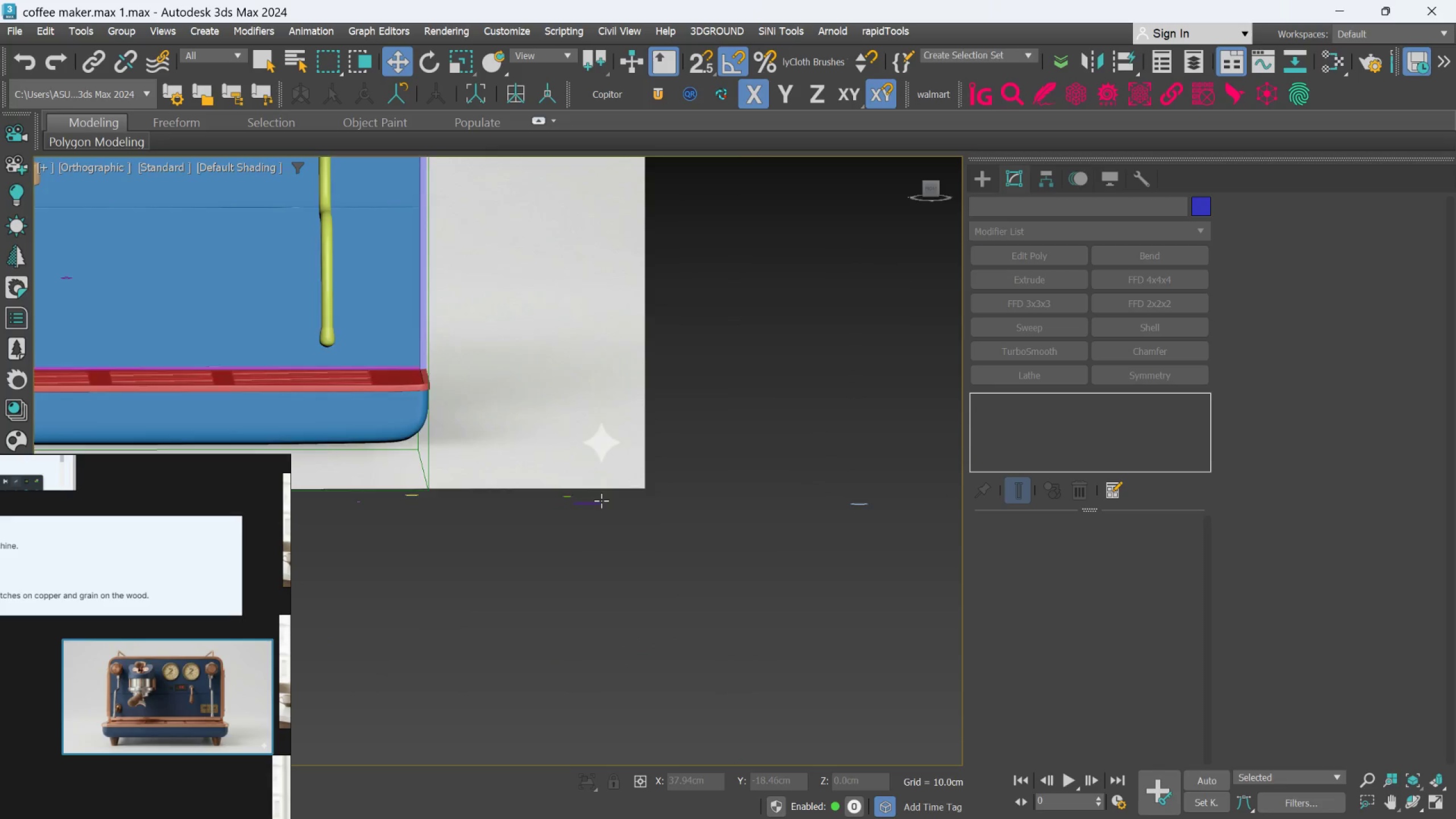 
scroll: coordinate [553, 511], scroll_direction: up, amount: 1.0
 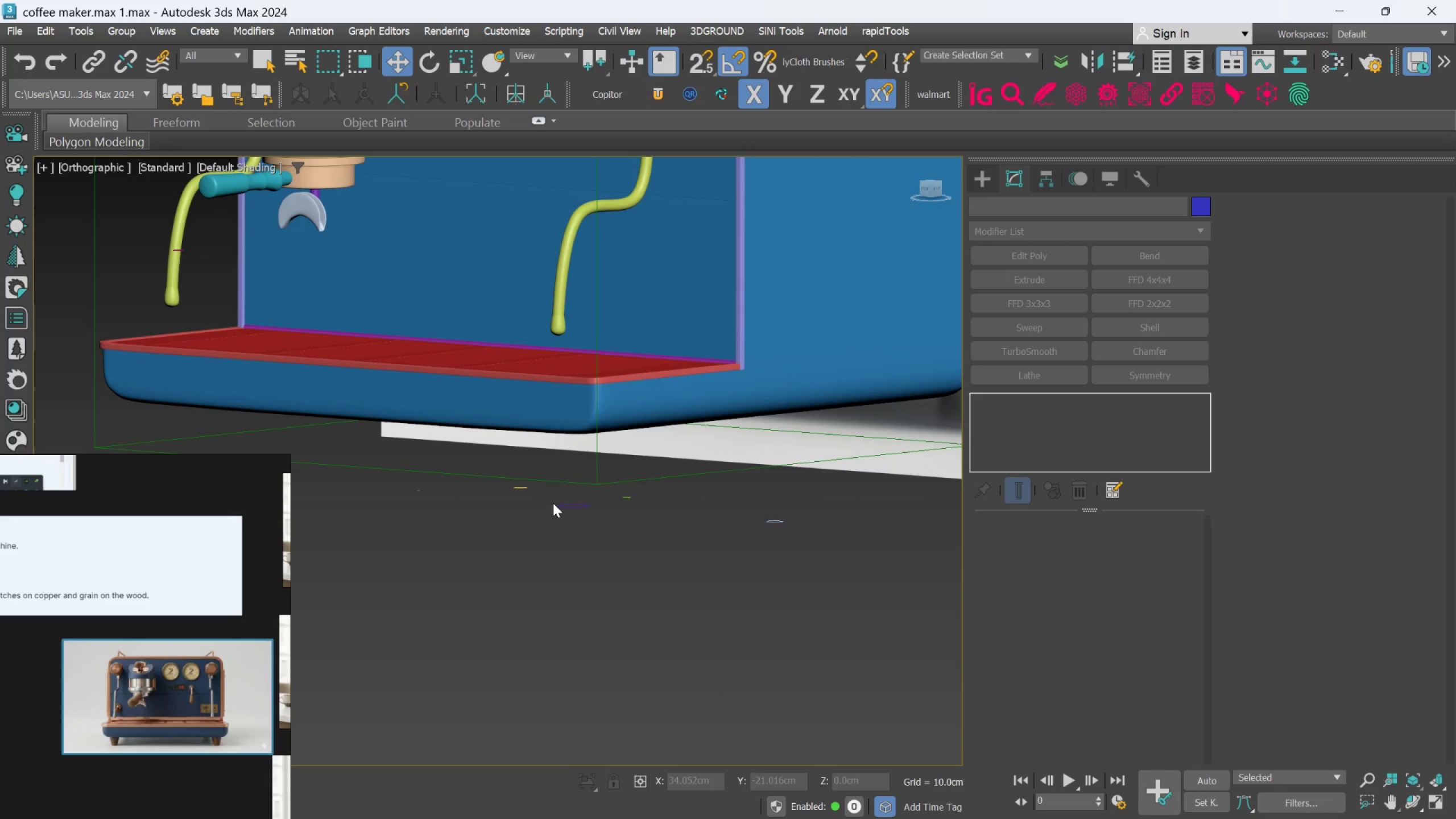 
hold_key(key=AltLeft, duration=0.64)
 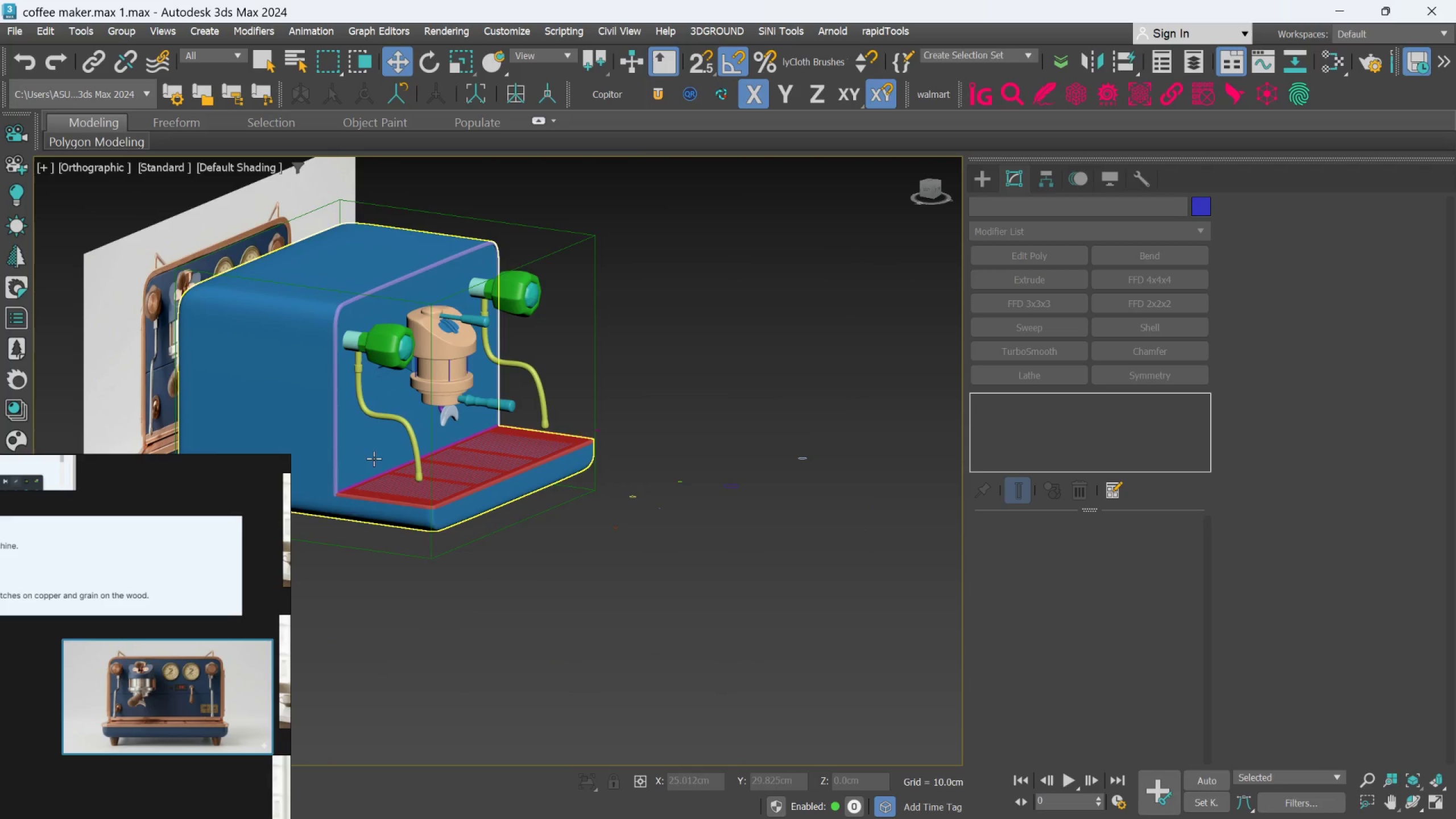 
scroll: coordinate [601, 500], scroll_direction: down, amount: 2.0
 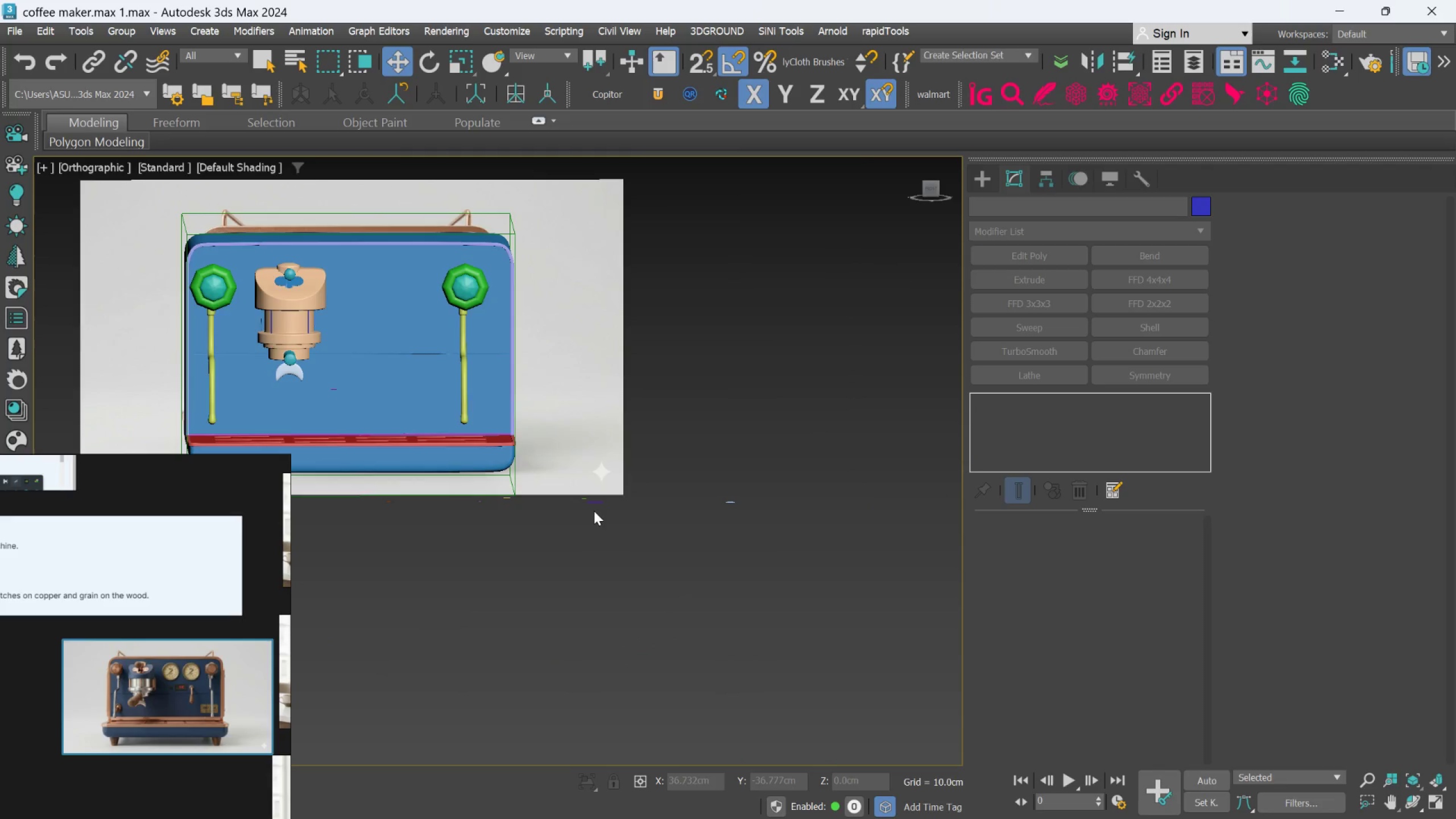 
hold_key(key=AltLeft, duration=0.63)
 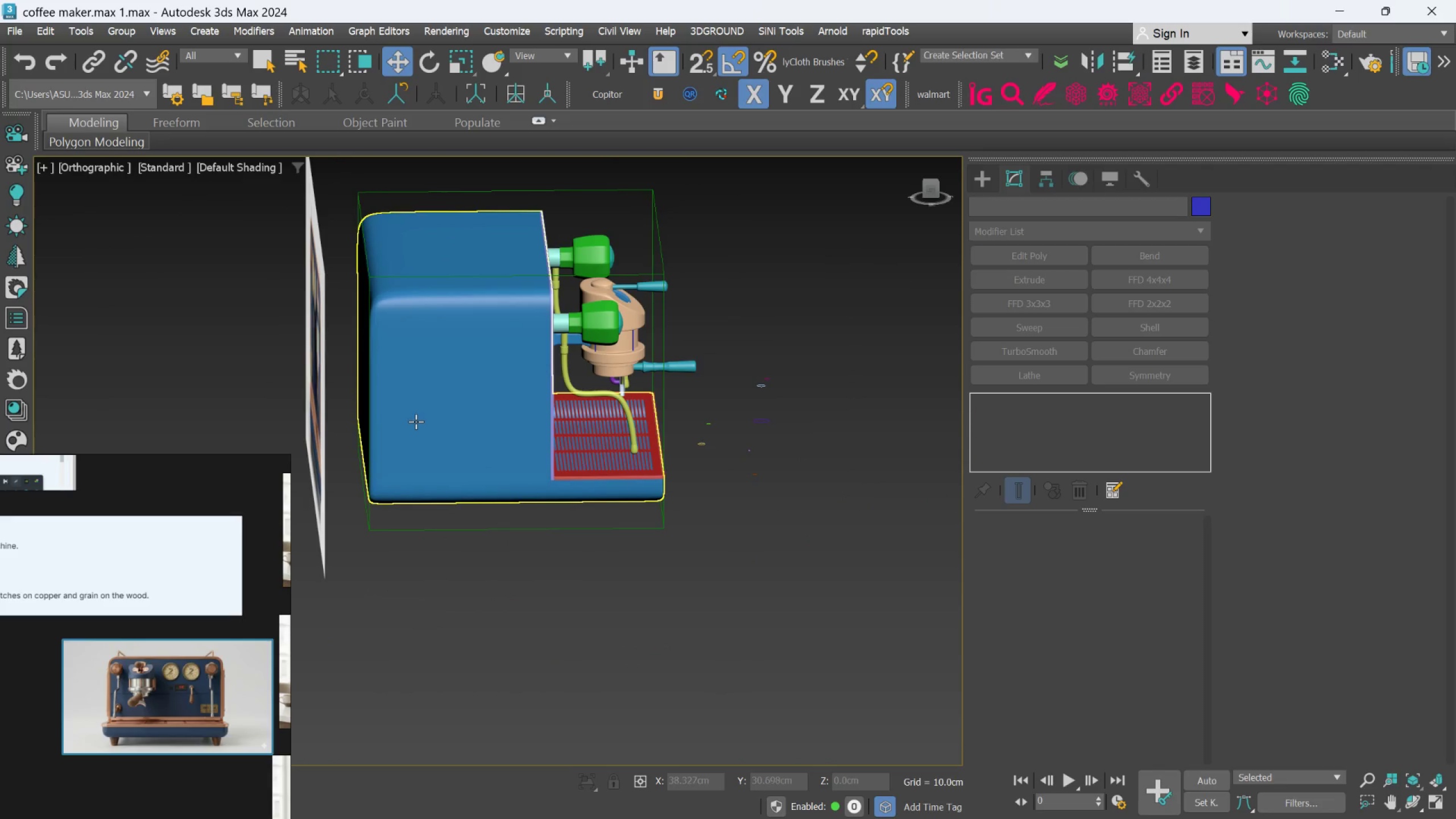 
scroll: coordinate [286, 441], scroll_direction: none, amount: 0.0
 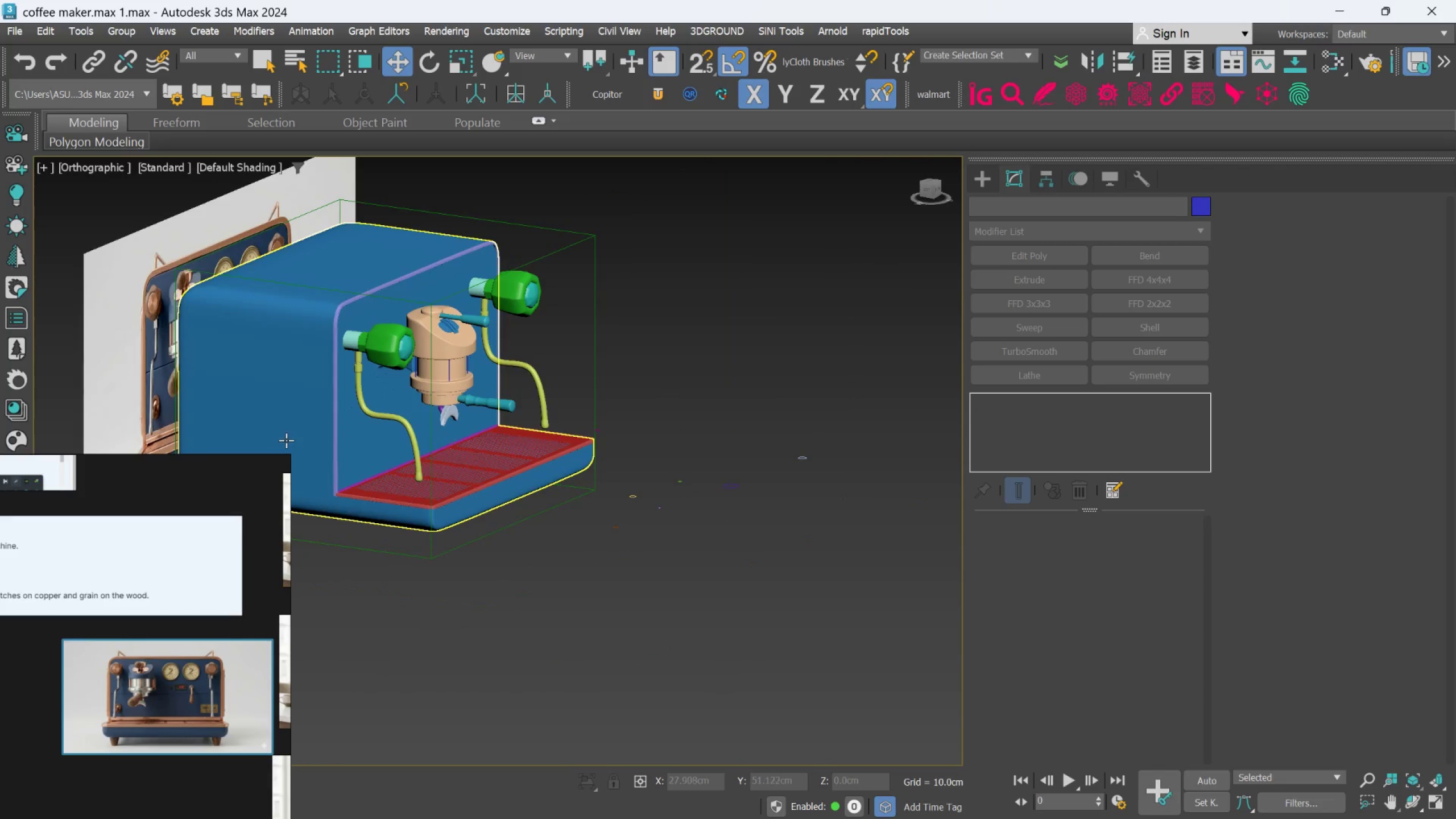 
hold_key(key=AltLeft, duration=0.65)
 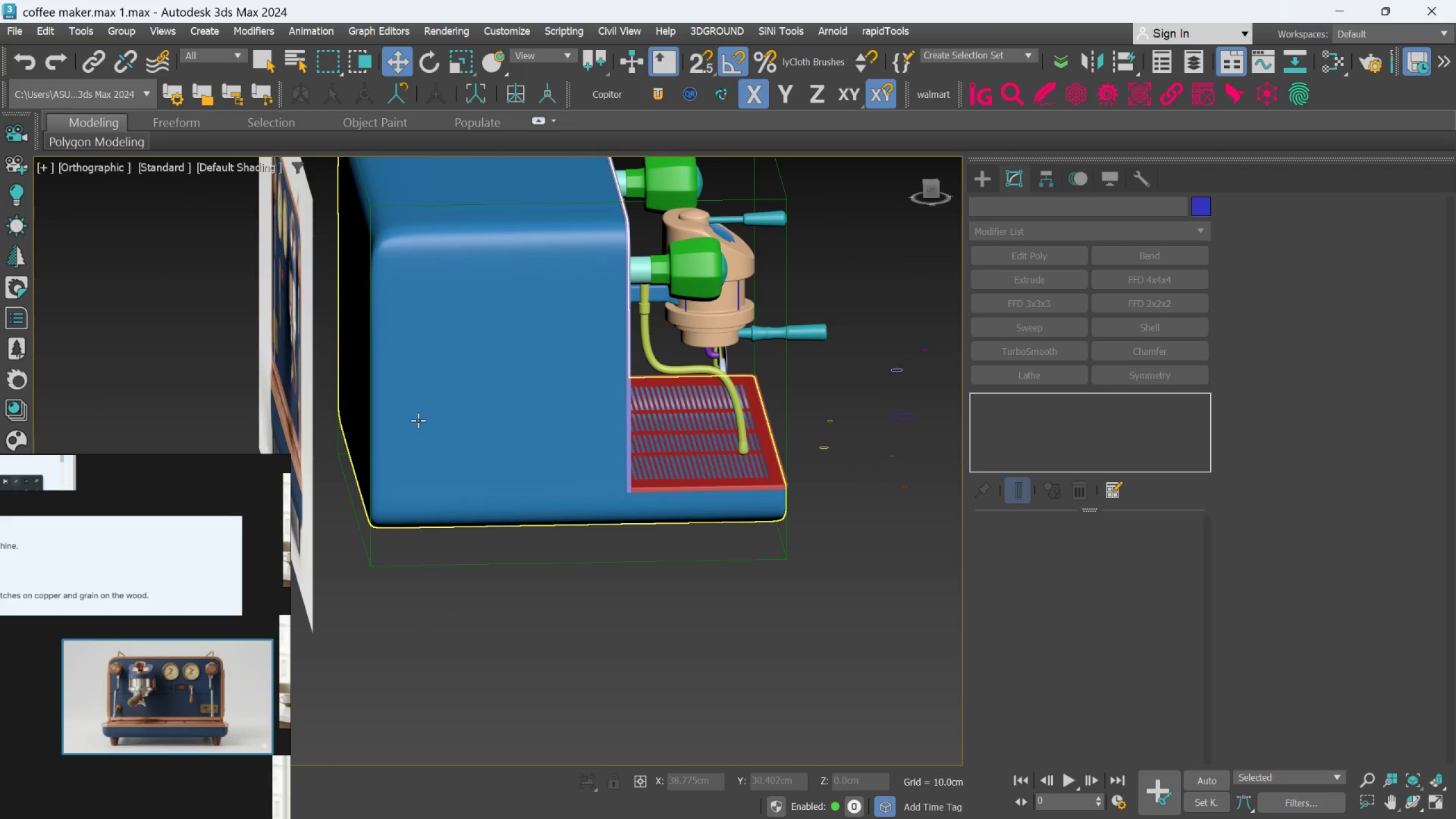 
scroll: coordinate [416, 421], scroll_direction: up, amount: 1.0
 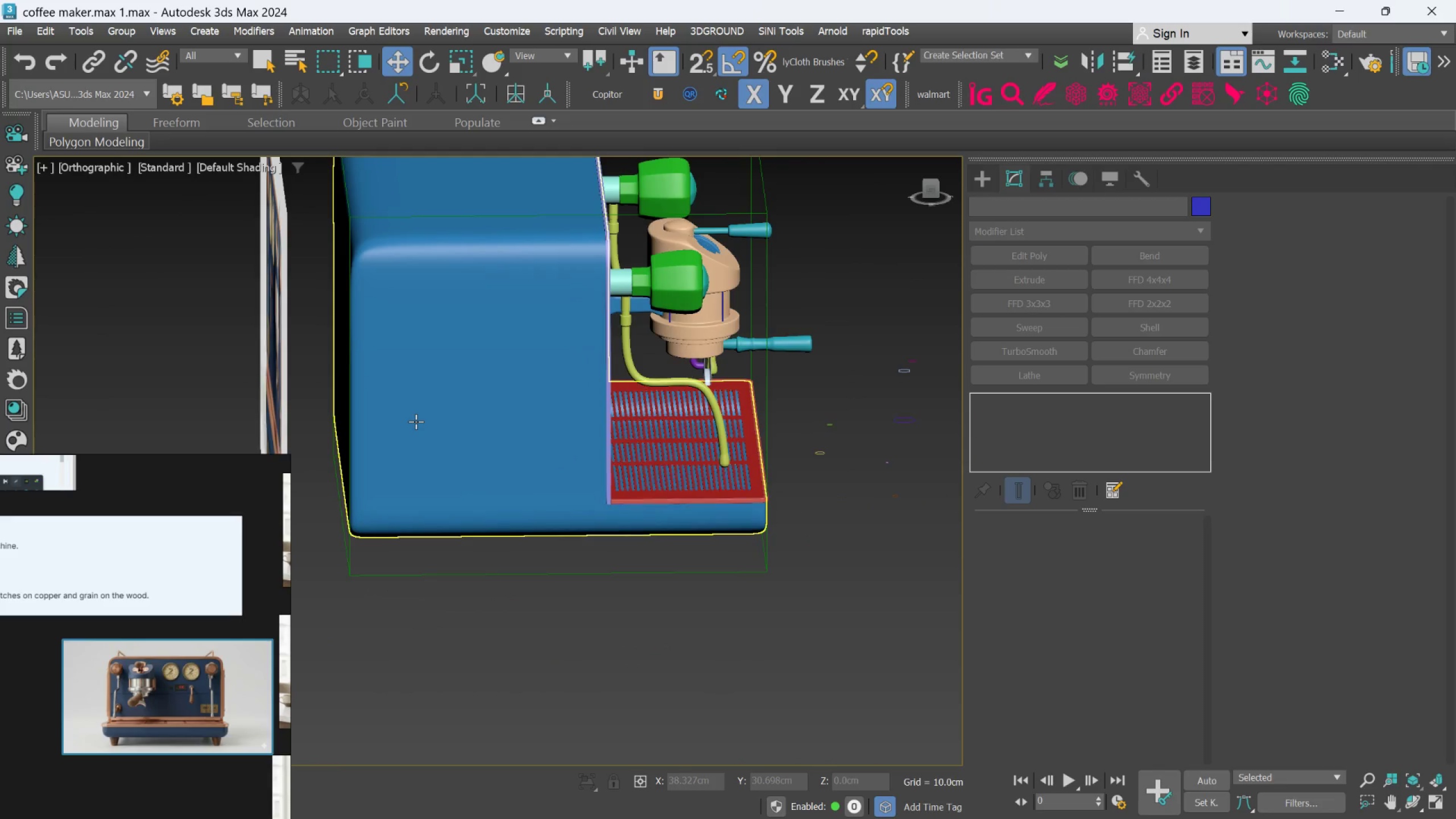 
hold_key(key=AltLeft, duration=0.68)
 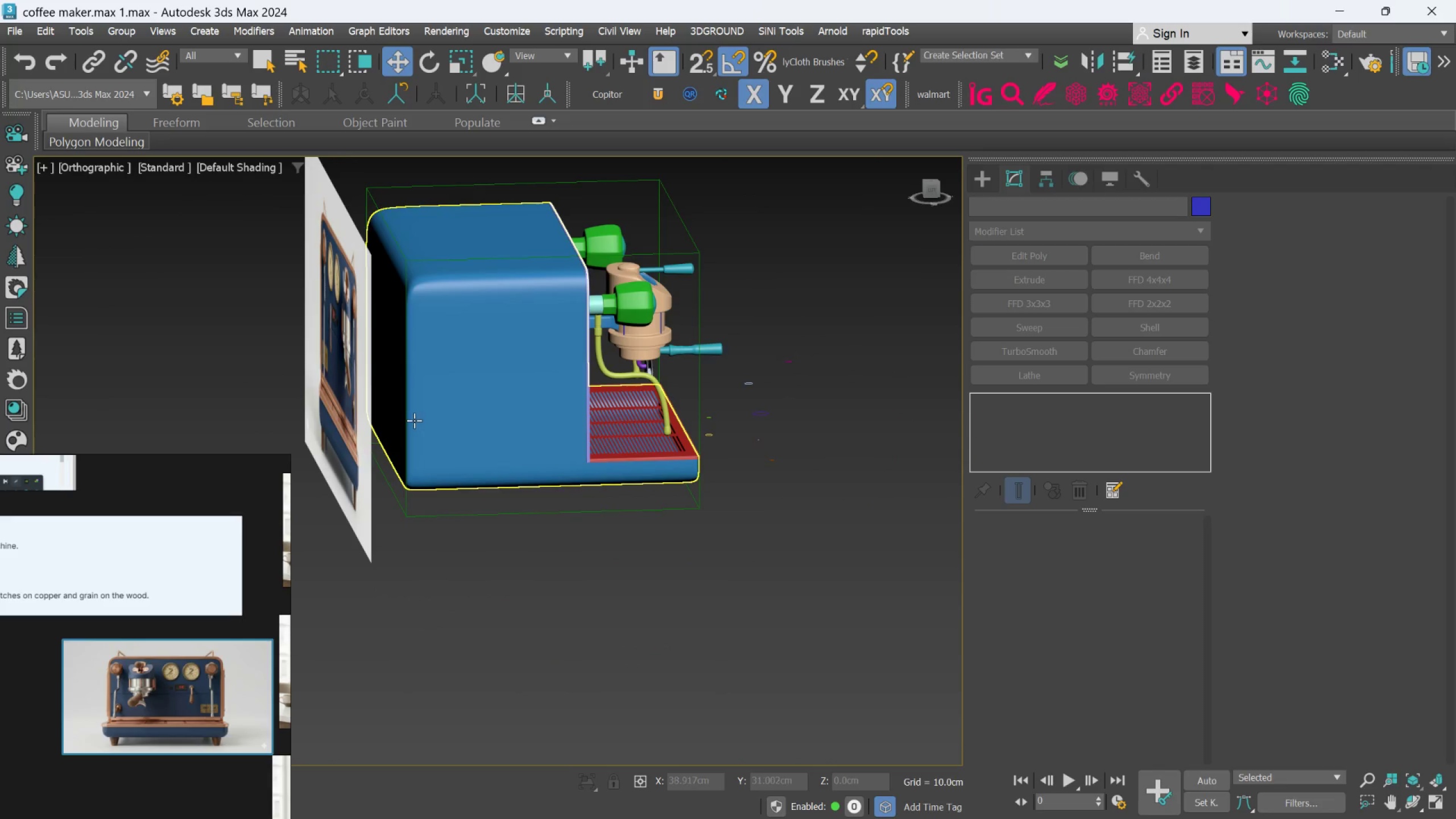 
scroll: coordinate [418, 420], scroll_direction: down, amount: 1.0
 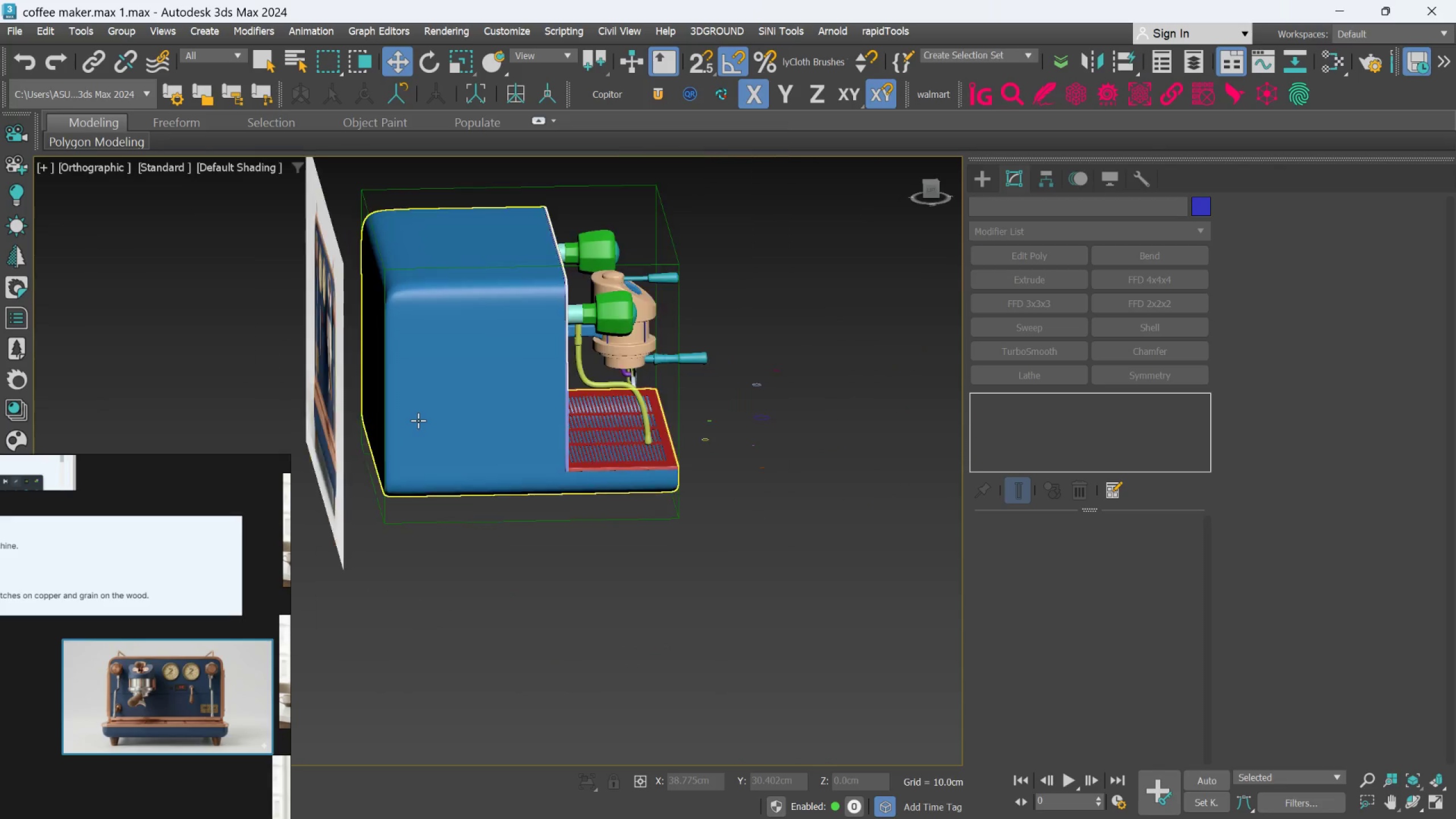 
scroll: coordinate [414, 420], scroll_direction: up, amount: 1.0
 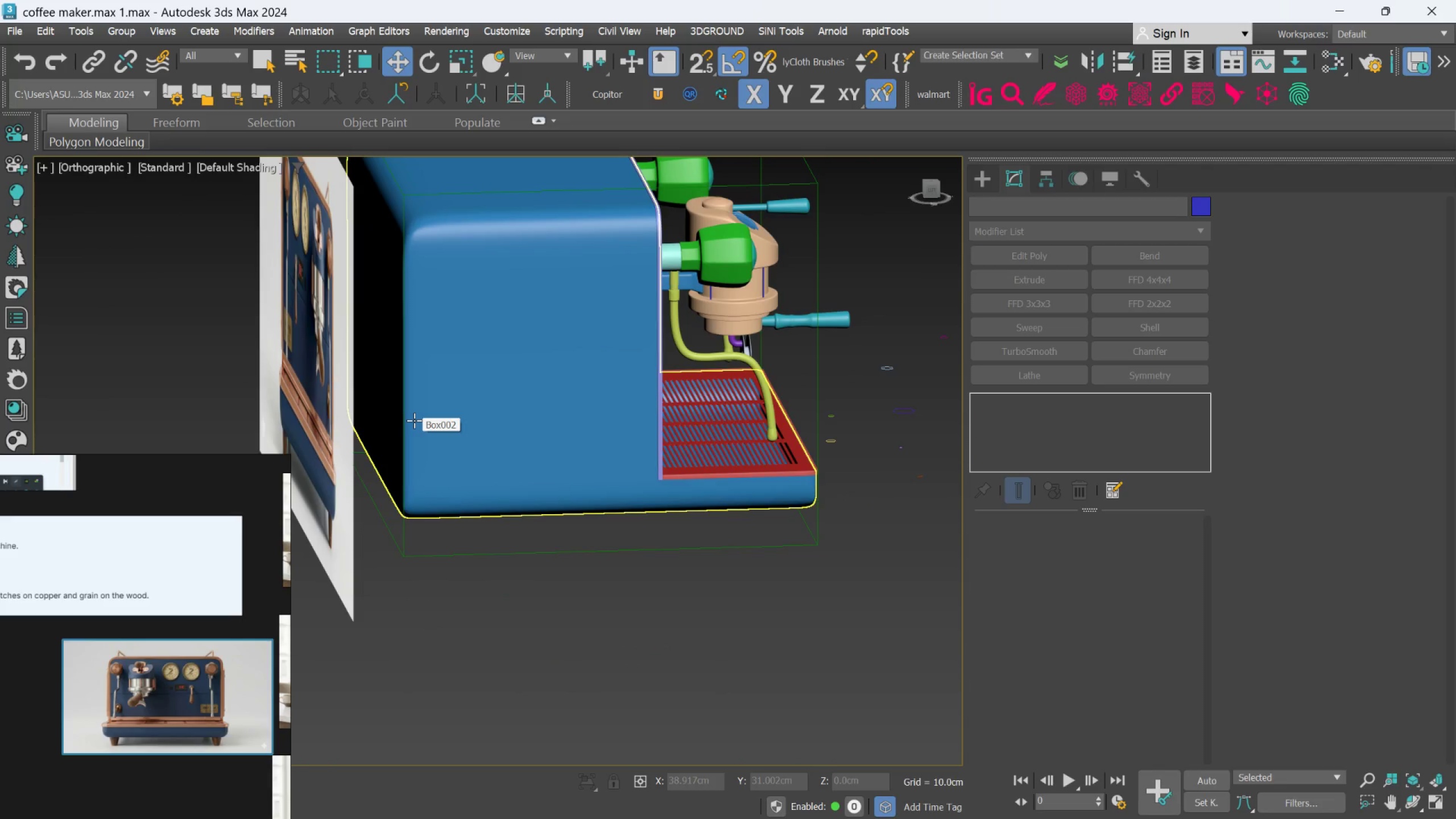 
hold_key(key=AltLeft, duration=0.89)
 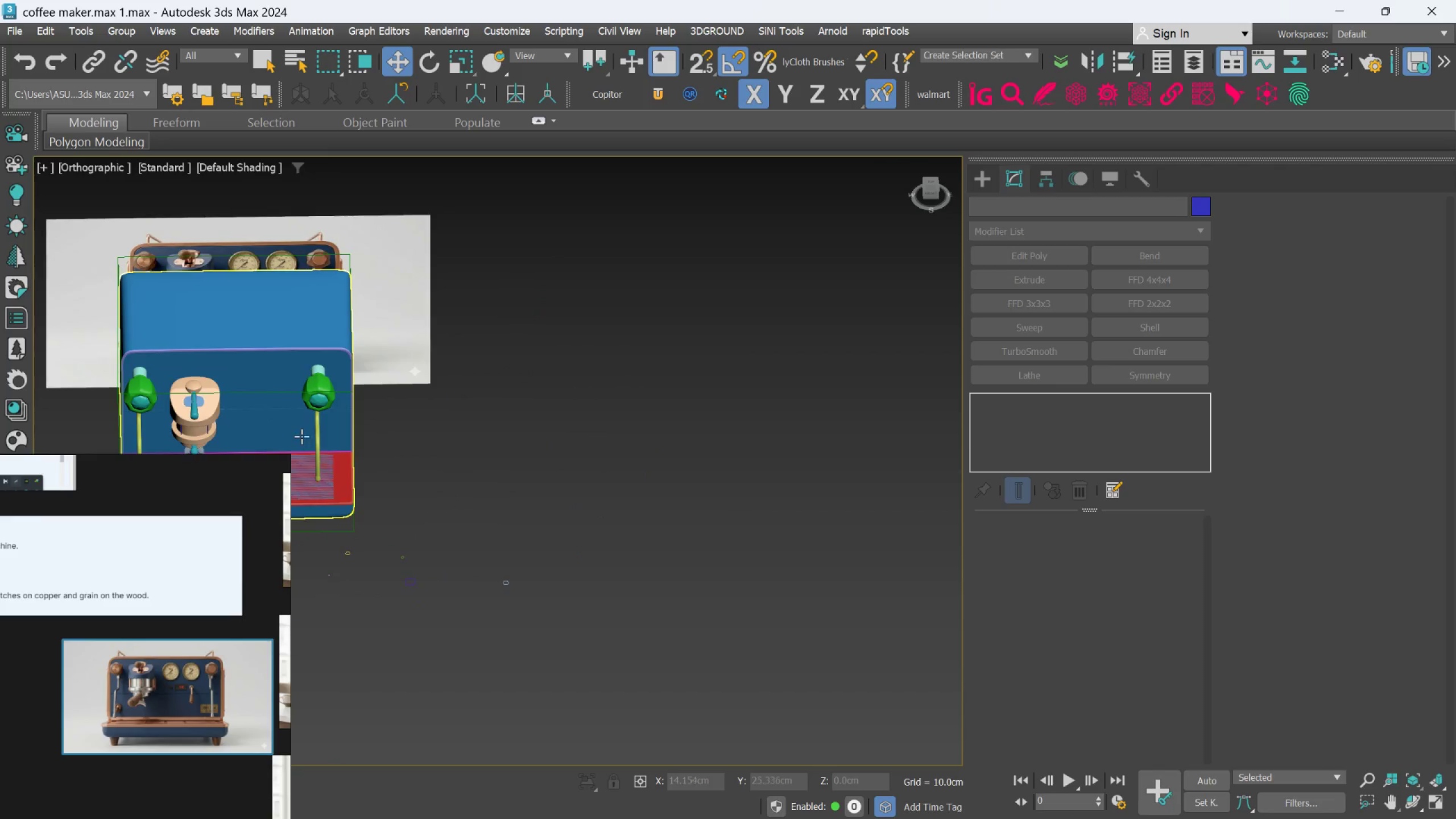 
scroll: coordinate [414, 420], scroll_direction: down, amount: 2.0
 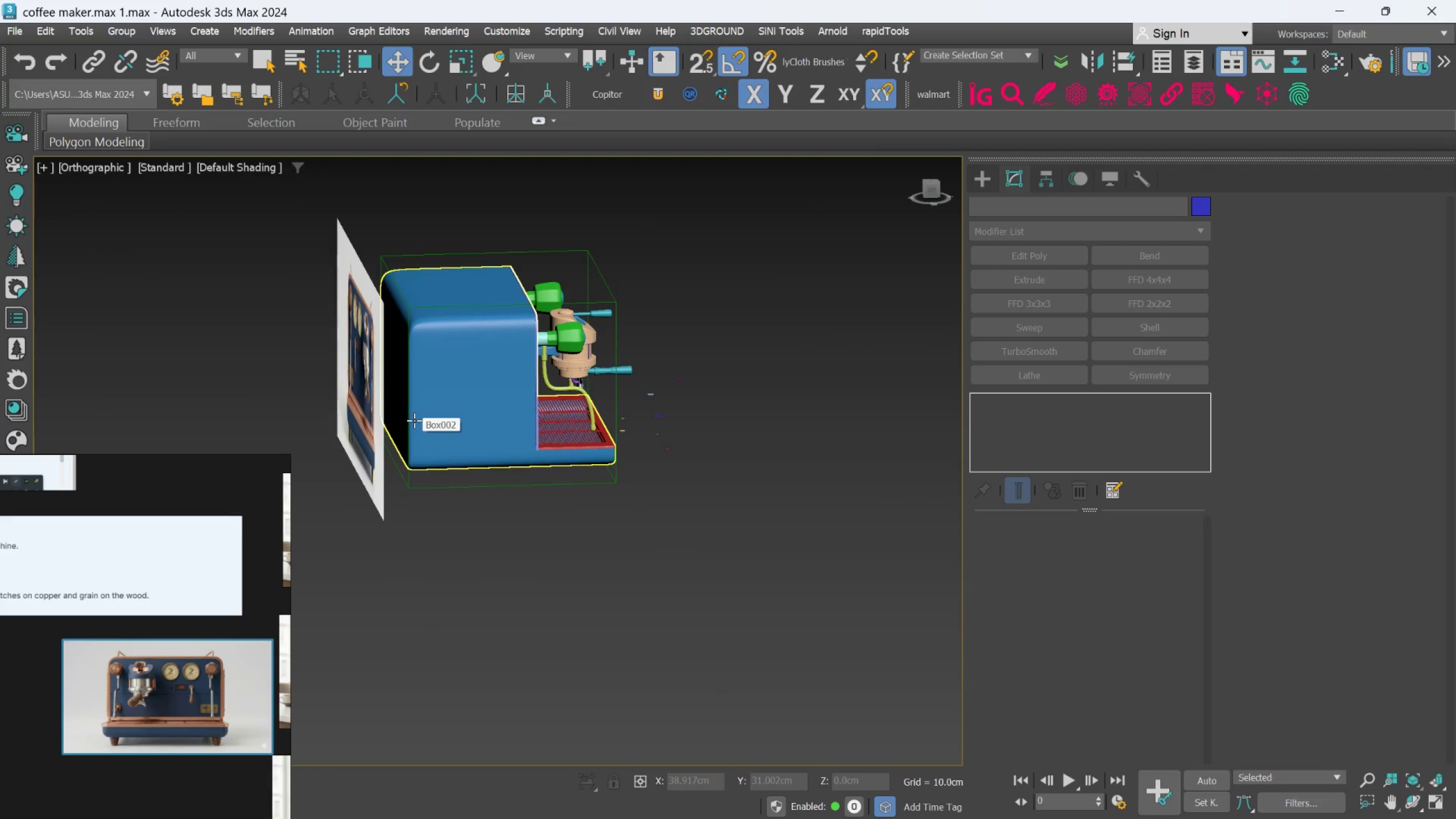 
hold_key(key=AltLeft, duration=0.49)
 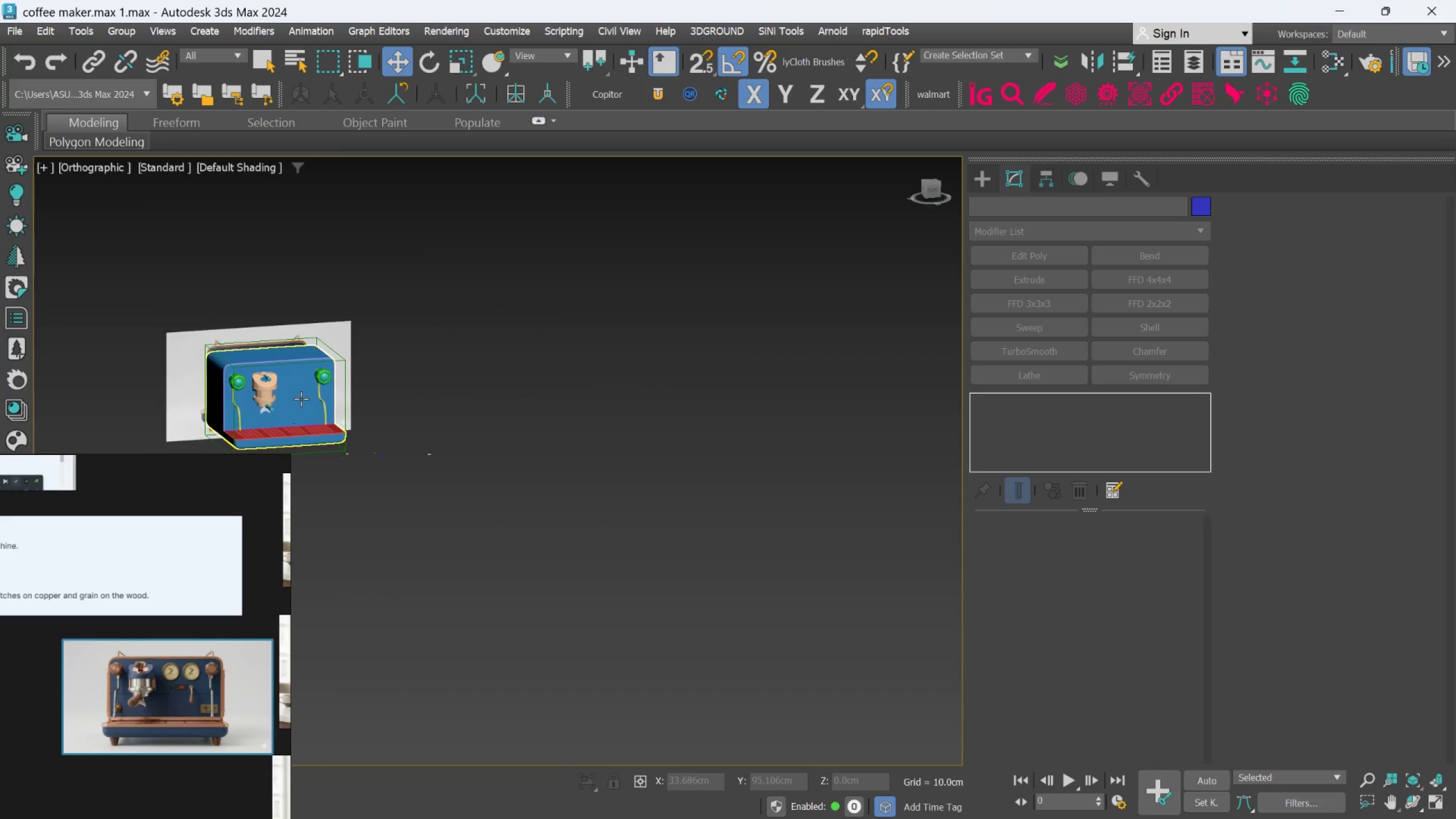 
scroll: coordinate [301, 436], scroll_direction: down, amount: 2.0
 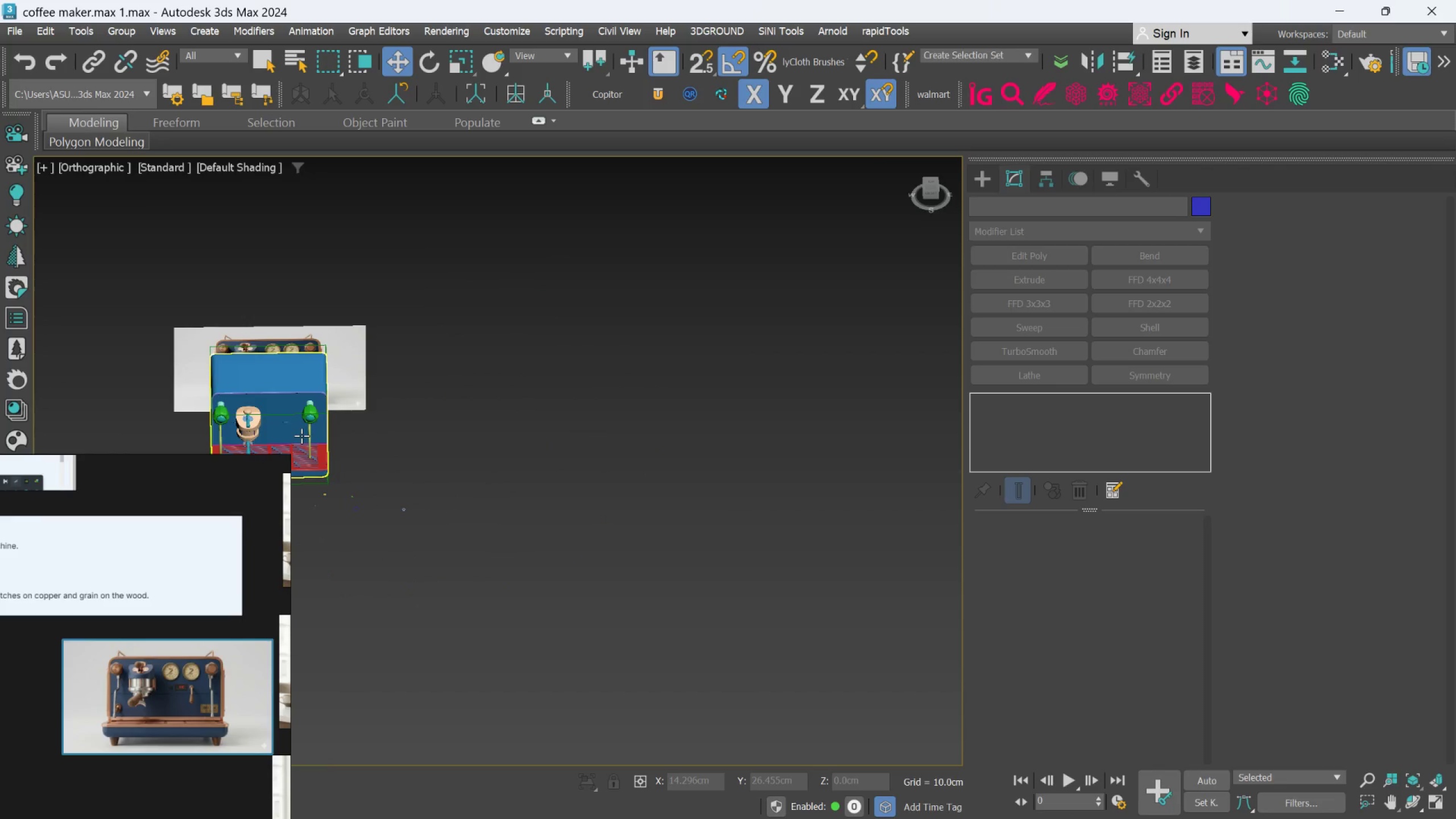 
hold_key(key=AltLeft, duration=0.48)
 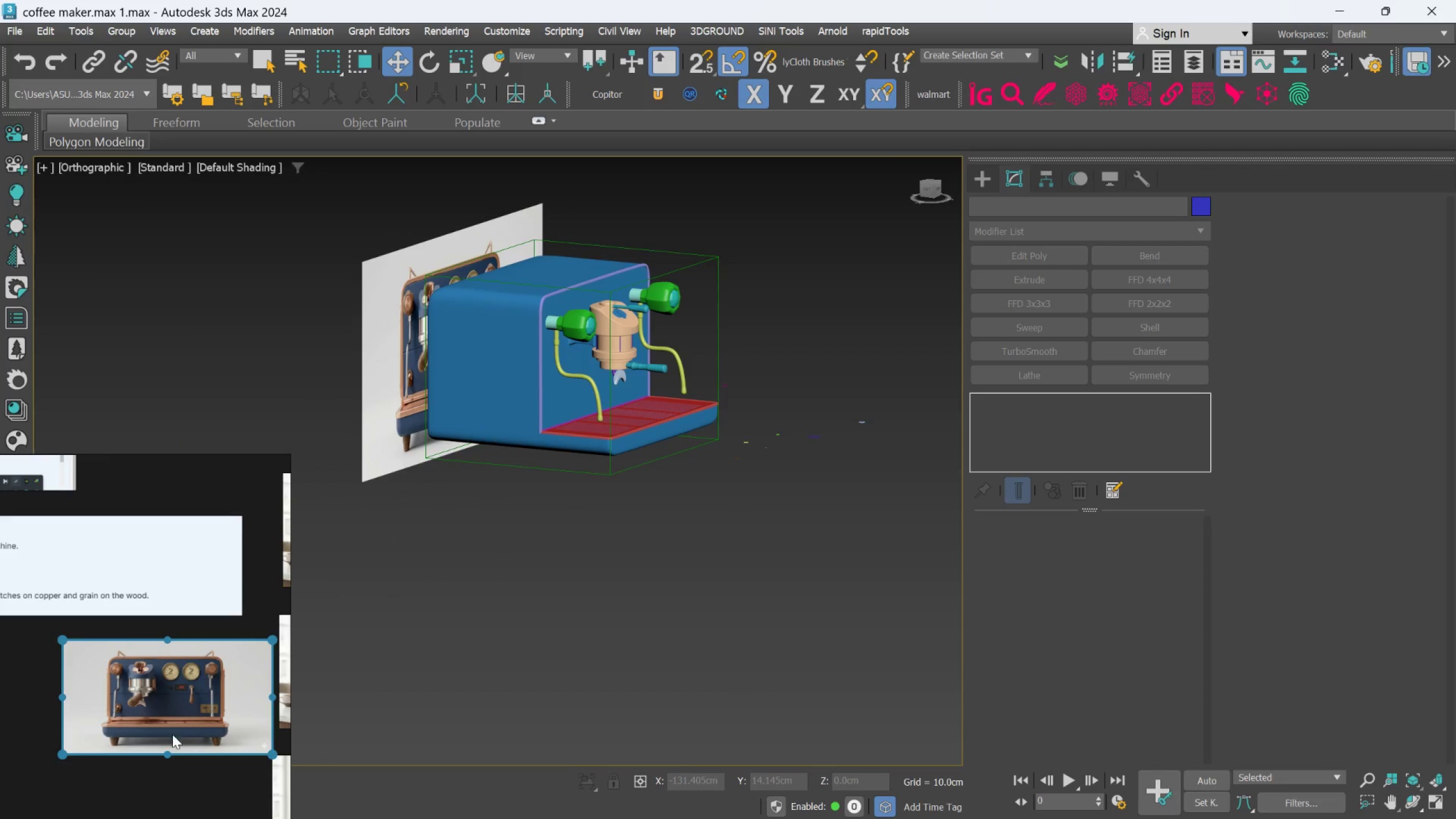 
scroll: coordinate [181, 682], scroll_direction: up, amount: 7.0
 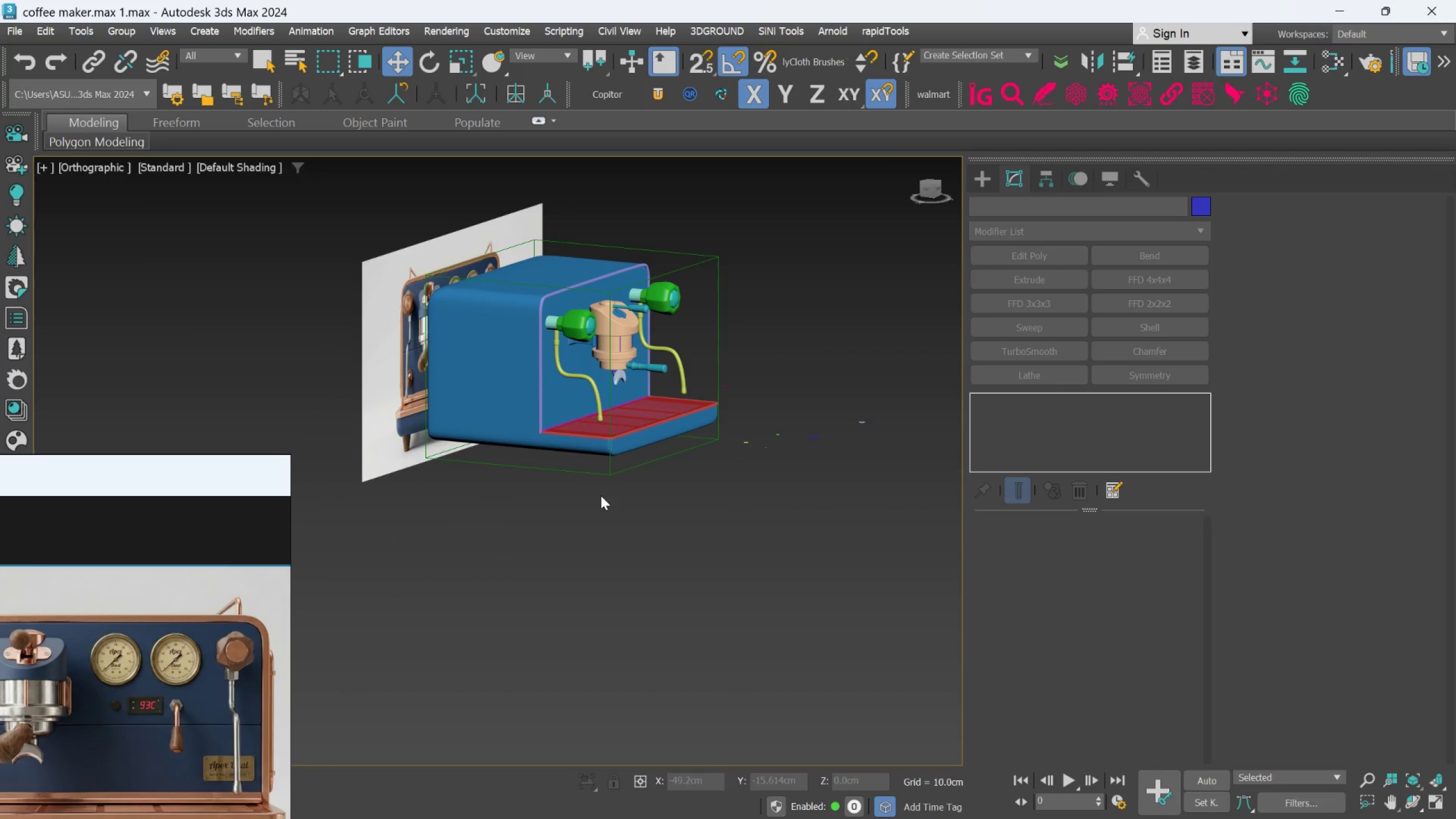 
hold_key(key=AltLeft, duration=0.46)
 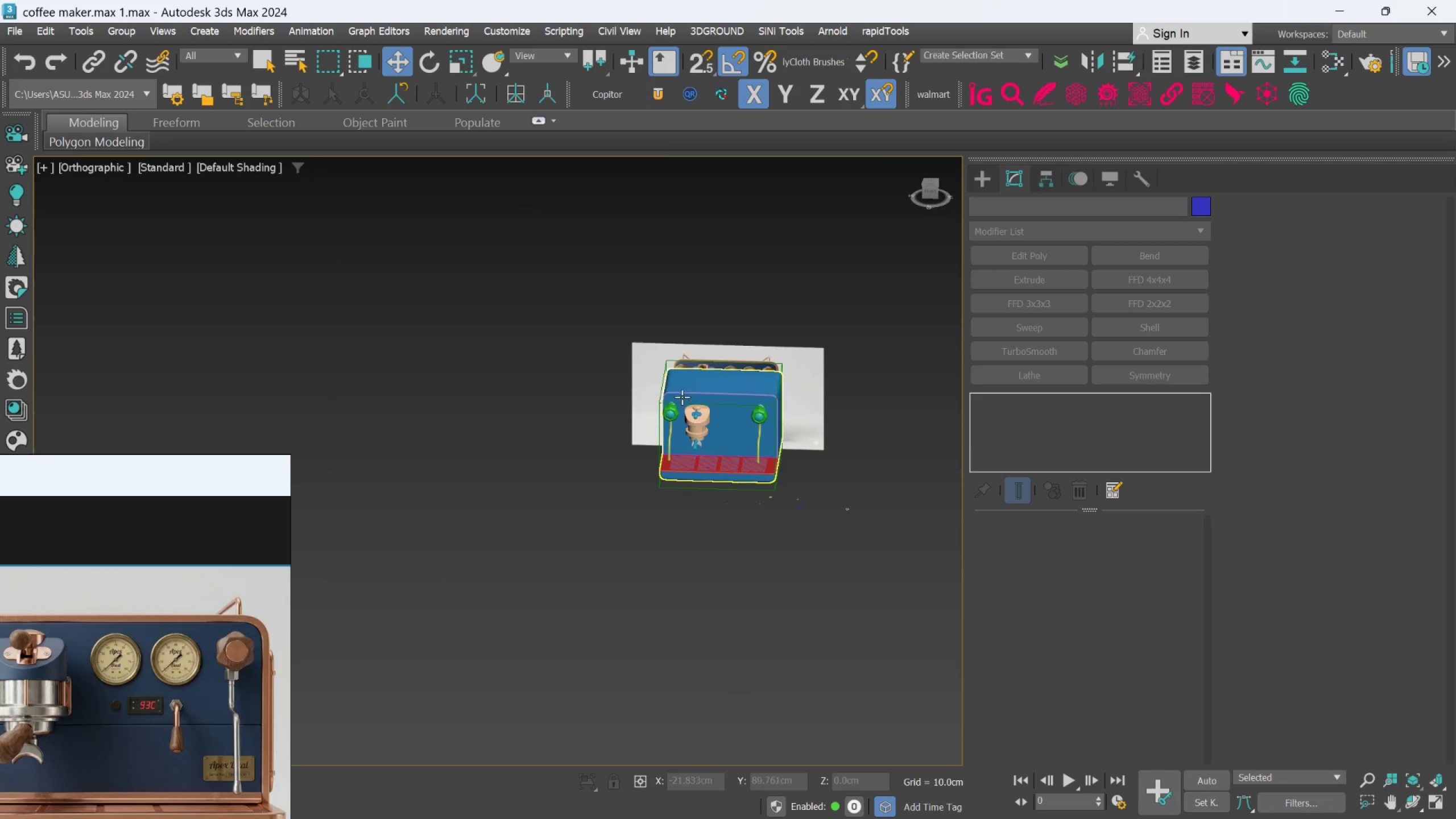 
scroll: coordinate [601, 495], scroll_direction: down, amount: 2.0
 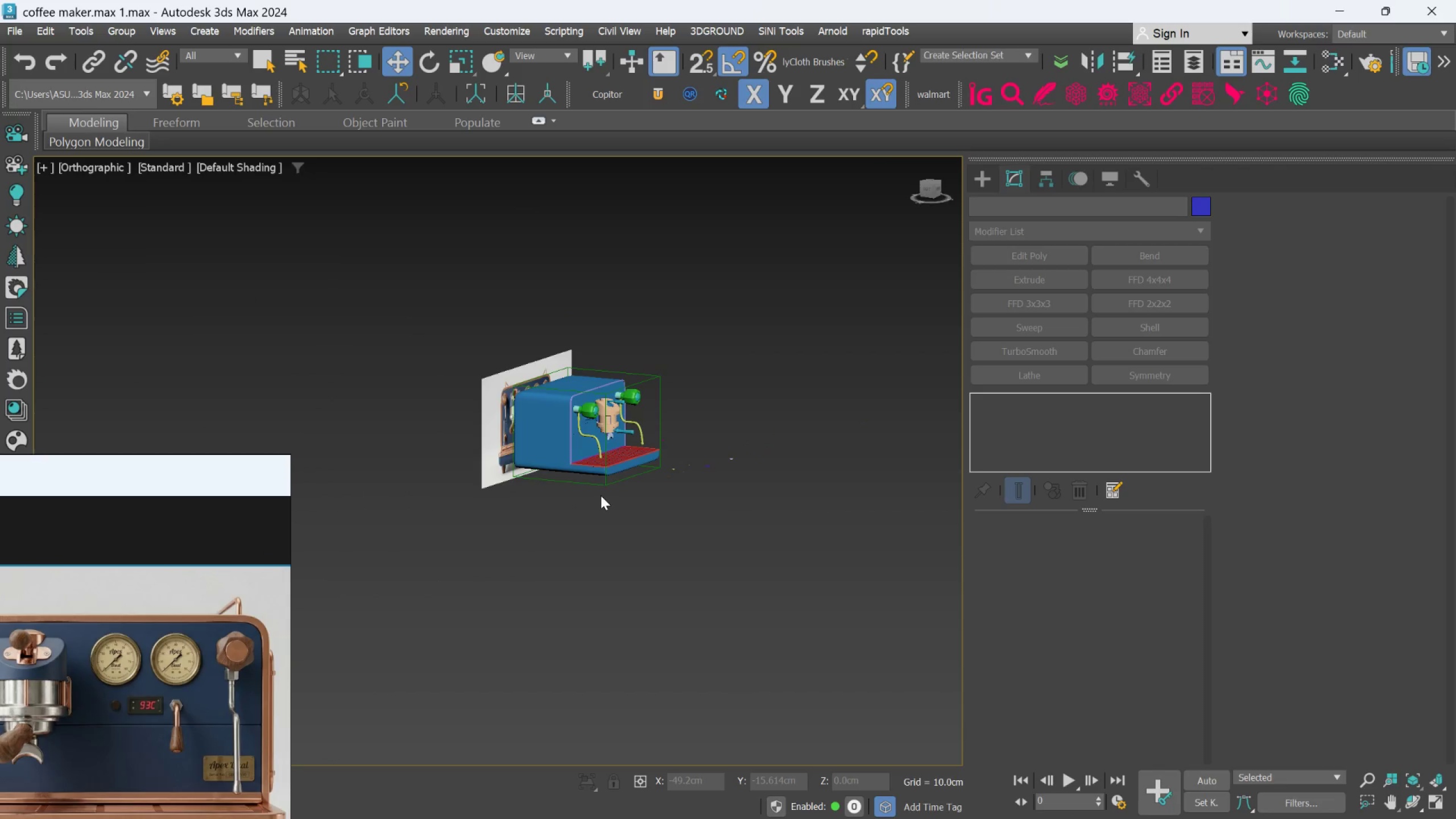 
scroll: coordinate [695, 394], scroll_direction: up, amount: 3.0
 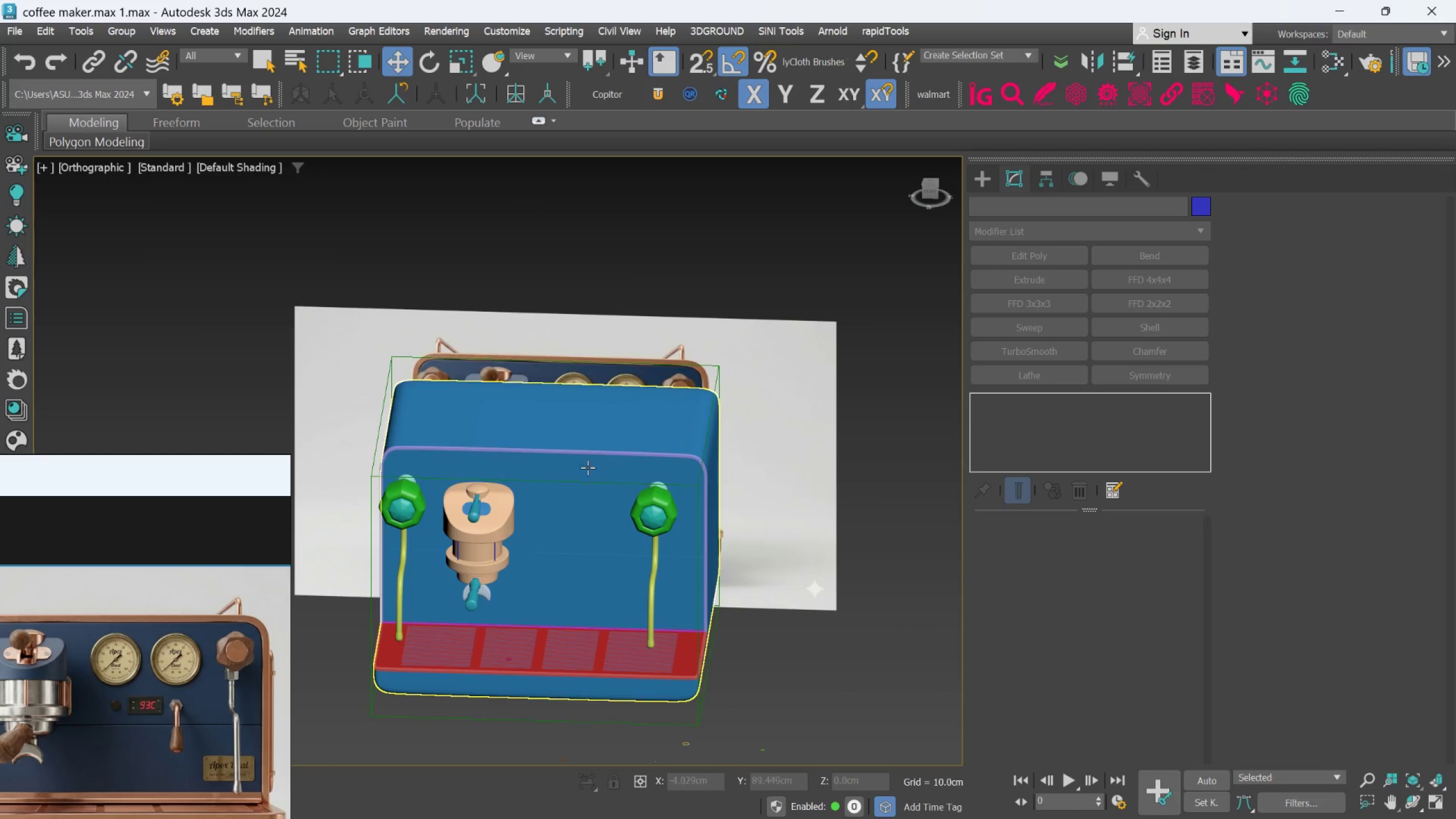 
hold_key(key=AltLeft, duration=0.39)
 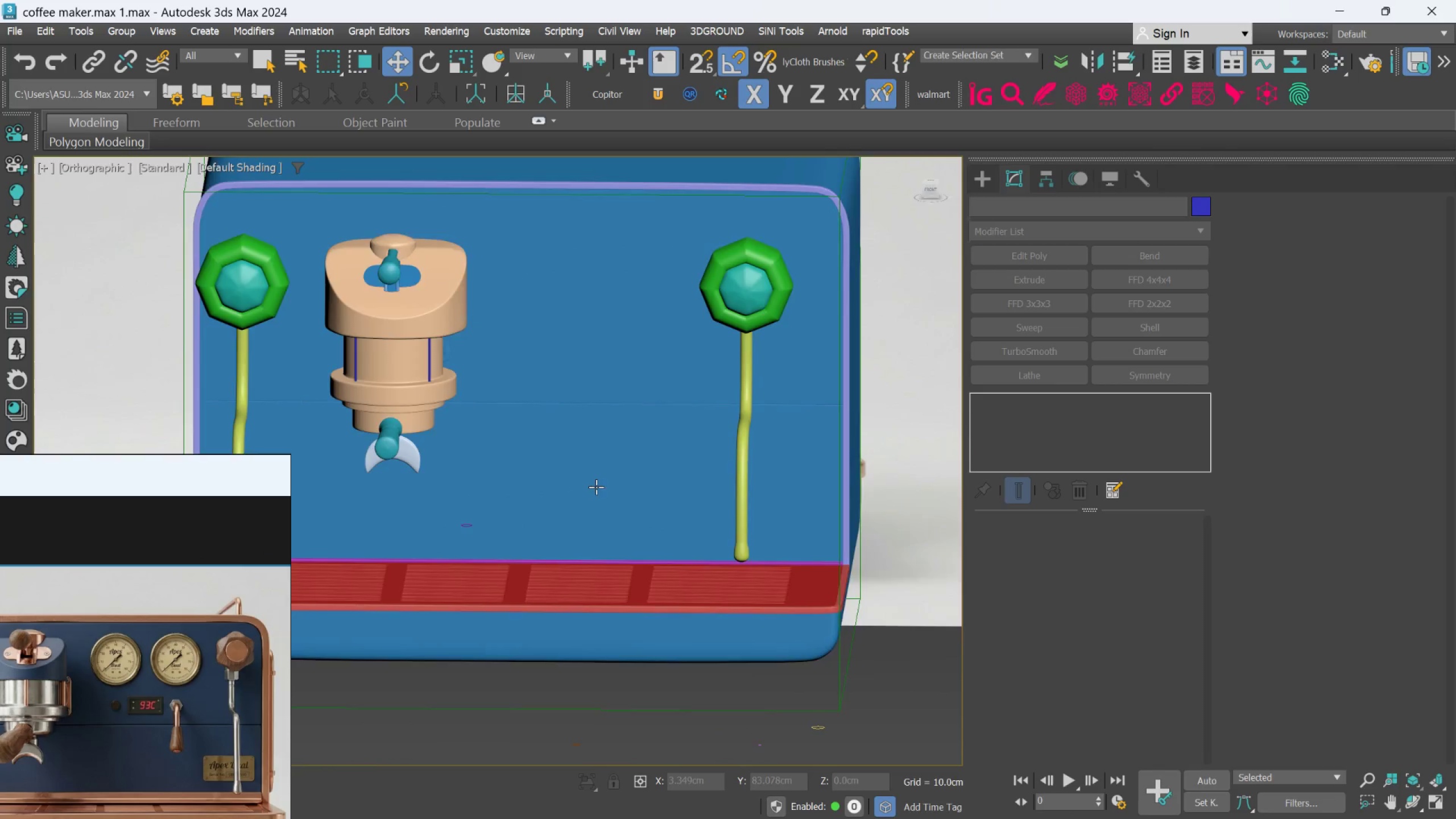 
scroll: coordinate [595, 502], scroll_direction: up, amount: 2.0
 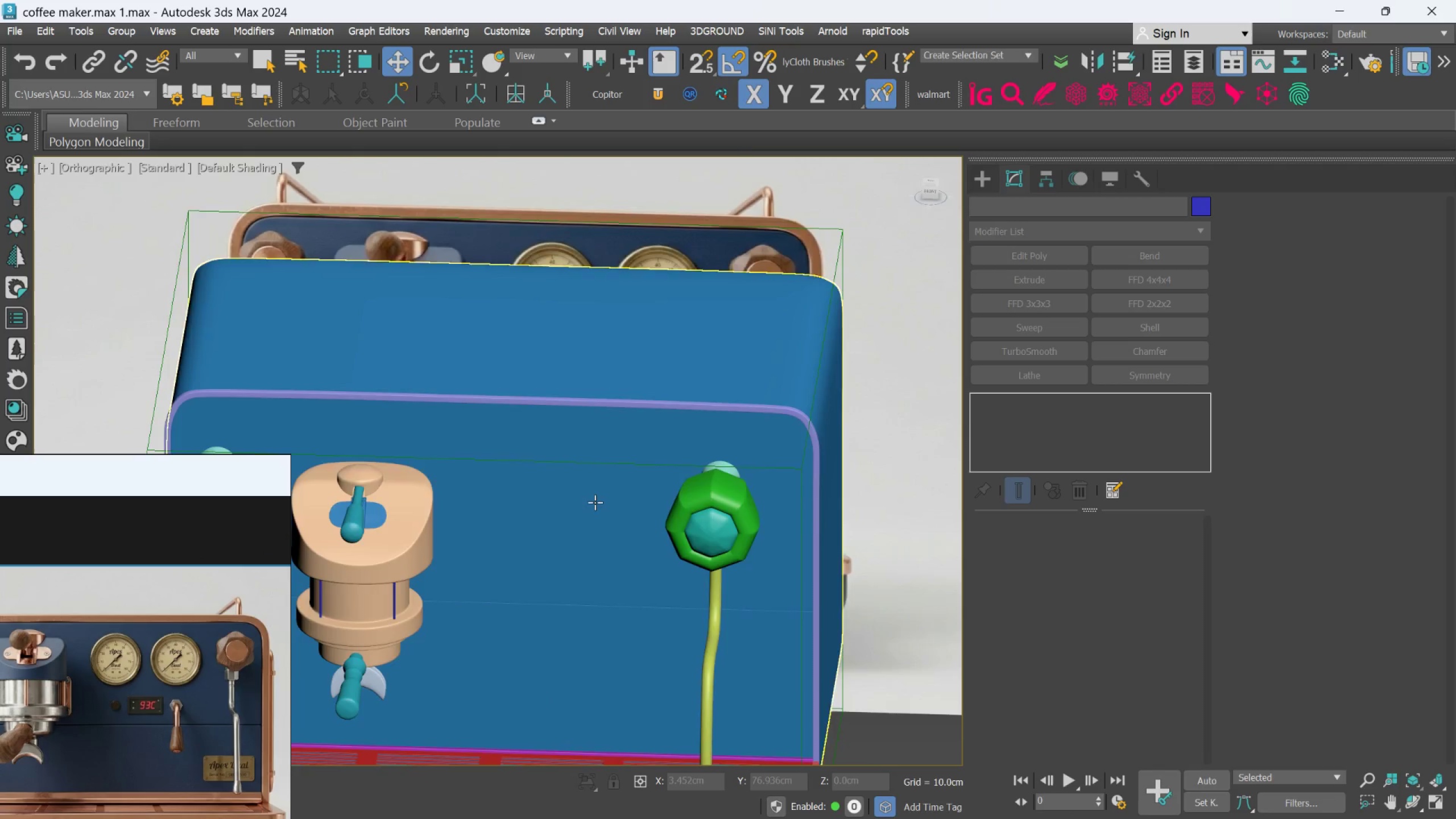 
scroll: coordinate [595, 485], scroll_direction: down, amount: 2.0
 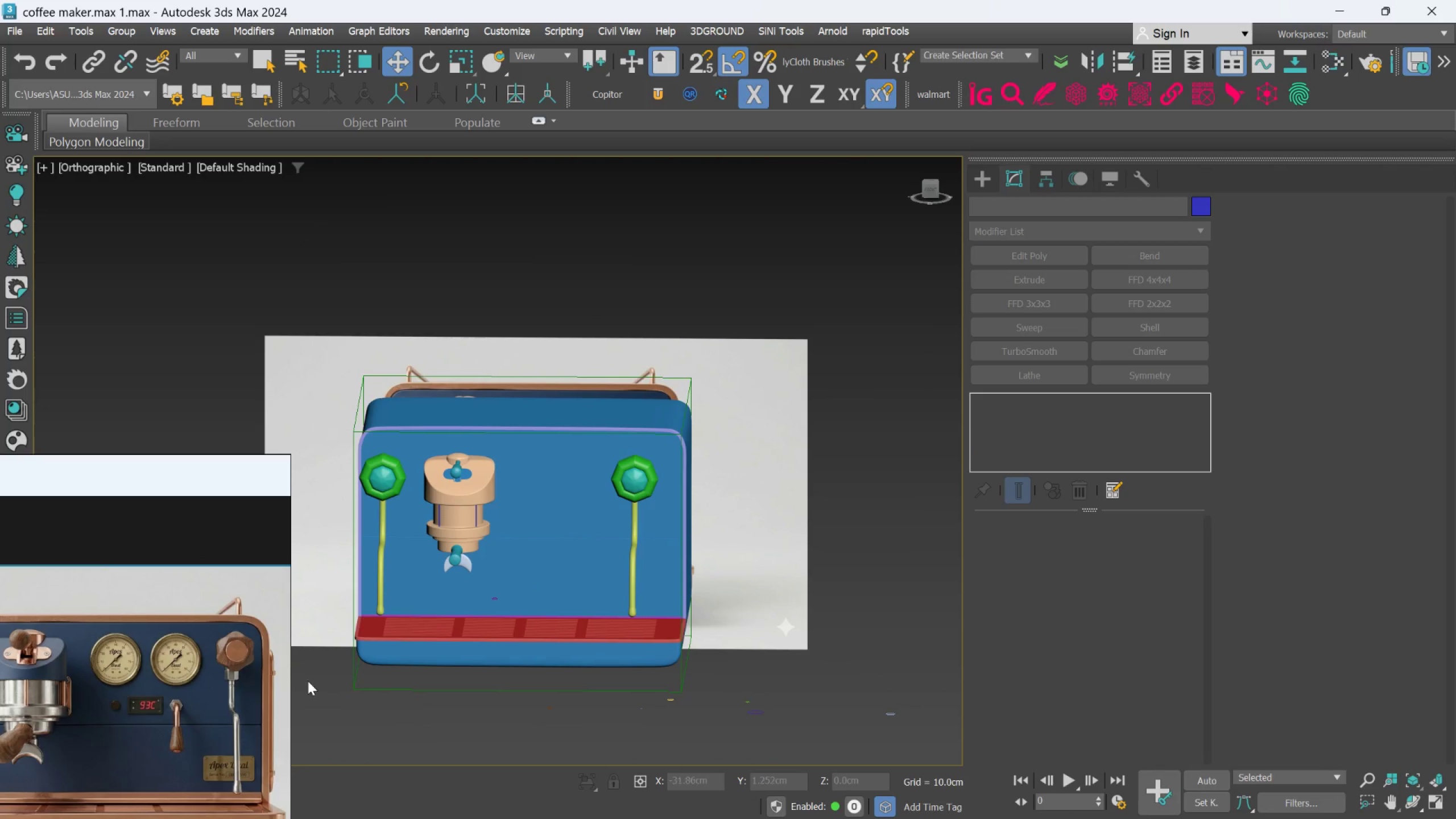 
scroll: coordinate [179, 656], scroll_direction: up, amount: 2.0
 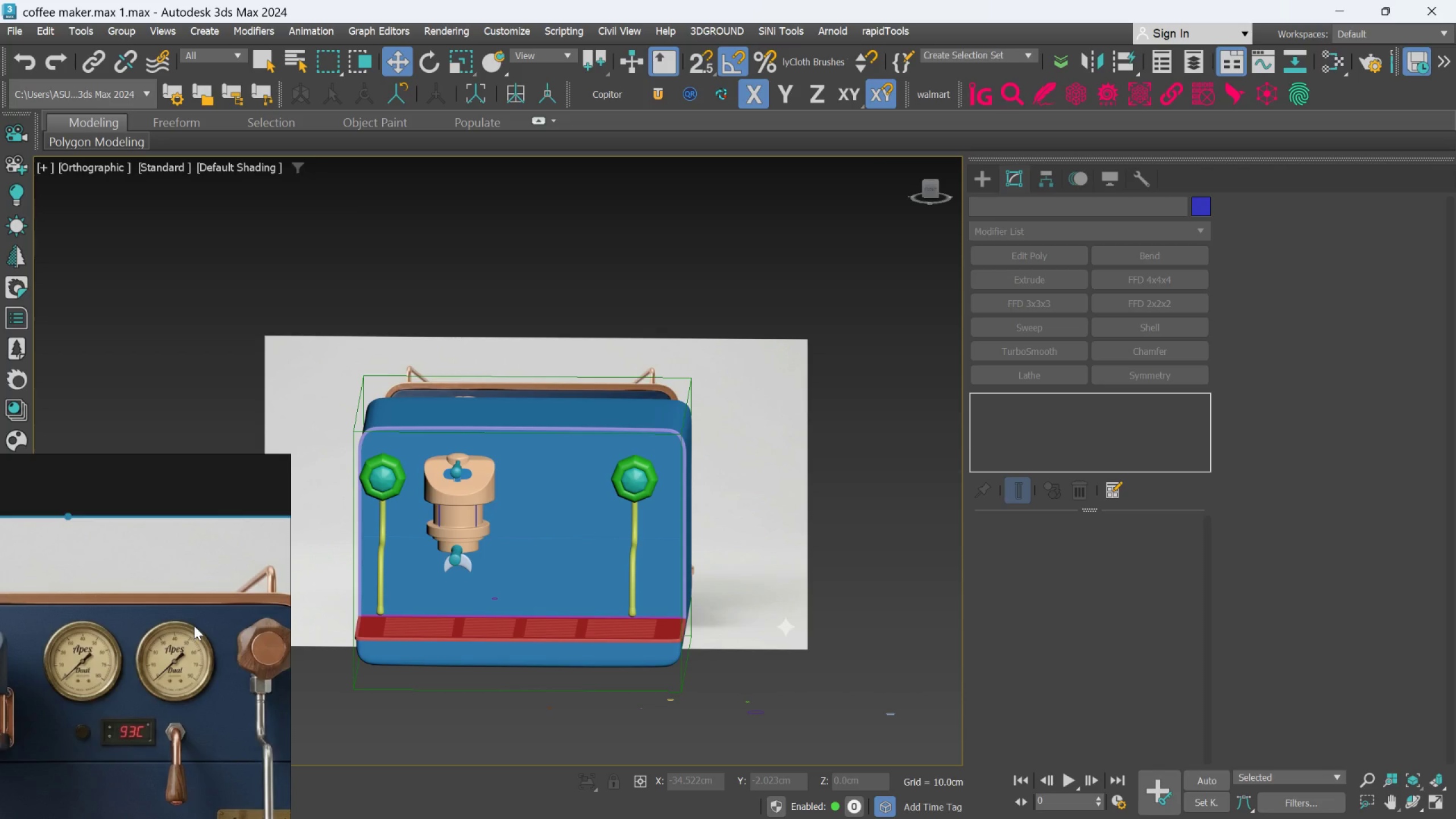 
wait(13.71)
 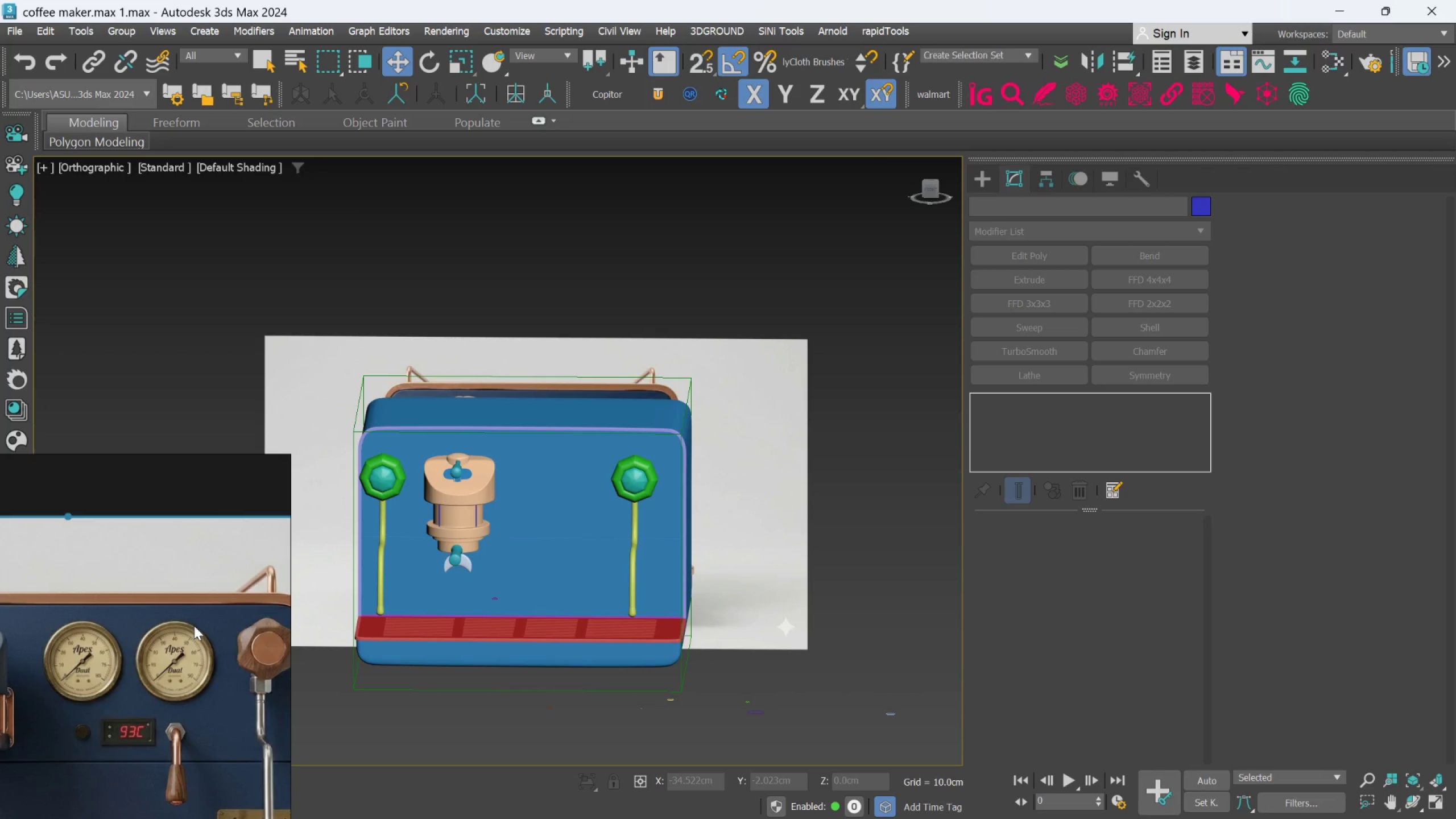 
left_click([478, 631])
 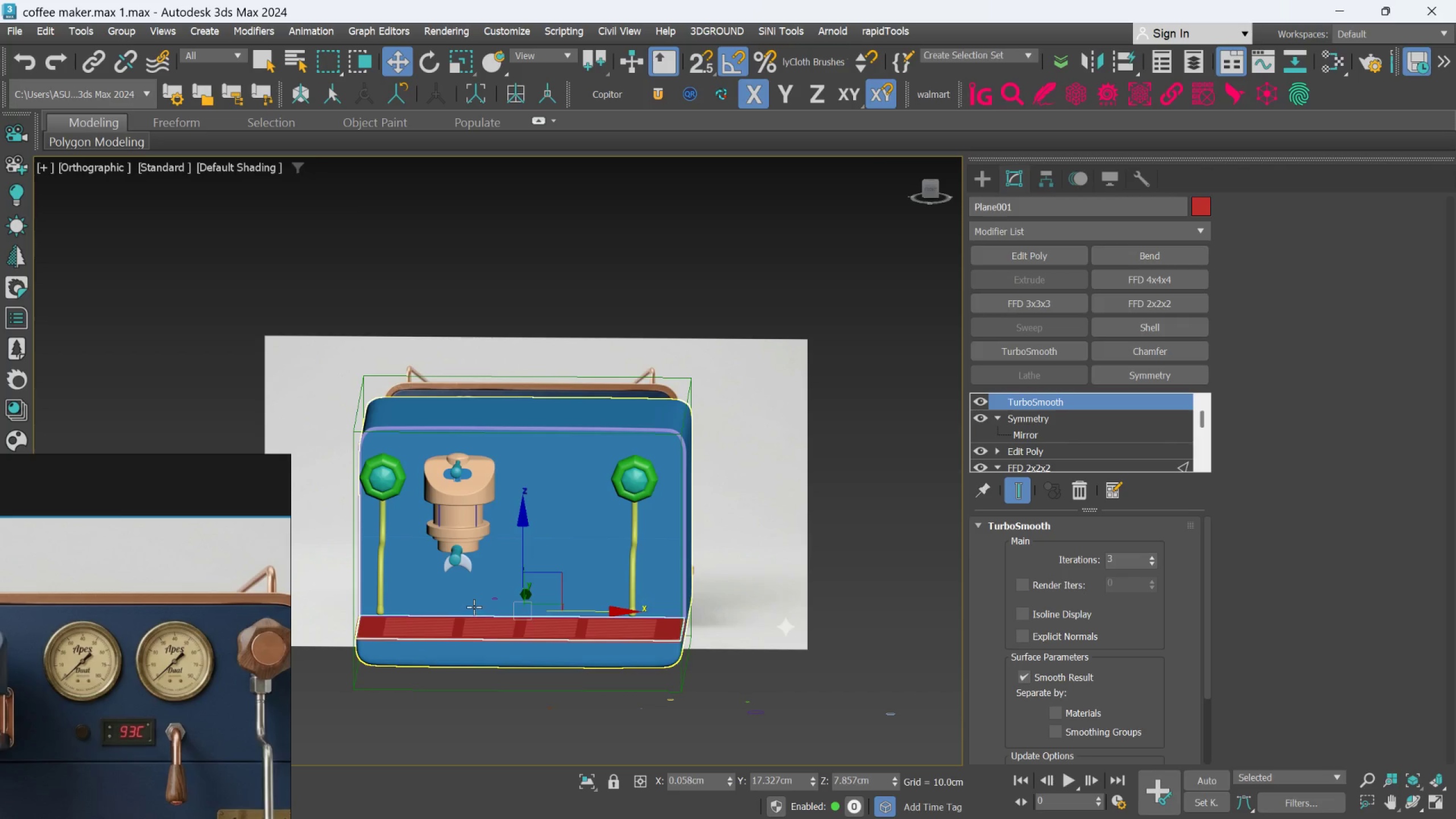 
scroll: coordinate [473, 605], scroll_direction: down, amount: 2.0
 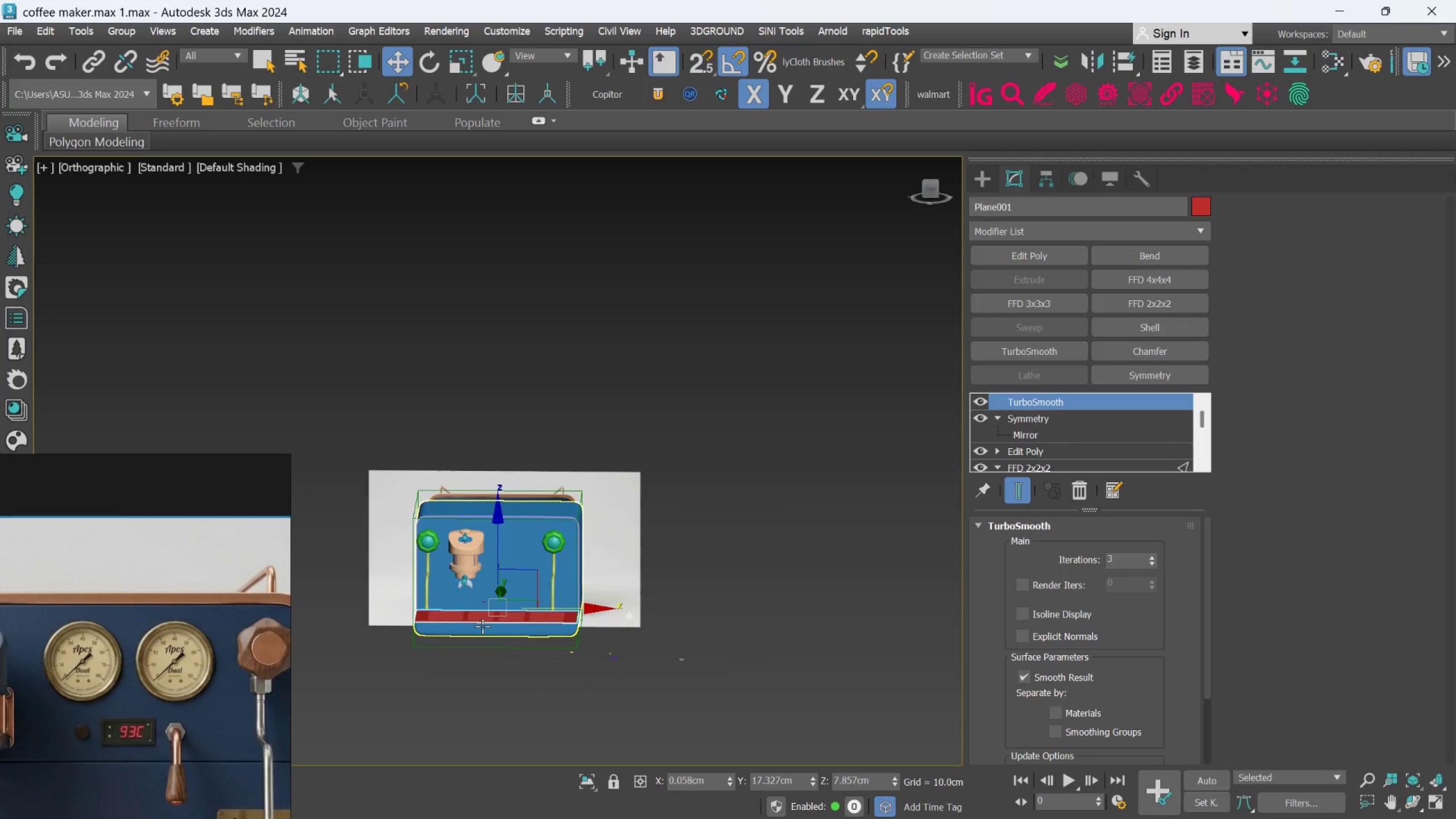 
hold_key(key=AltLeft, duration=0.63)
 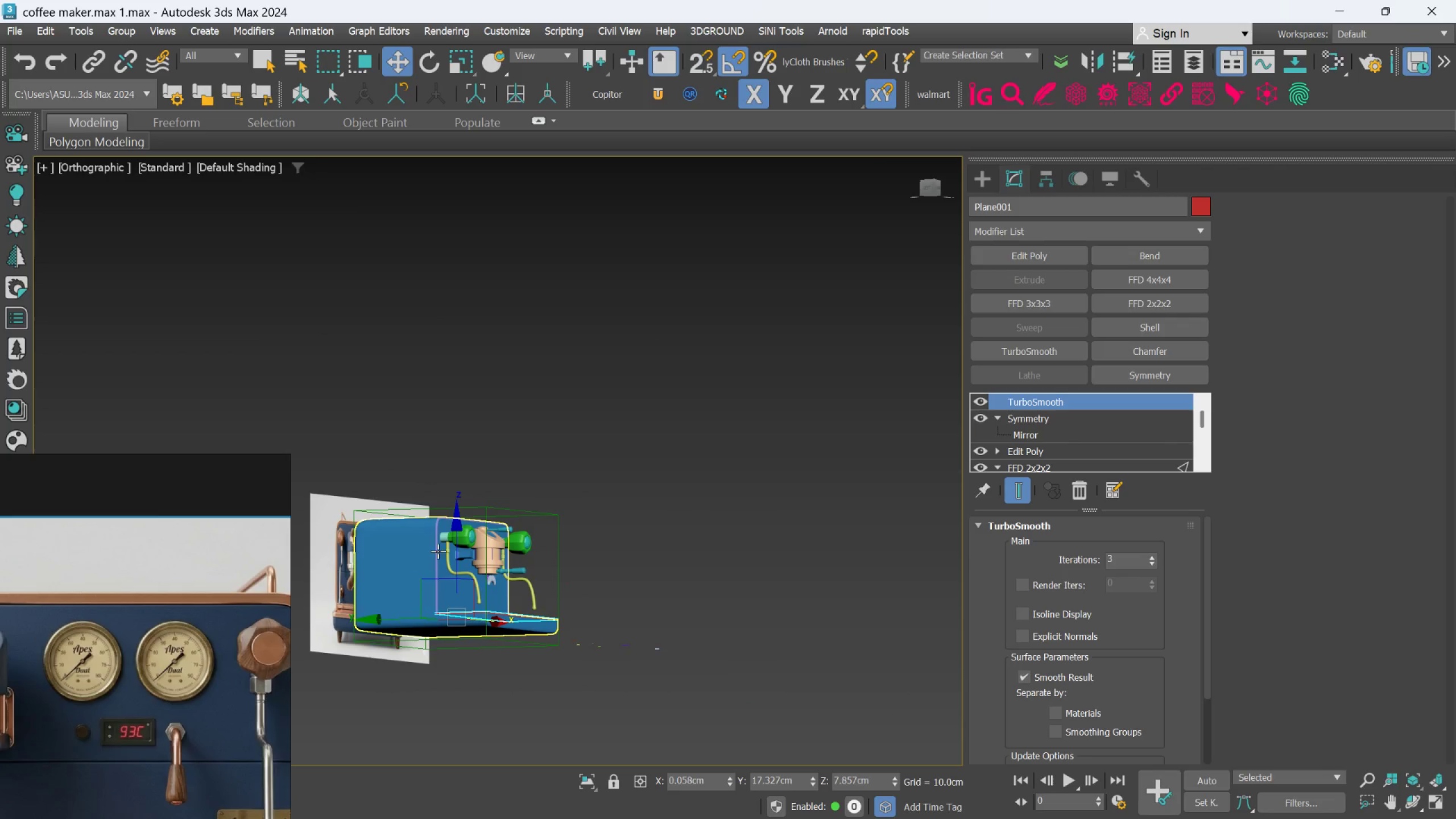 
hold_key(key=AltLeft, duration=1.06)
 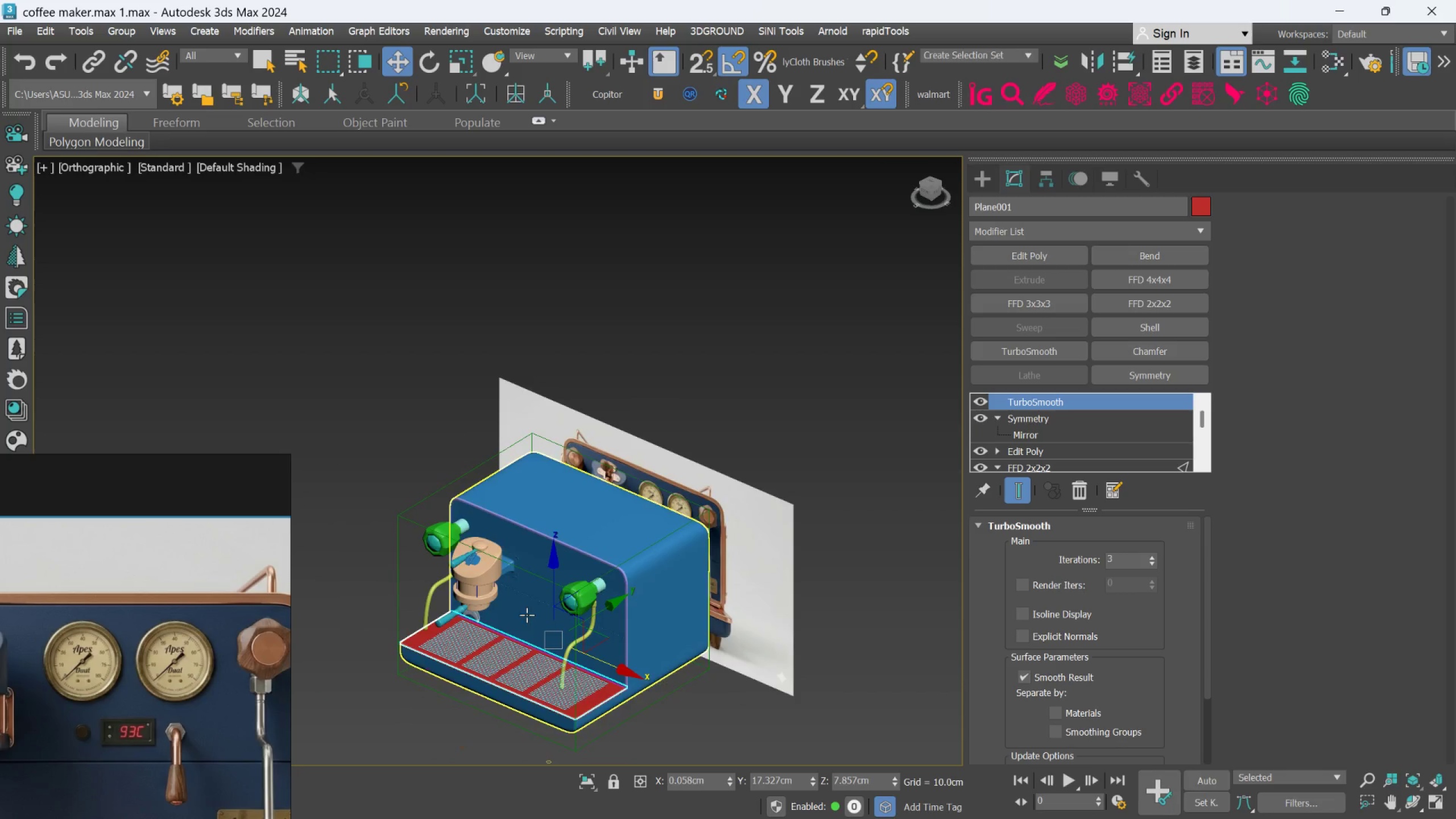 
scroll: coordinate [475, 556], scroll_direction: up, amount: 1.0
 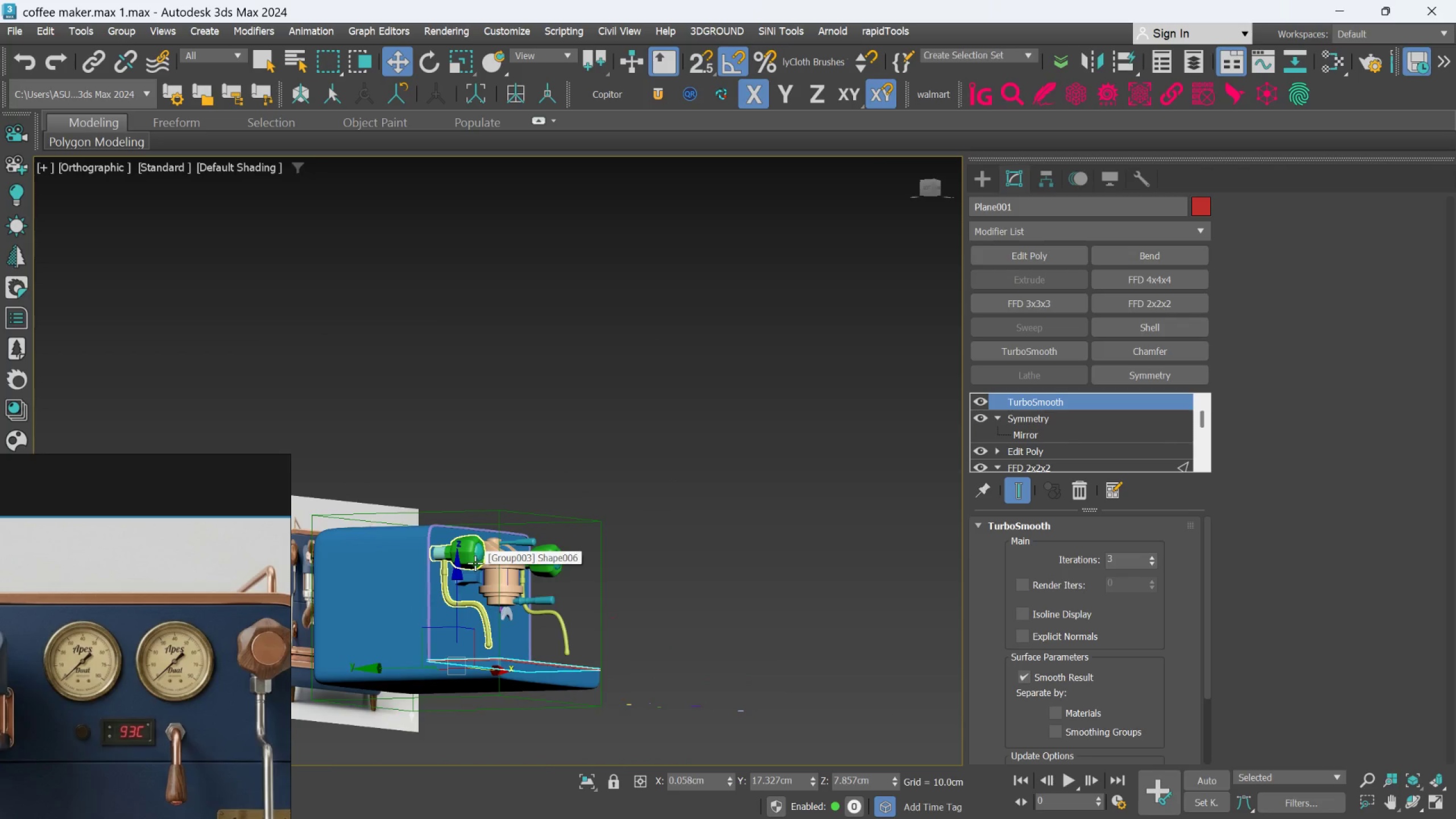 
hold_key(key=AltLeft, duration=1.04)
 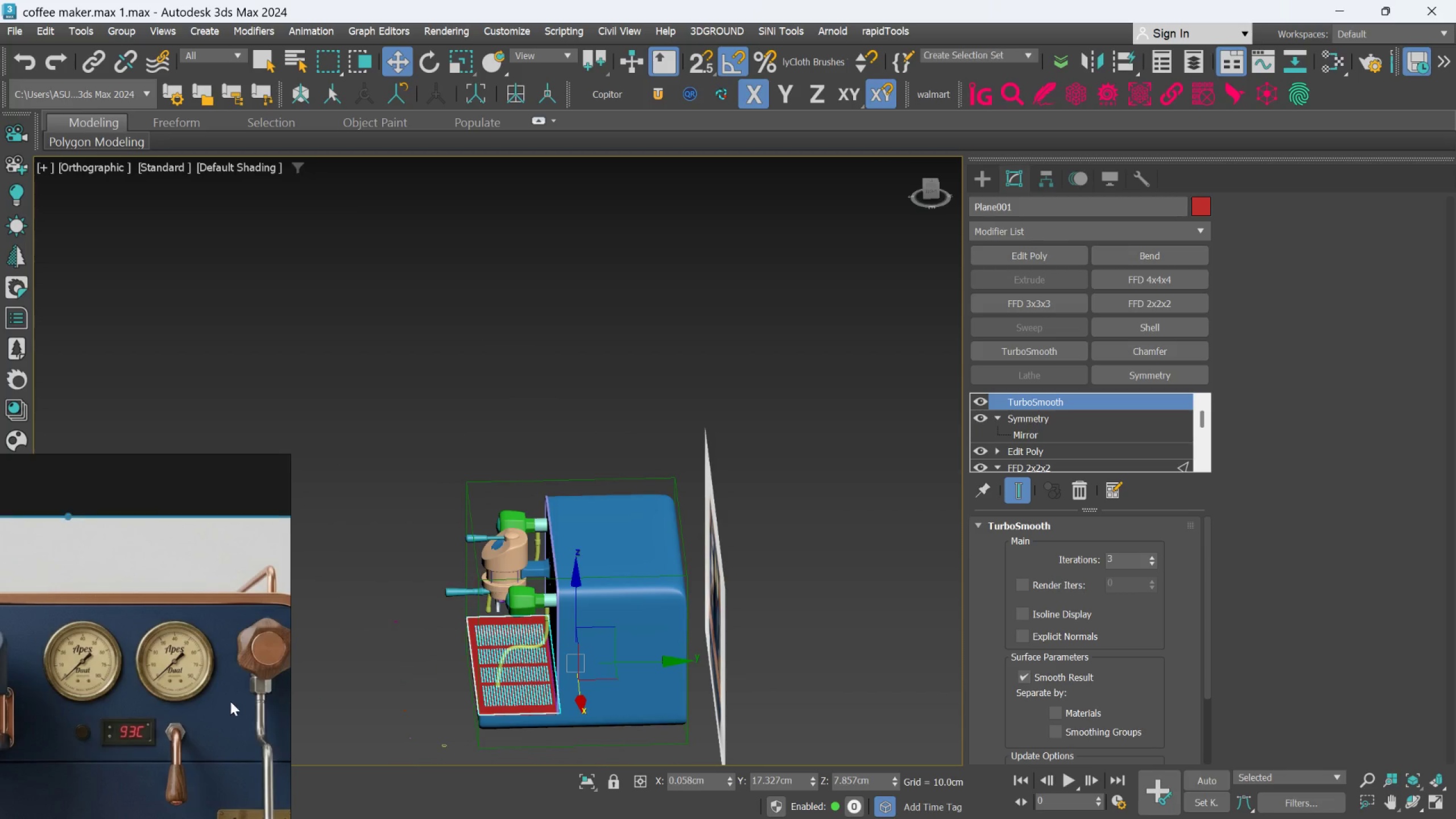 
scroll: coordinate [208, 700], scroll_direction: down, amount: 5.0
 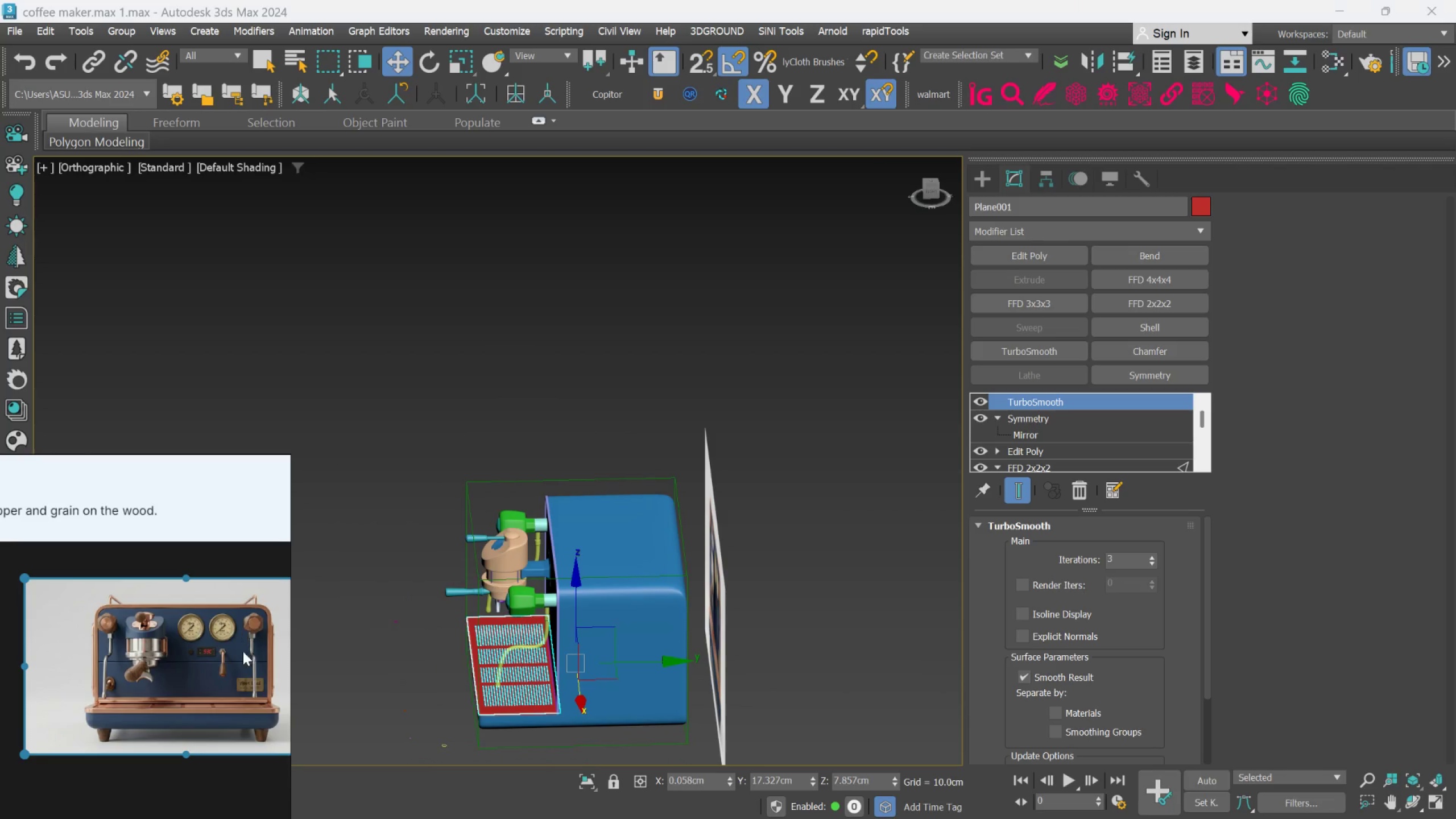 
scroll: coordinate [225, 677], scroll_direction: up, amount: 2.0
 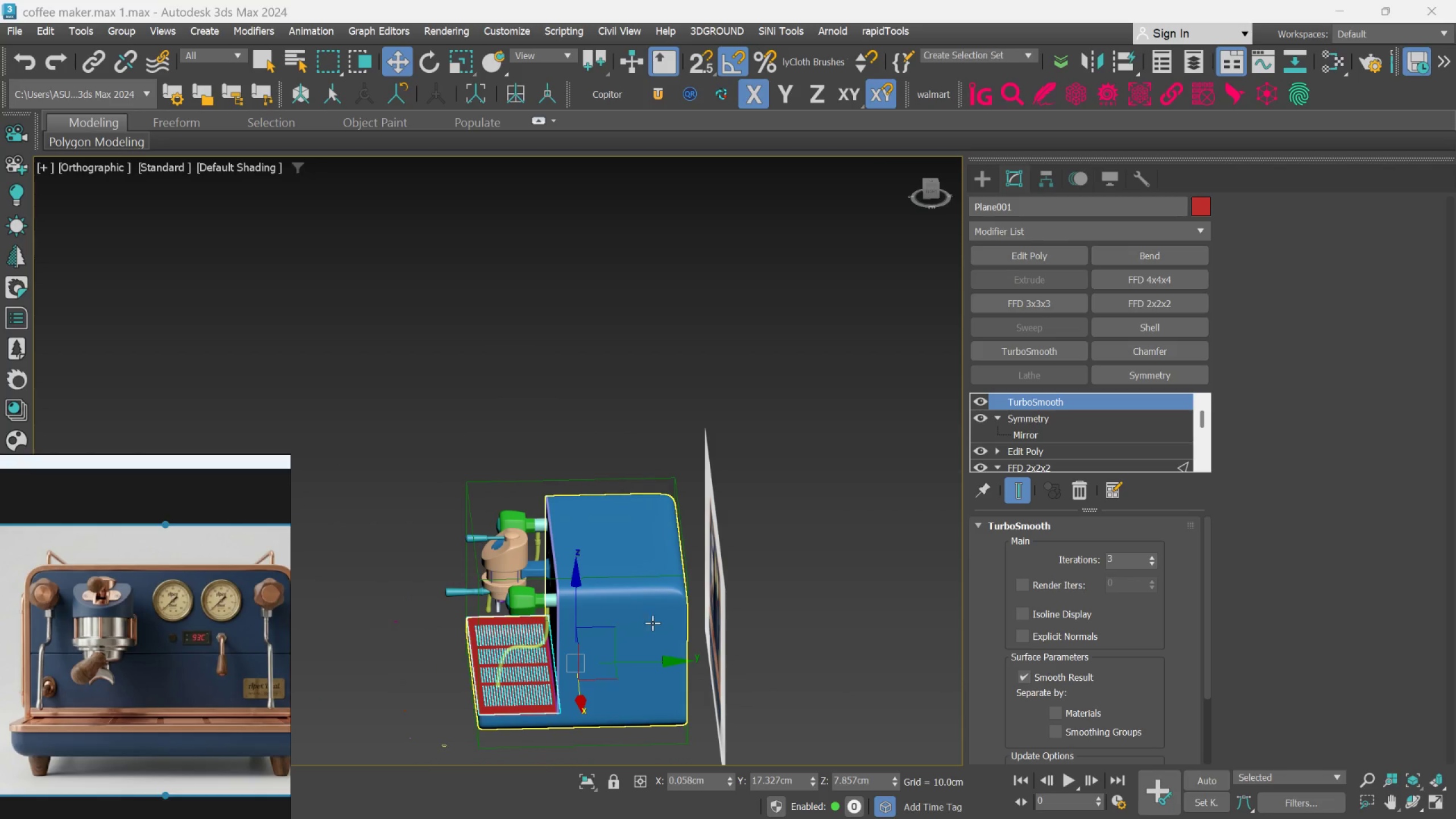 
hold_key(key=AltLeft, duration=0.47)
 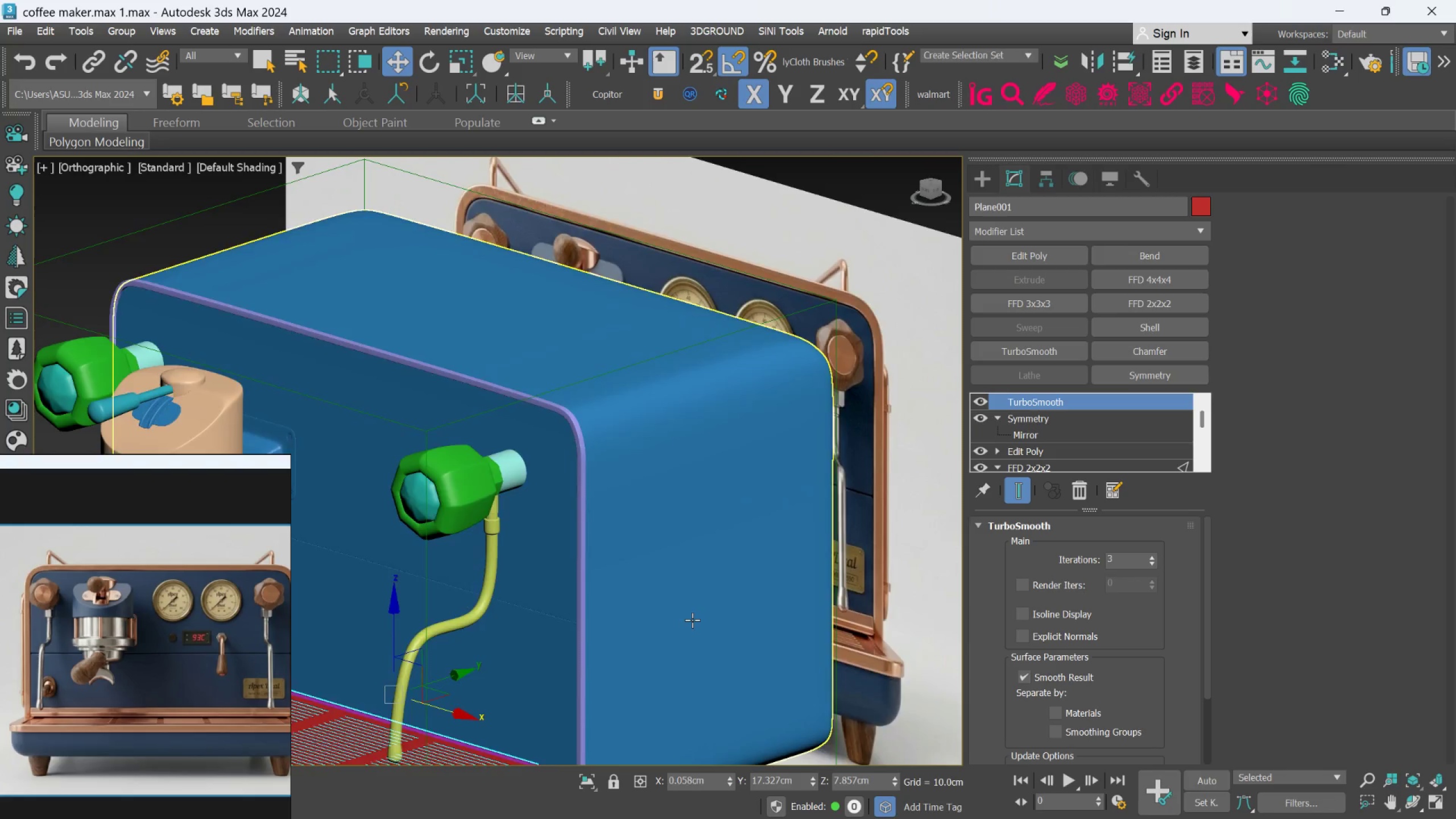 
scroll: coordinate [646, 627], scroll_direction: up, amount: 3.0
 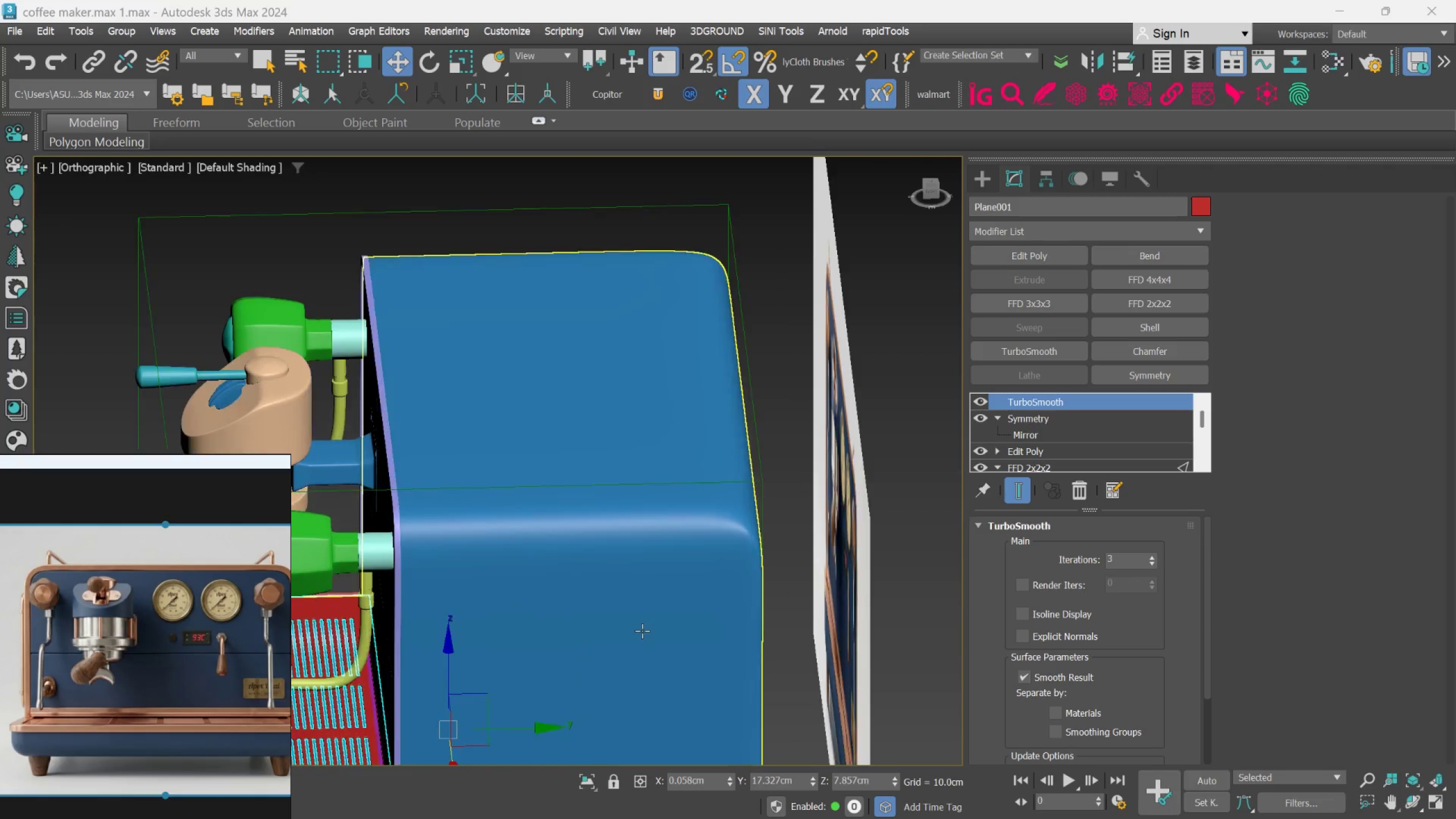 
hold_key(key=AltLeft, duration=0.56)
 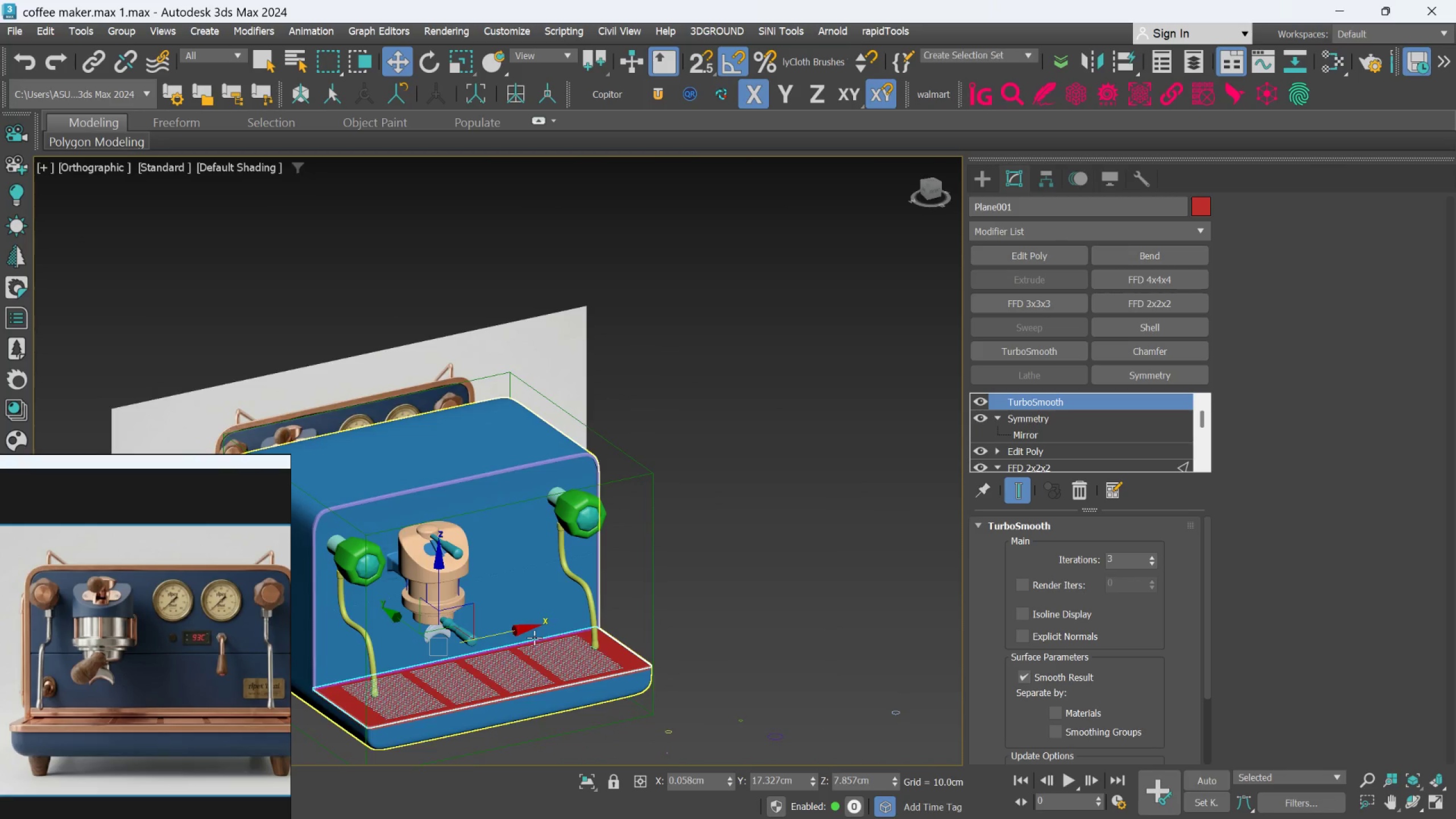 
scroll: coordinate [692, 620], scroll_direction: down, amount: 2.0
 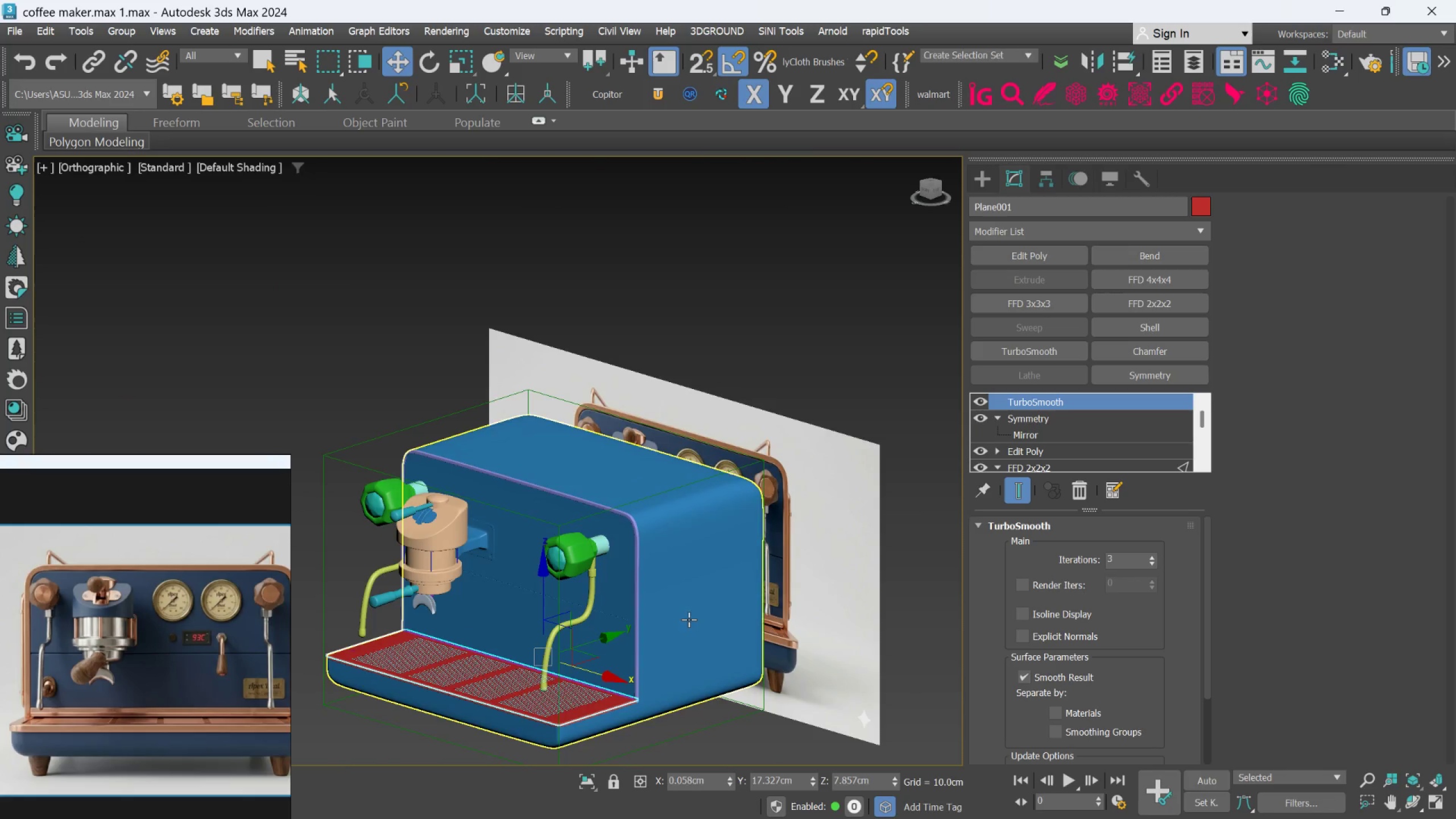 
hold_key(key=AltLeft, duration=1.52)
 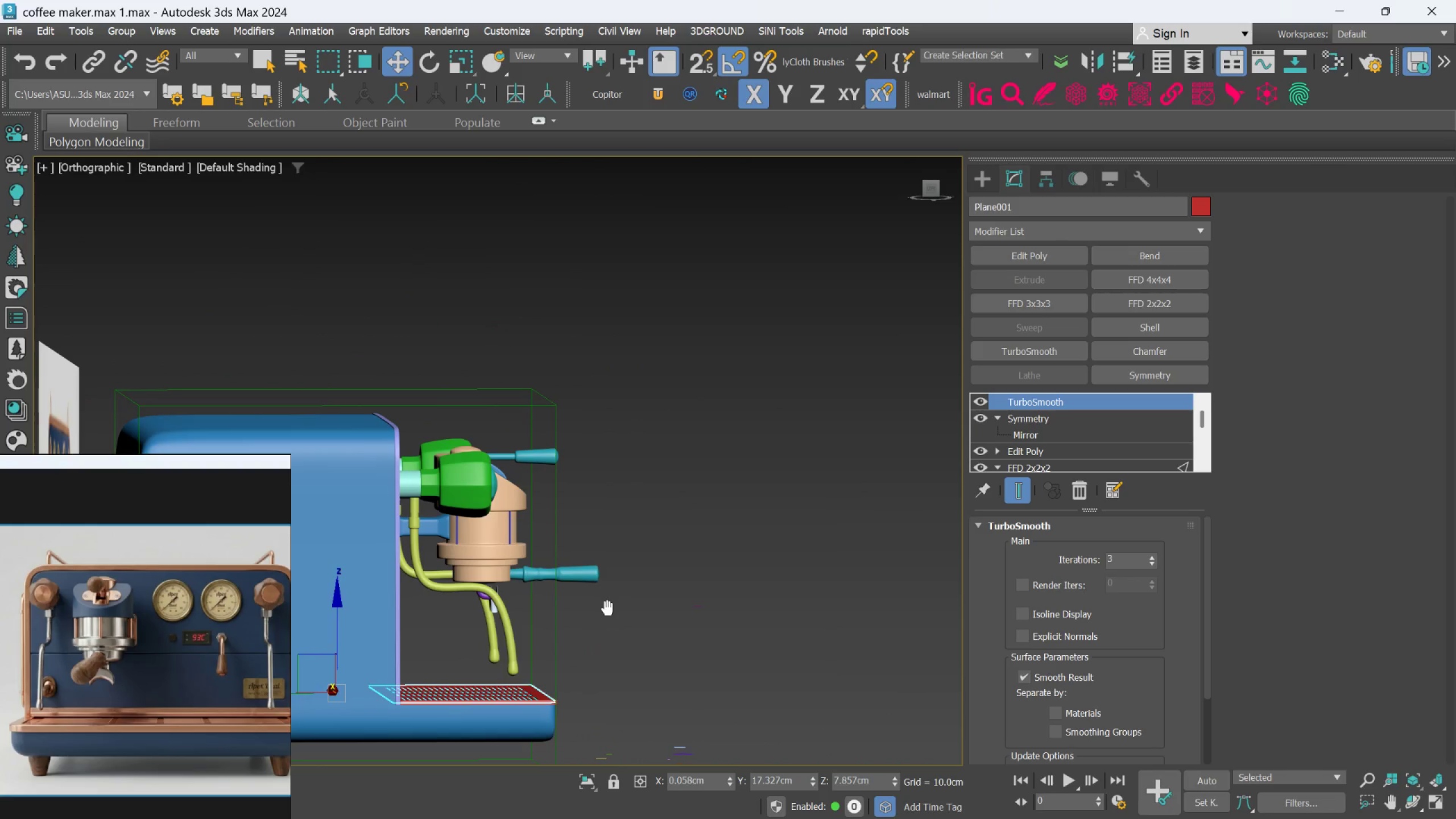 
scroll: coordinate [533, 638], scroll_direction: up, amount: 1.0
 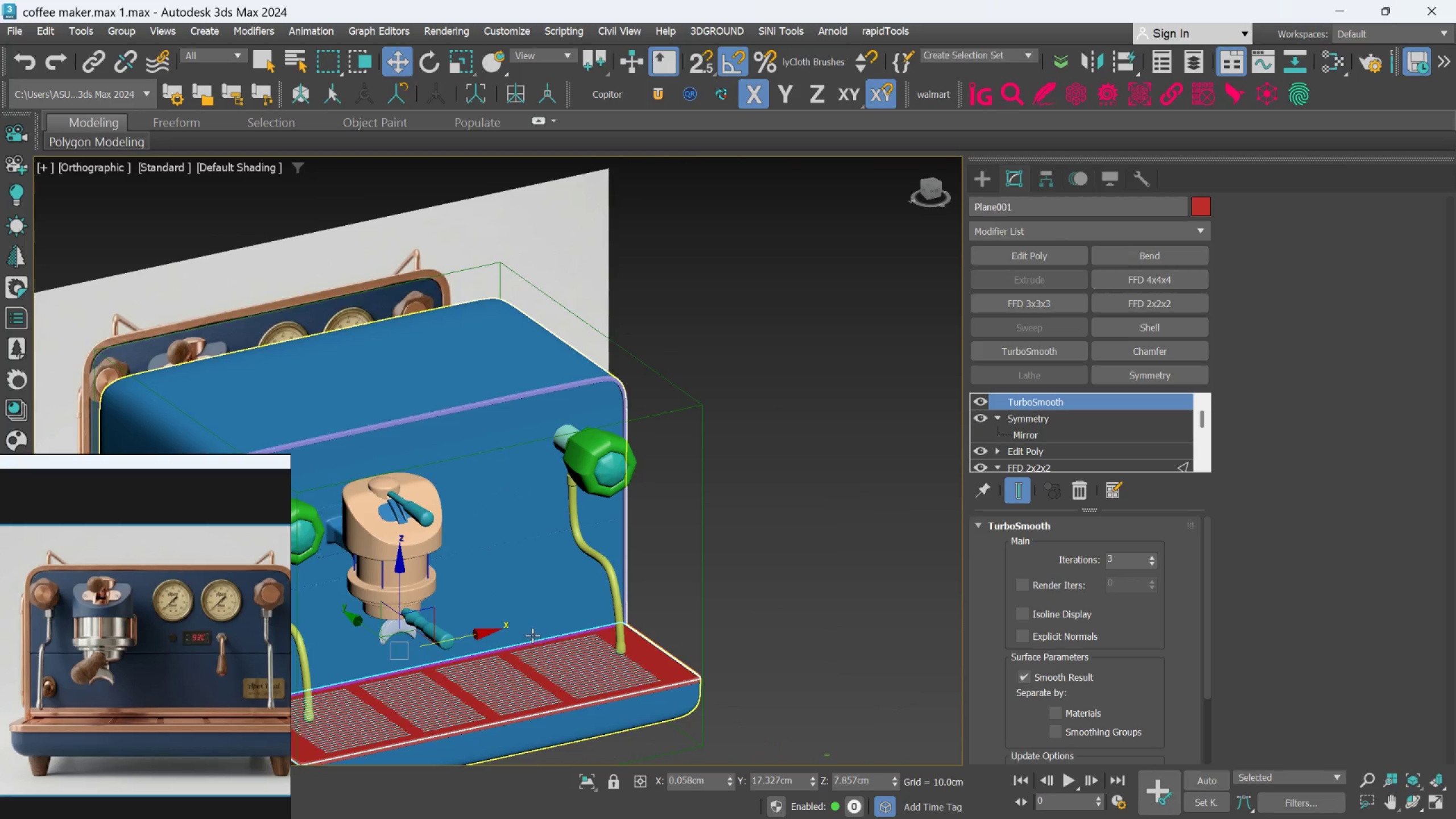 
hold_key(key=AltLeft, duration=1.42)
 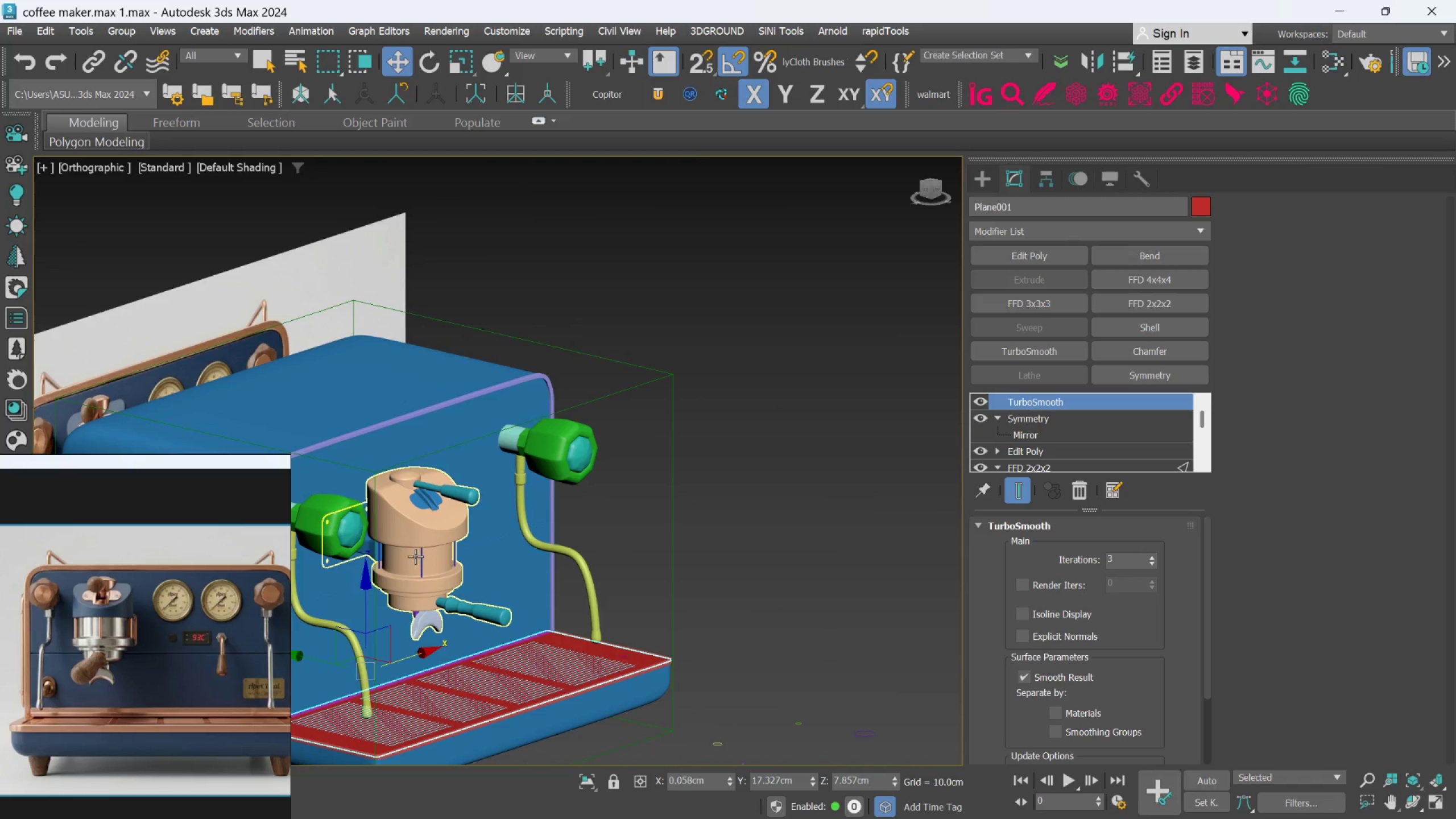 
left_click([415, 556])
 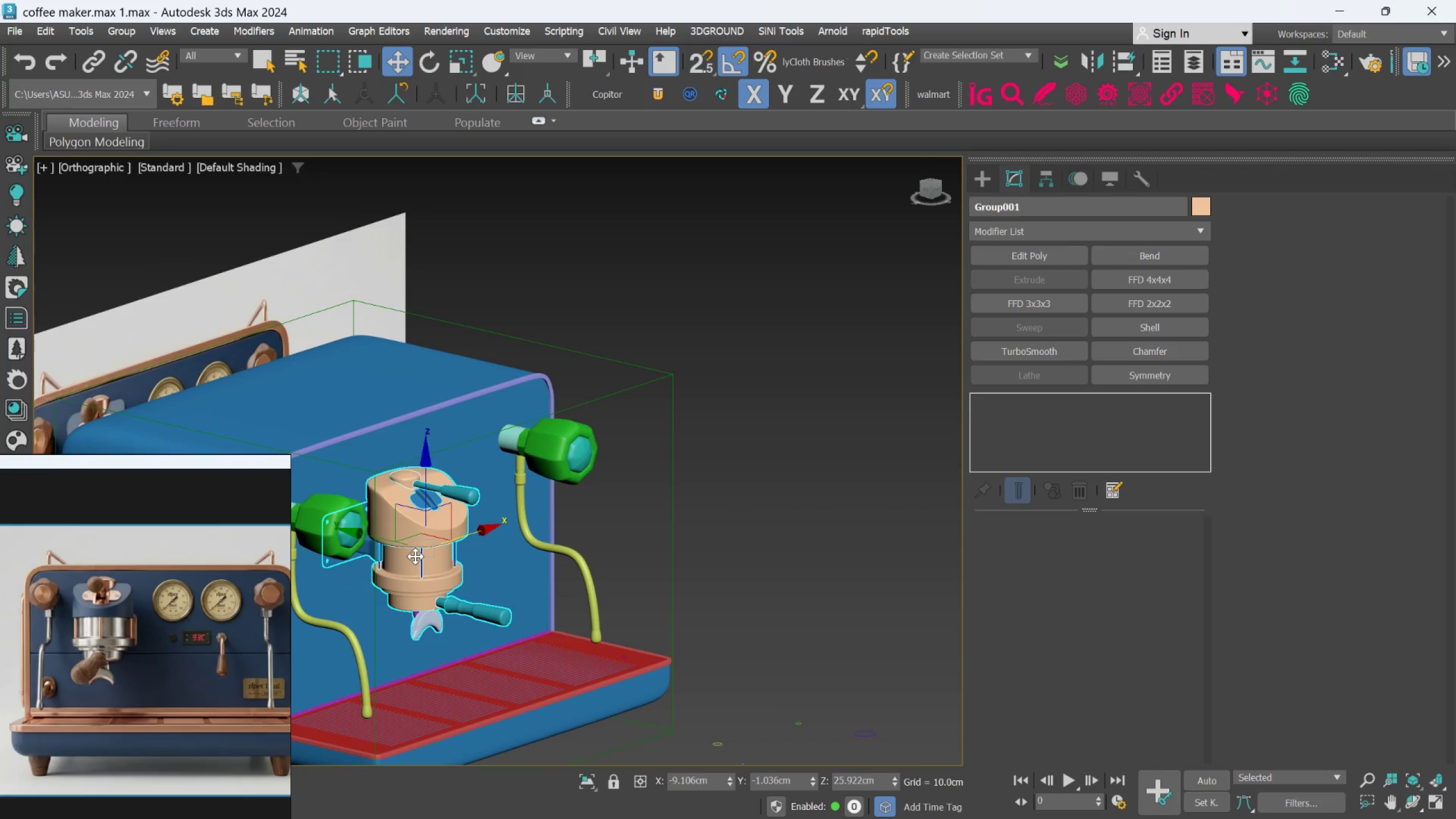 
hold_key(key=AltLeft, duration=0.75)
 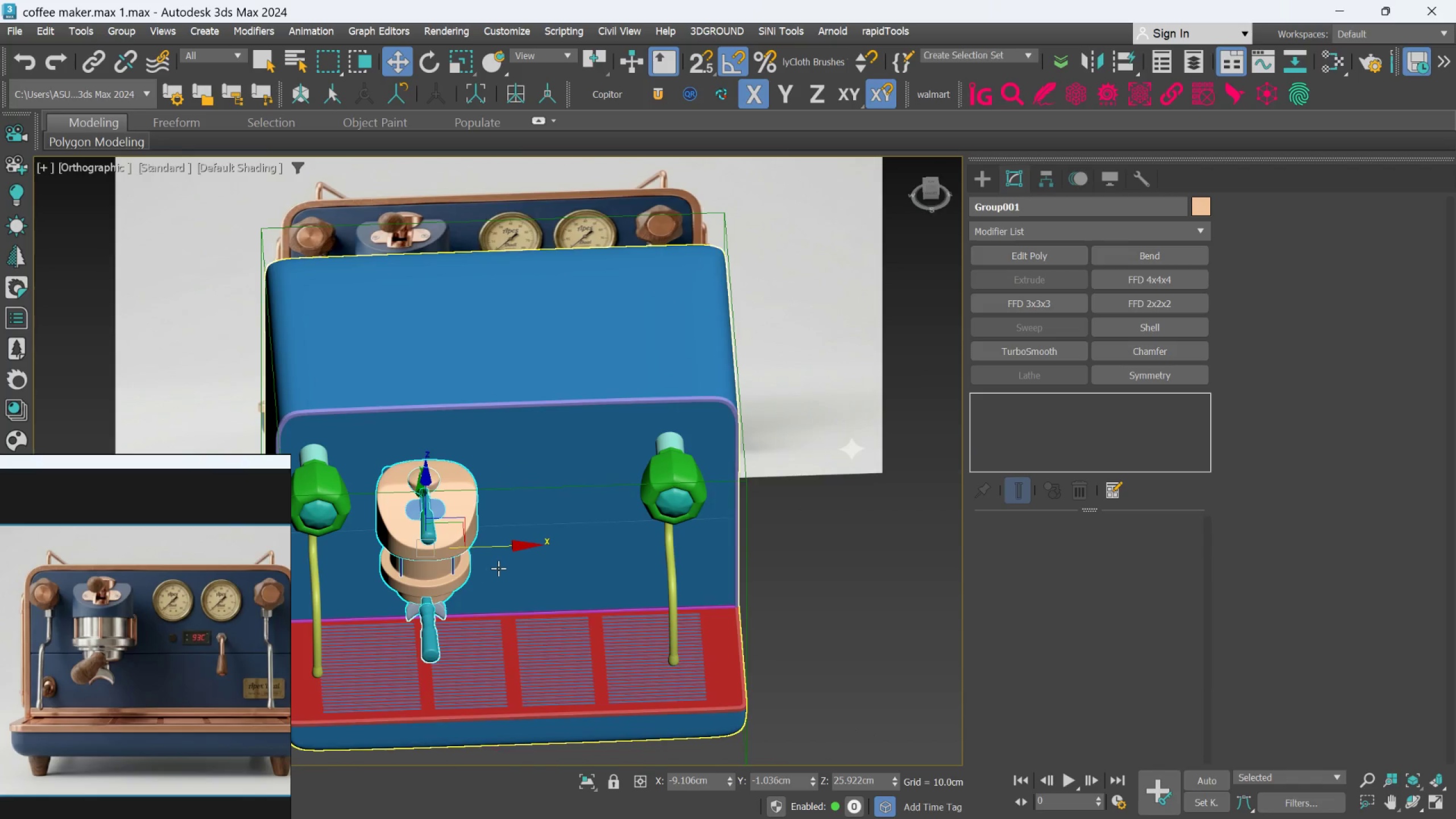 
key(Alt+AltLeft)
 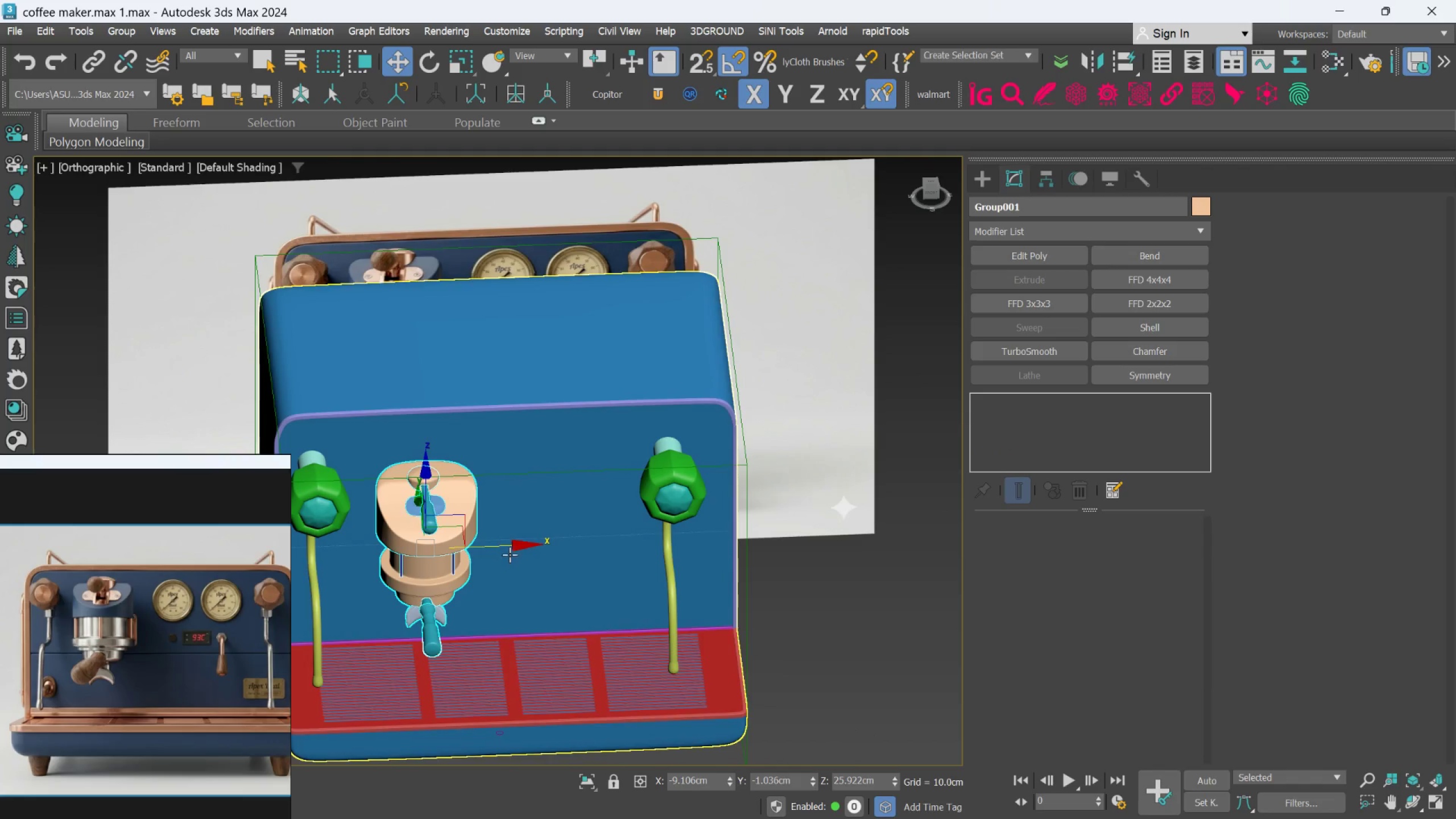 
key(Alt+AltLeft)
 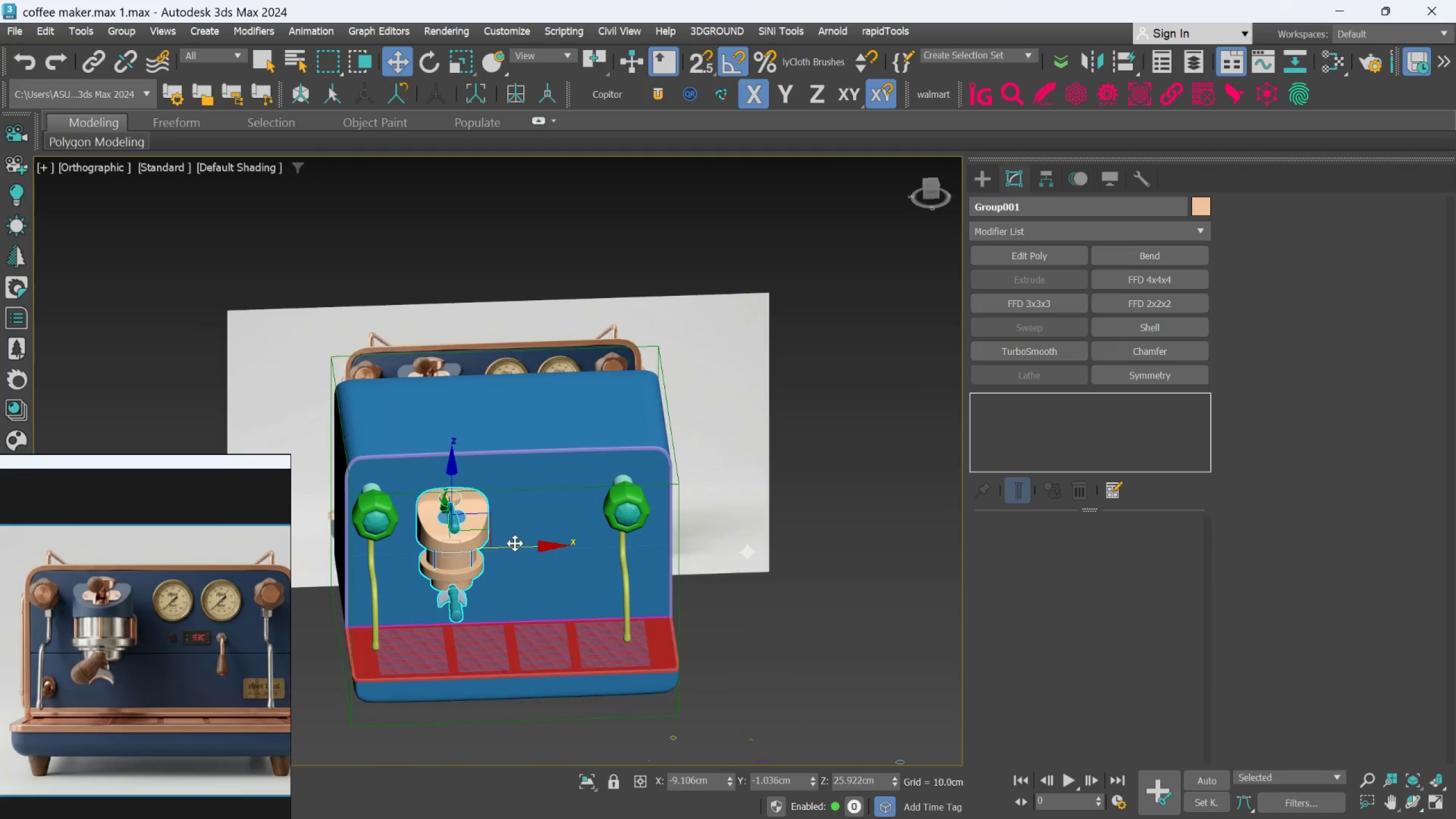 
scroll: coordinate [515, 550], scroll_direction: down, amount: 1.0
 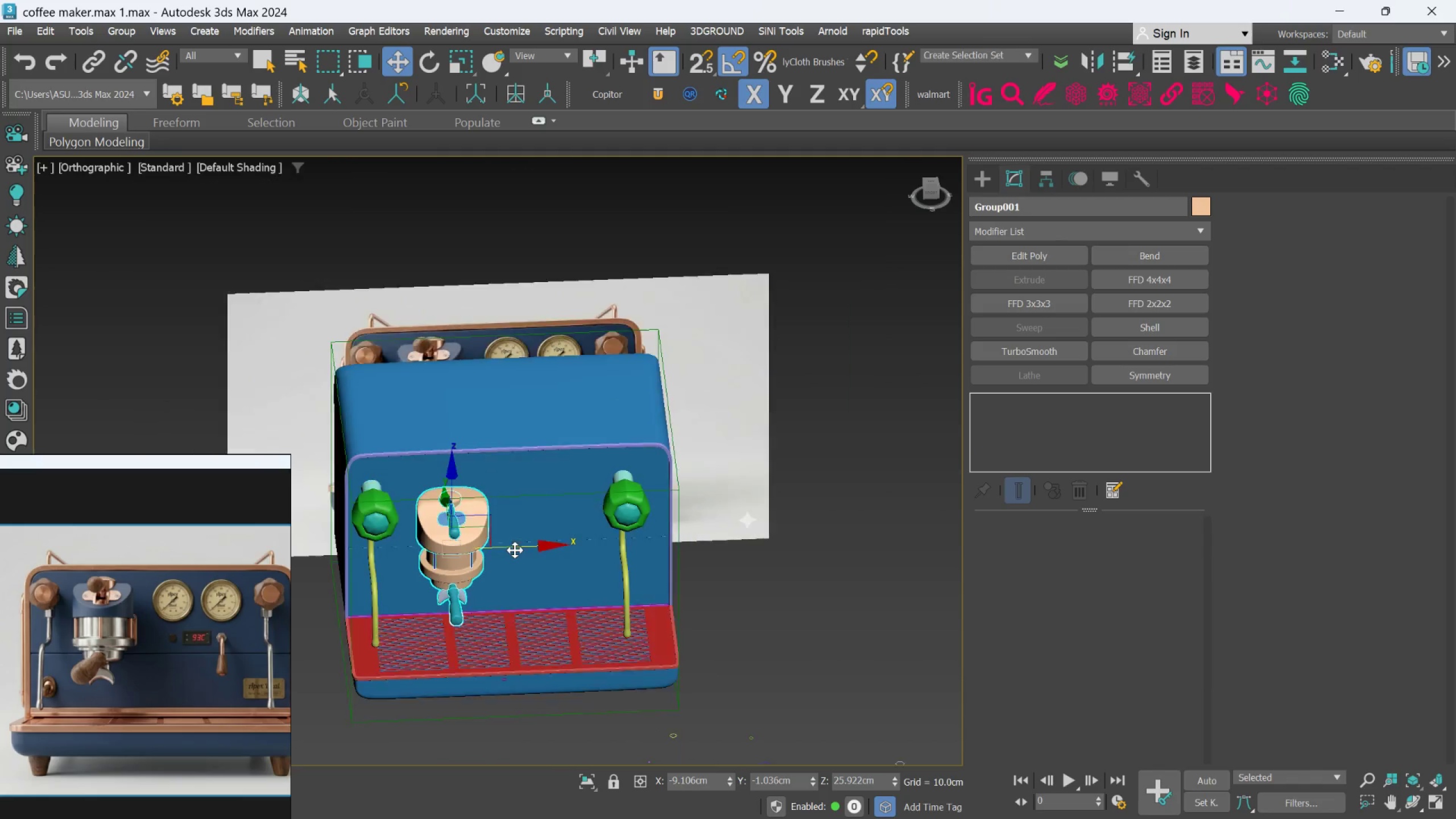 
key(F)
 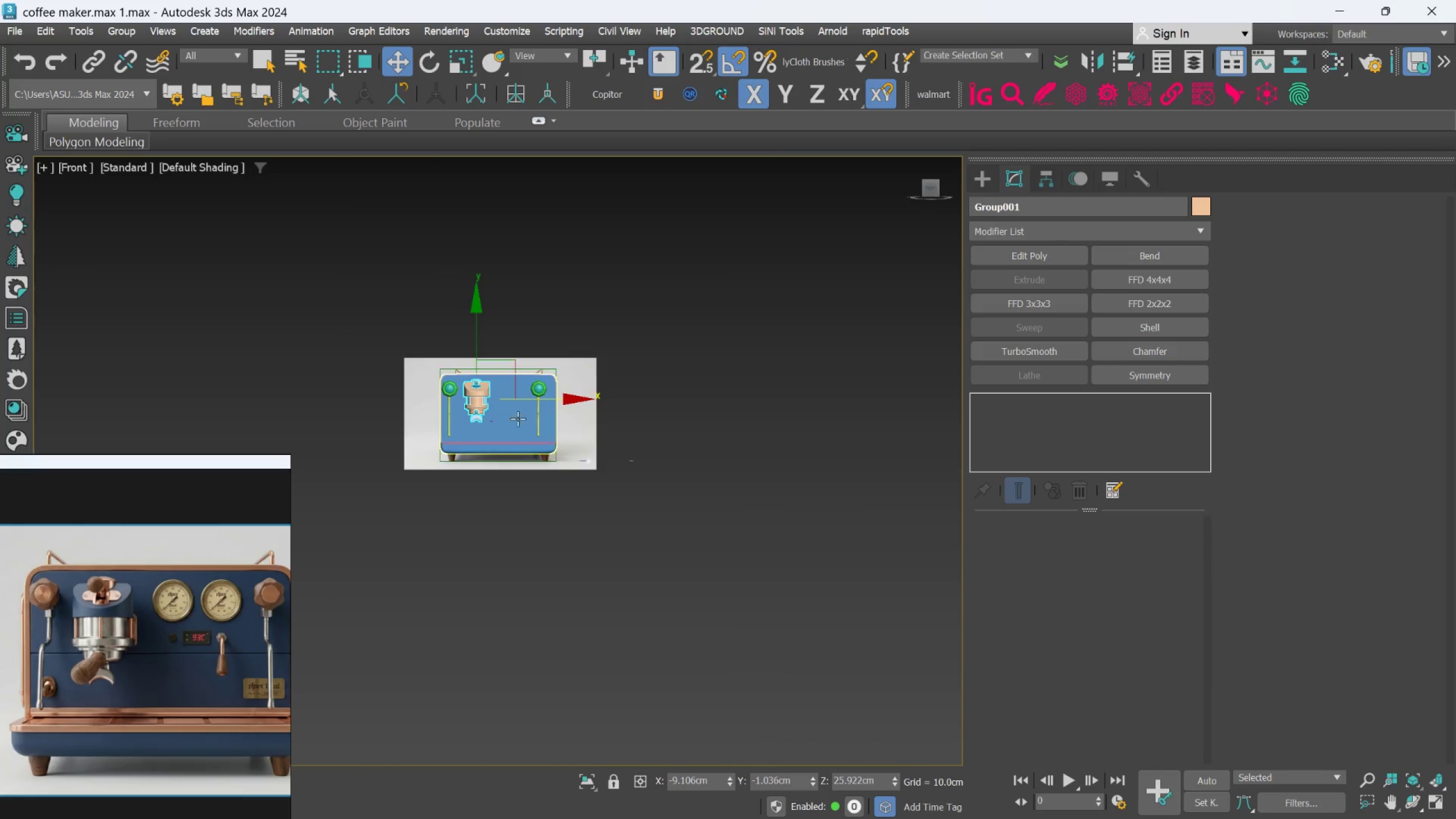 
scroll: coordinate [517, 410], scroll_direction: up, amount: 4.0
 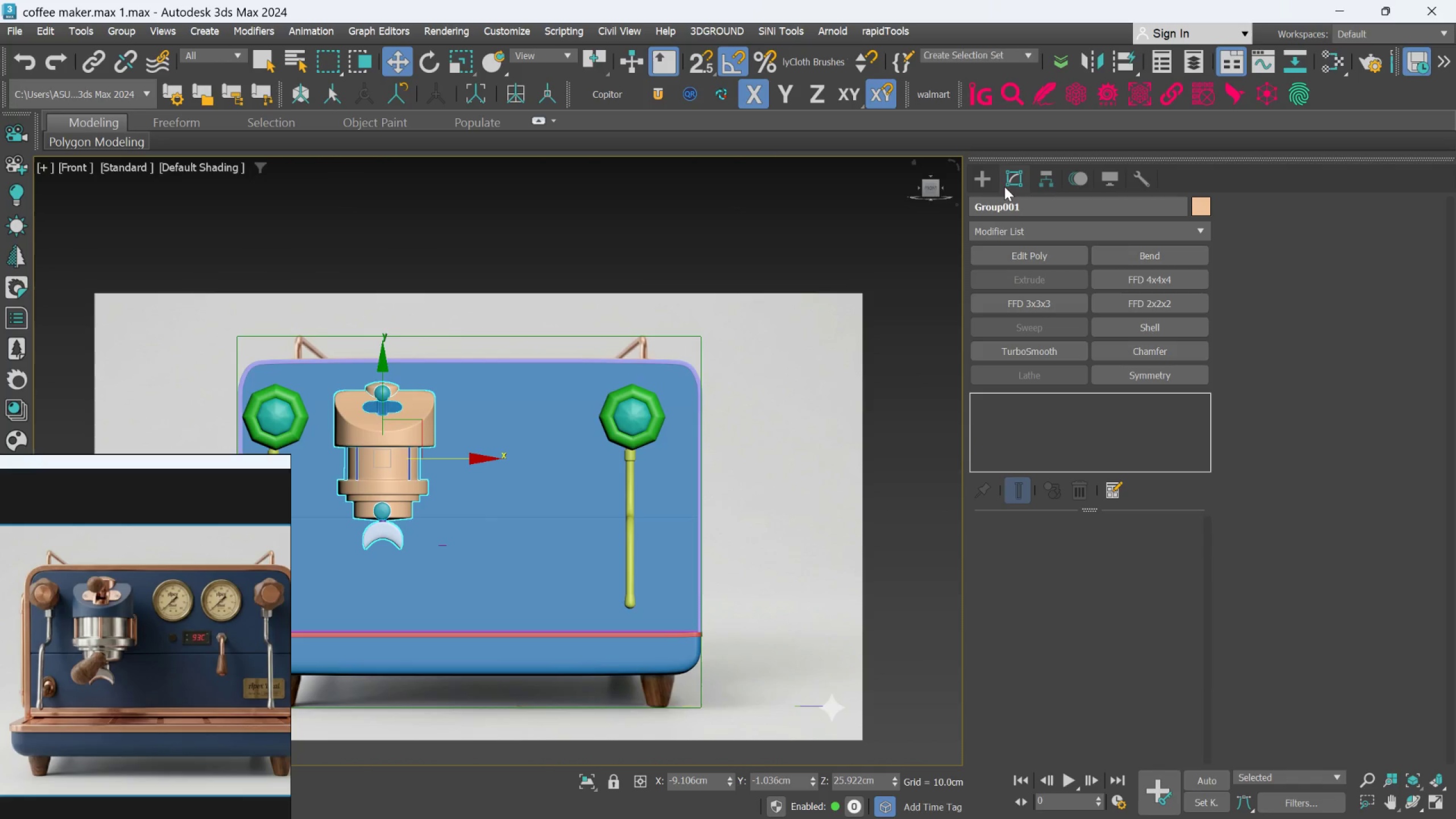 
left_click([996, 185])
 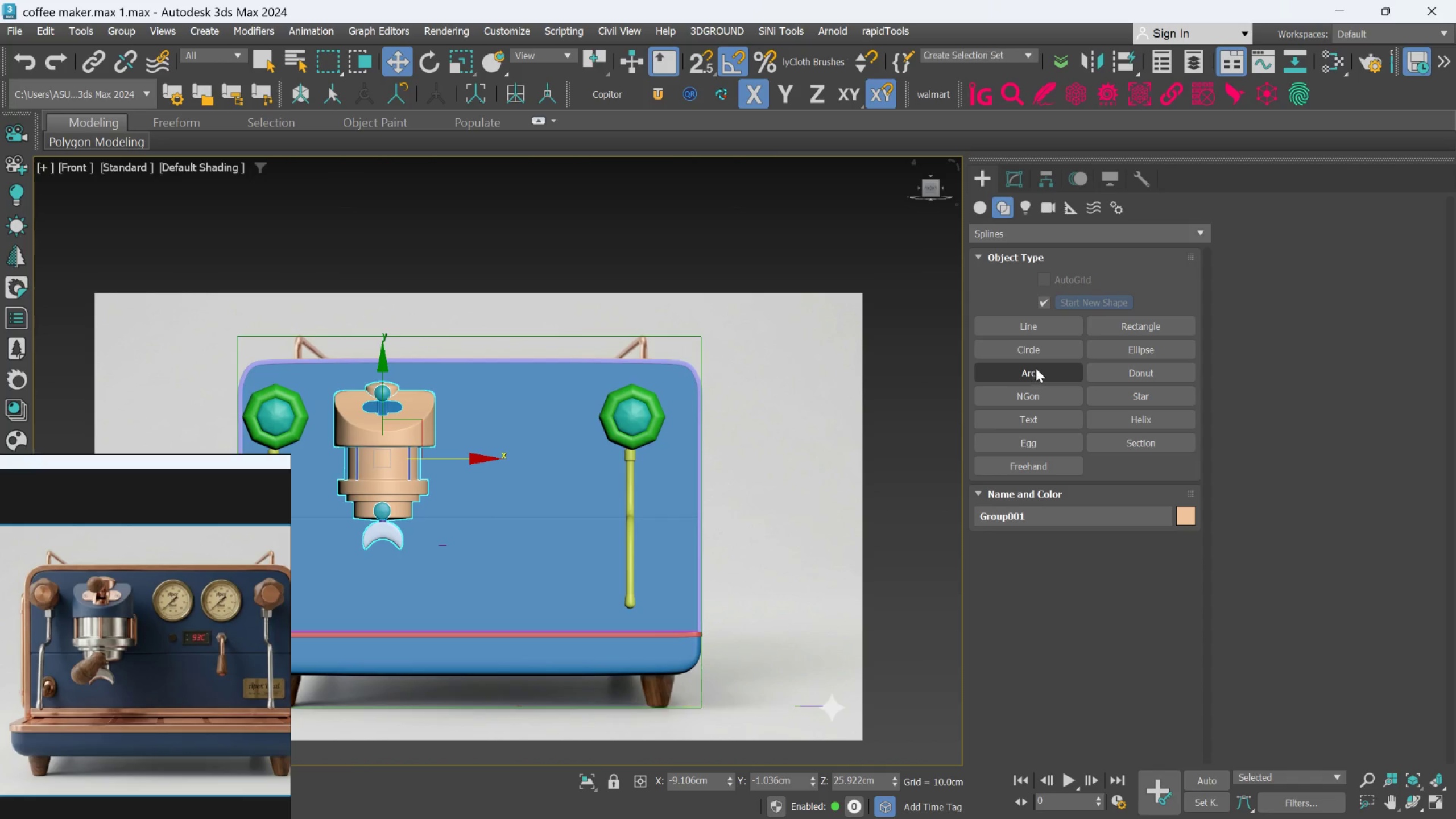 
left_click([1004, 188])
 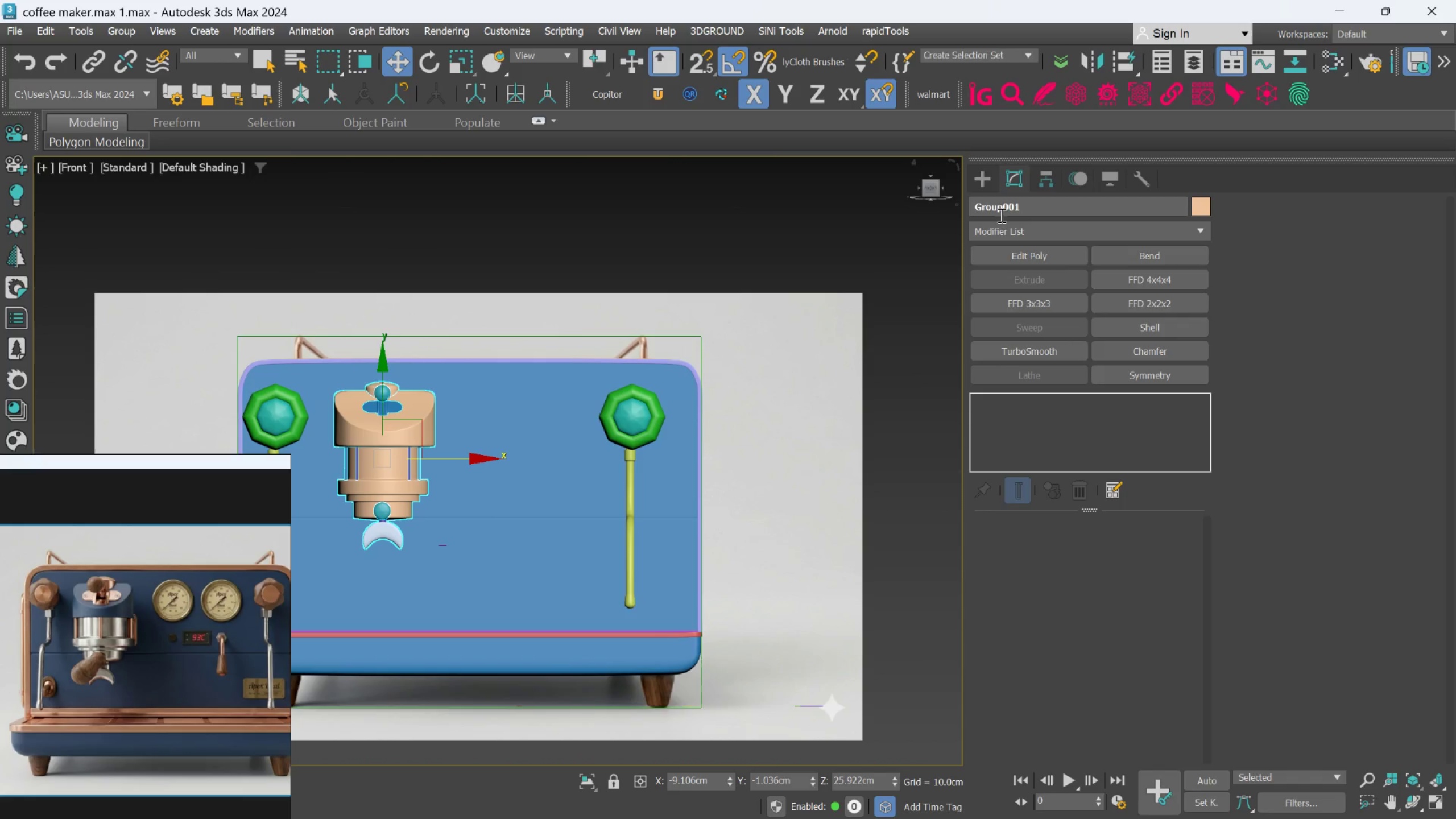 
left_click_drag(start_coordinate=[973, 195], to_coordinate=[976, 195])
 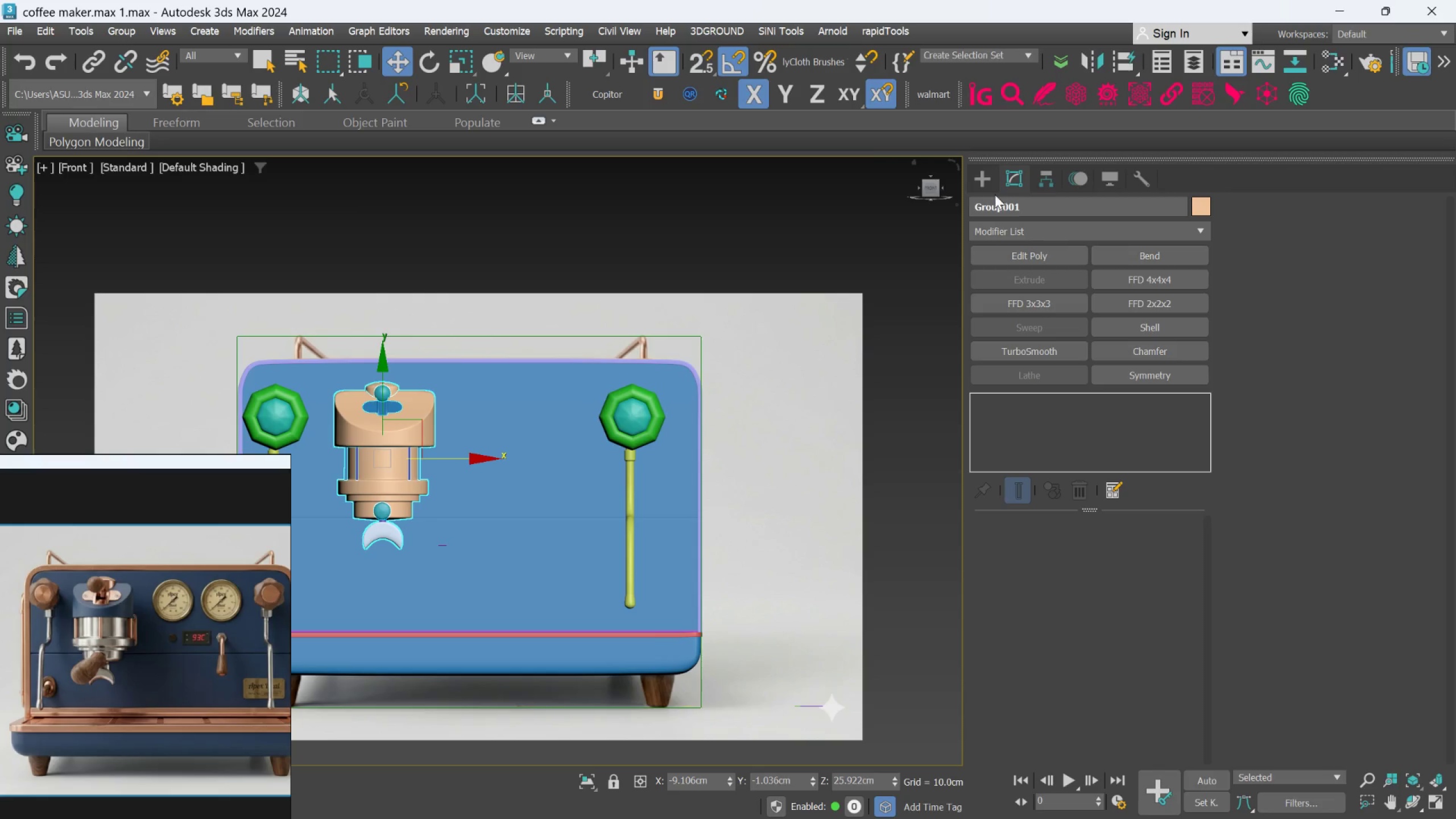 
left_click([994, 192])
 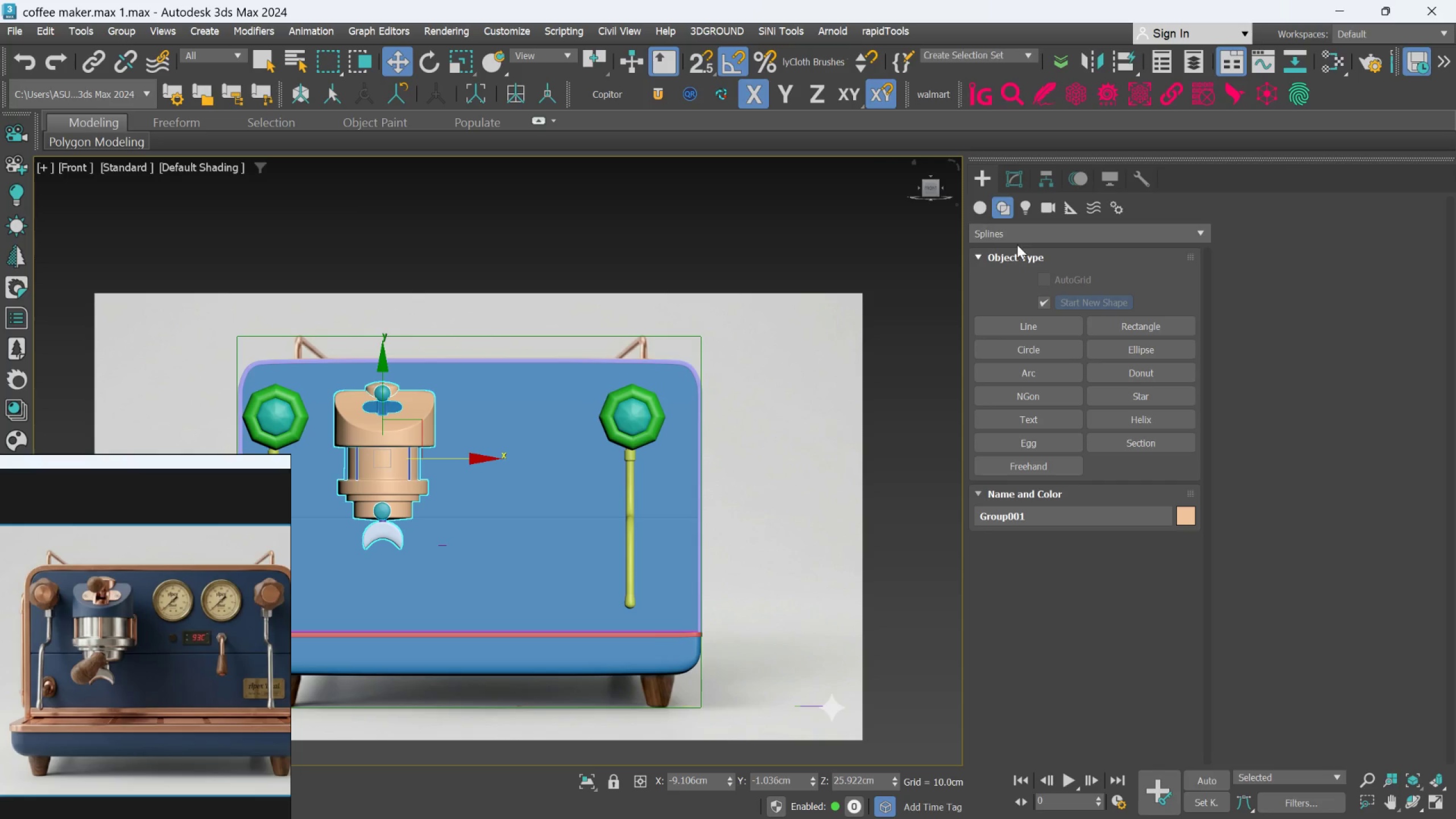 
left_click([981, 213])
 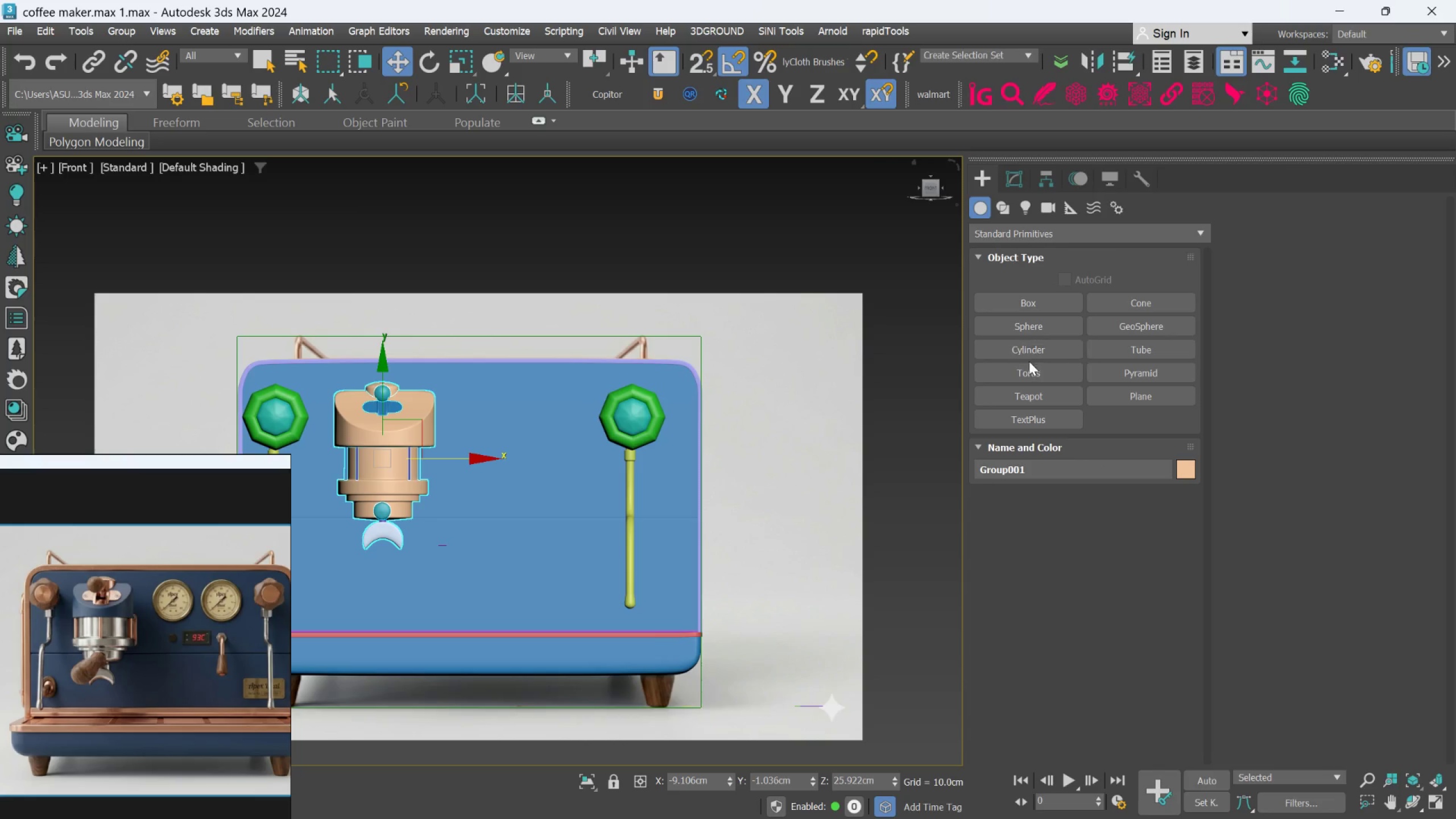 
left_click([1029, 346])
 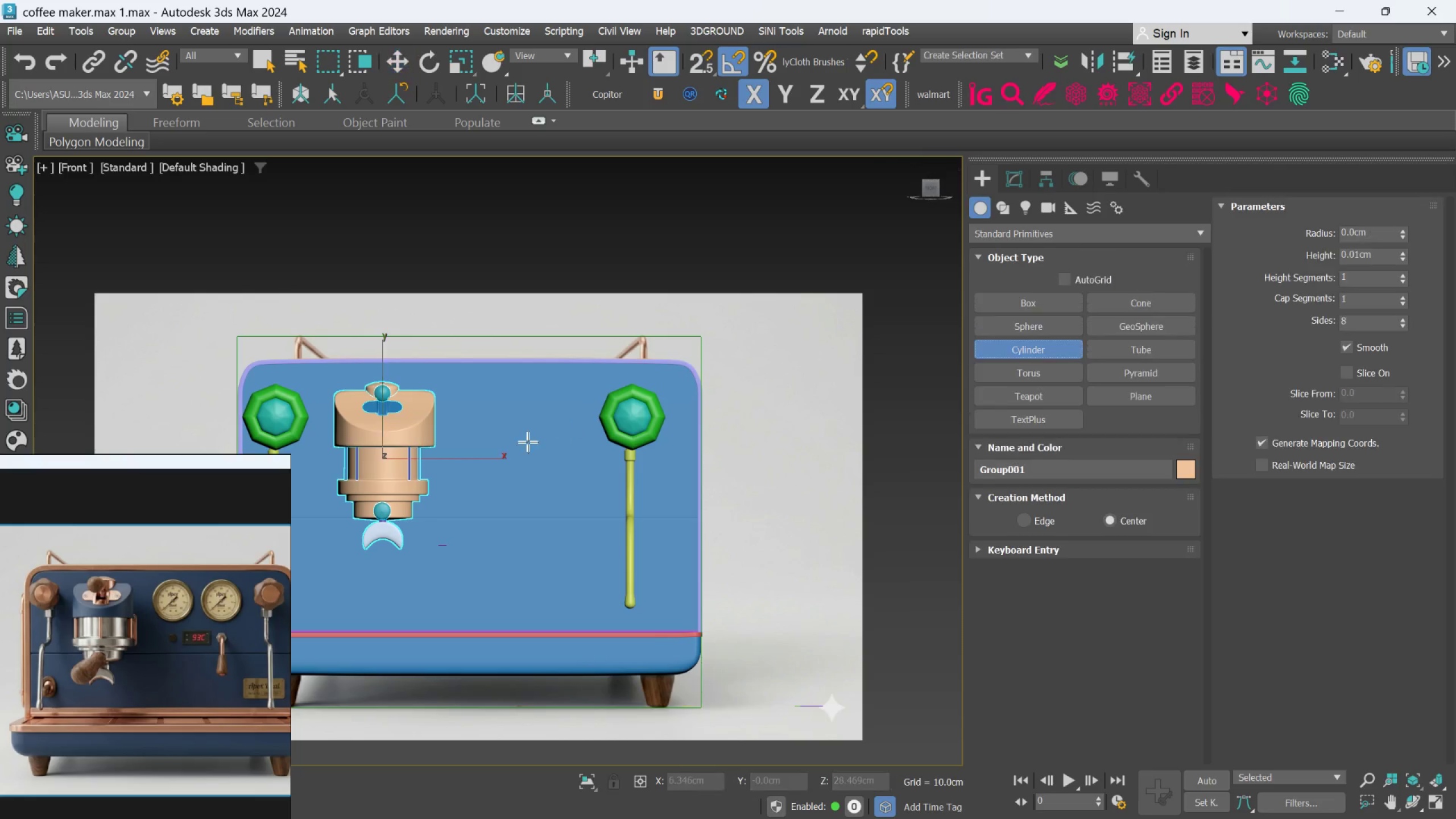 
scroll: coordinate [527, 442], scroll_direction: up, amount: 2.0
 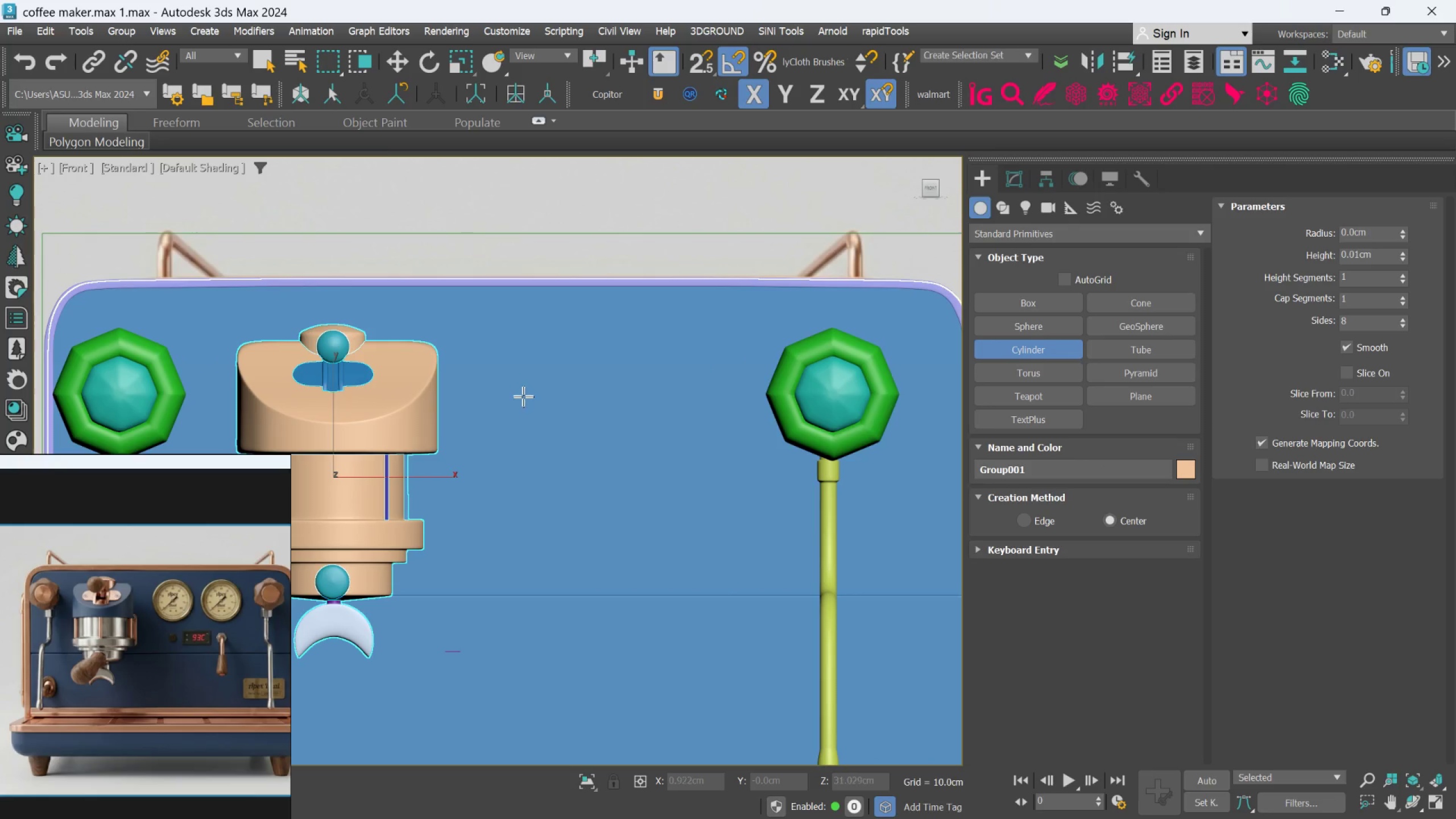 
left_click_drag(start_coordinate=[551, 386], to_coordinate=[591, 436])
 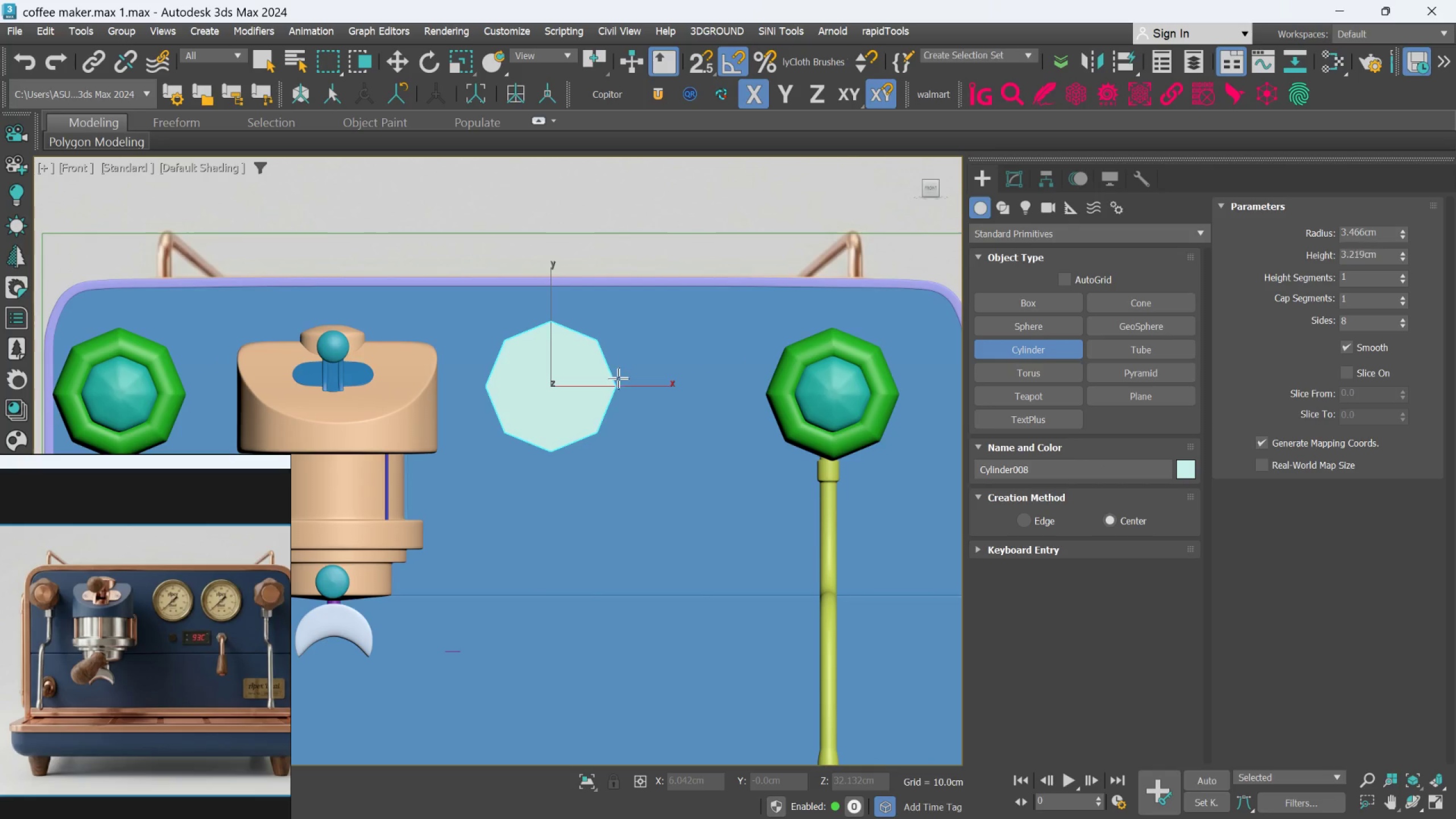 
hold_key(key=AltLeft, duration=0.63)
 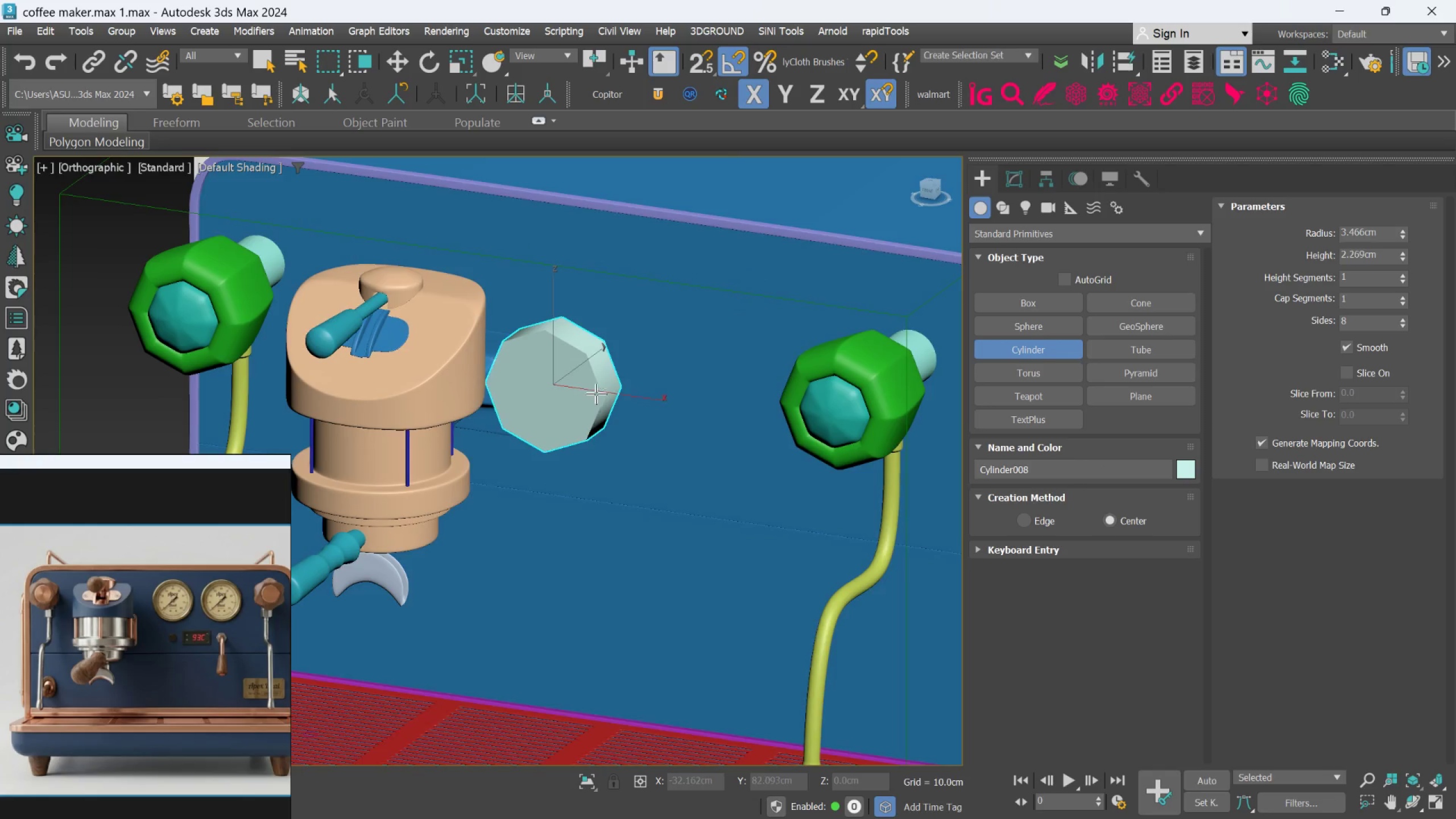 
left_click([599, 391])
 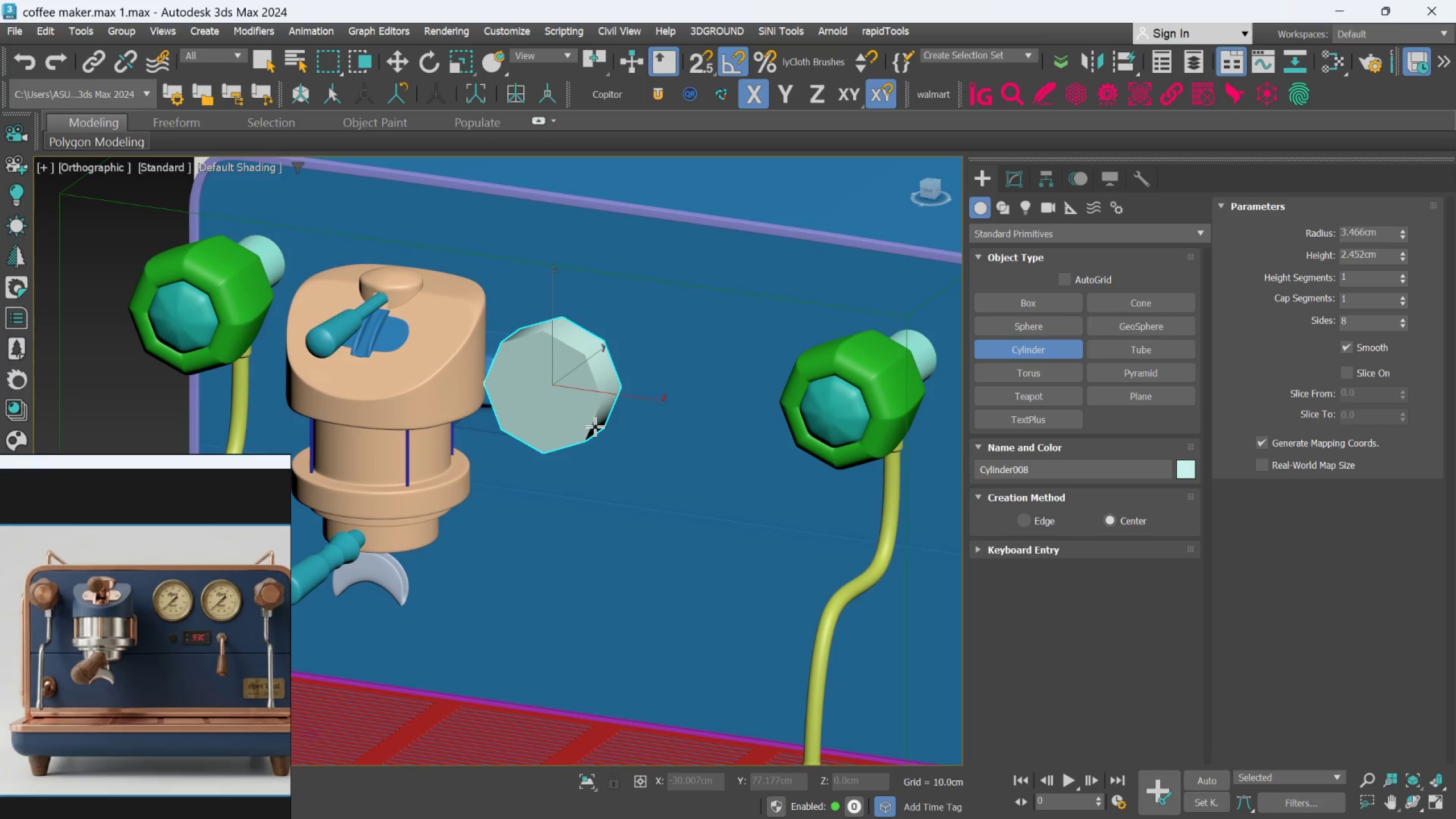 
wait(12.81)
 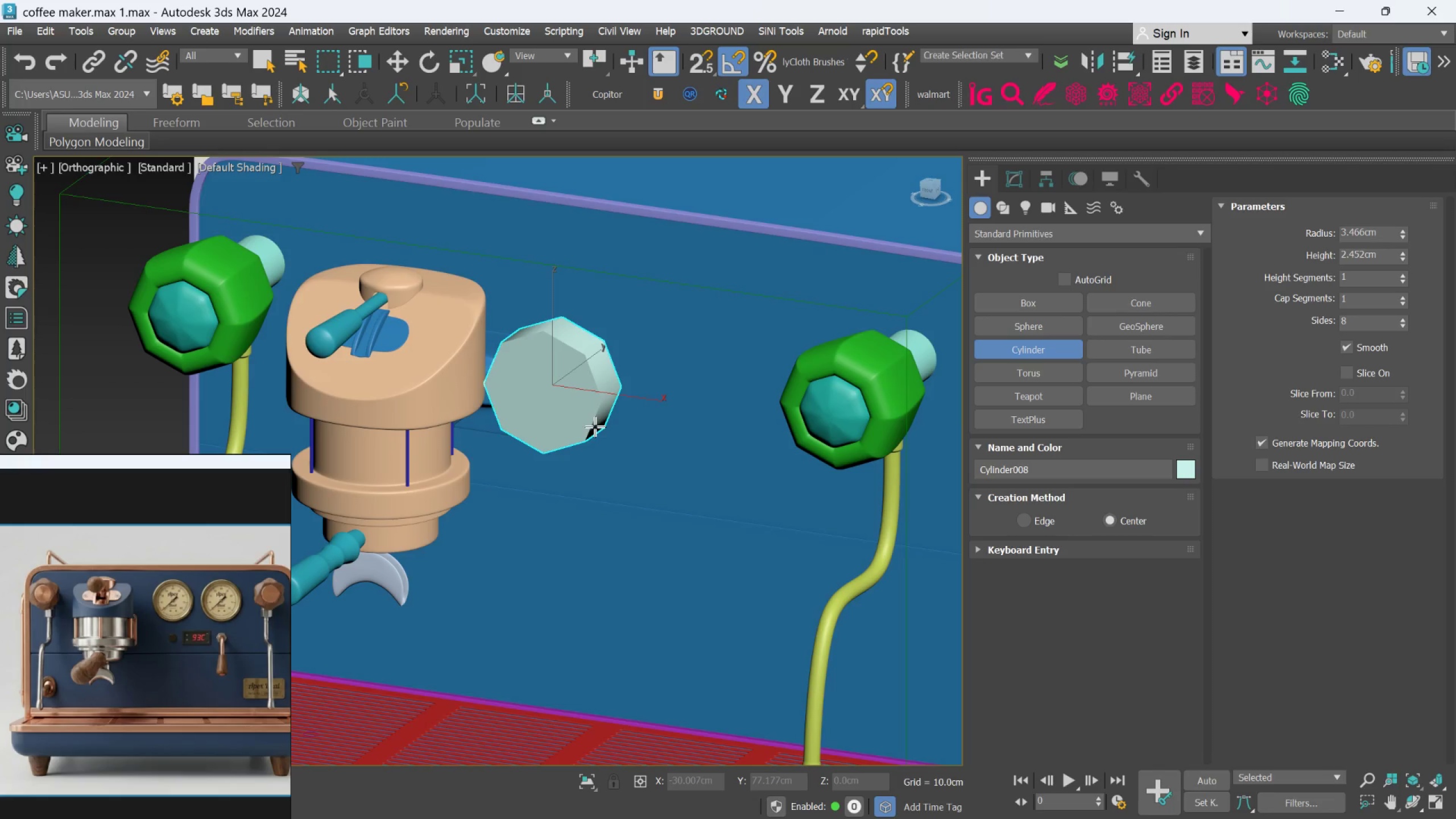 
left_click([1008, 172])
 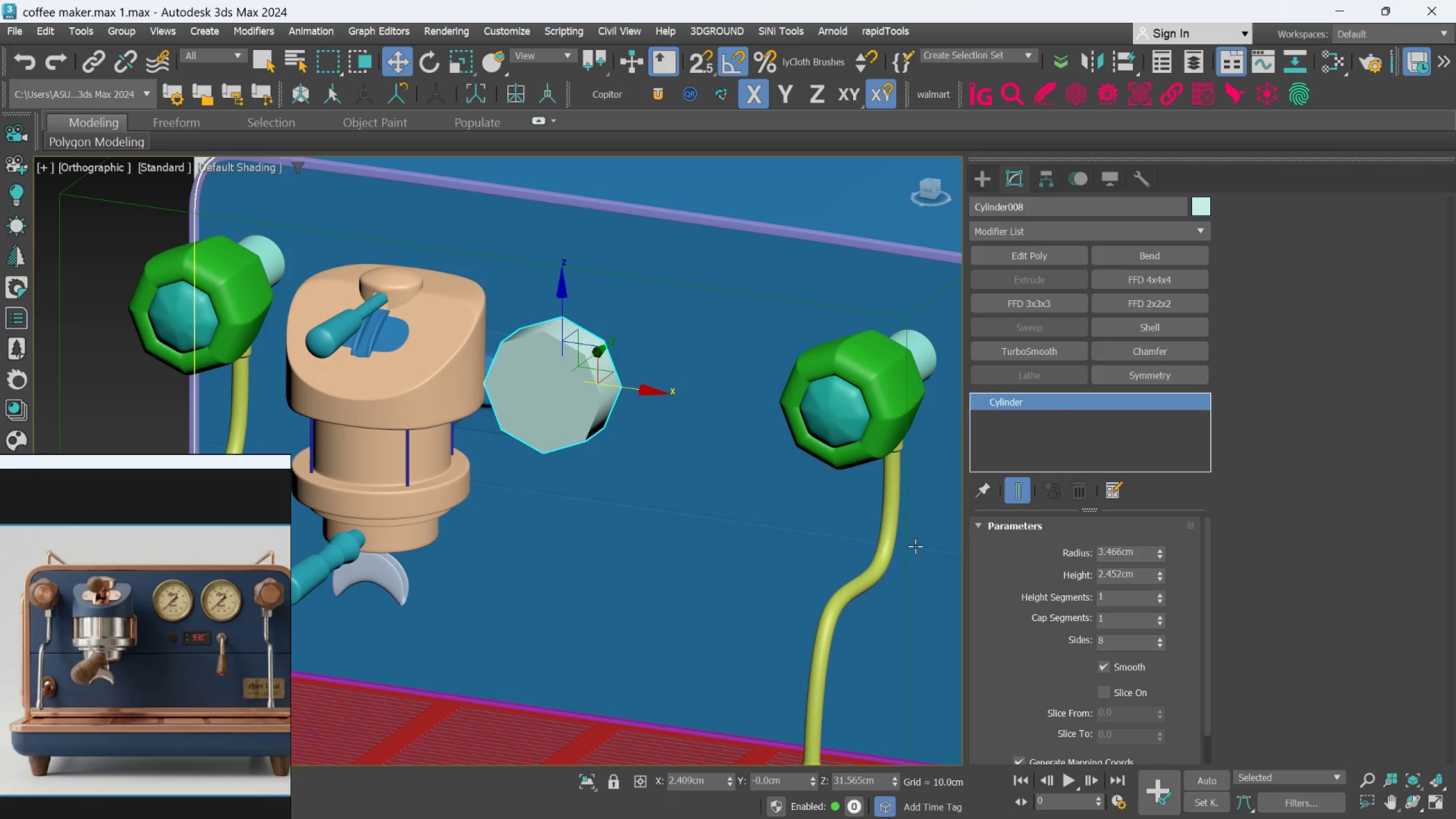 
key(F)
 